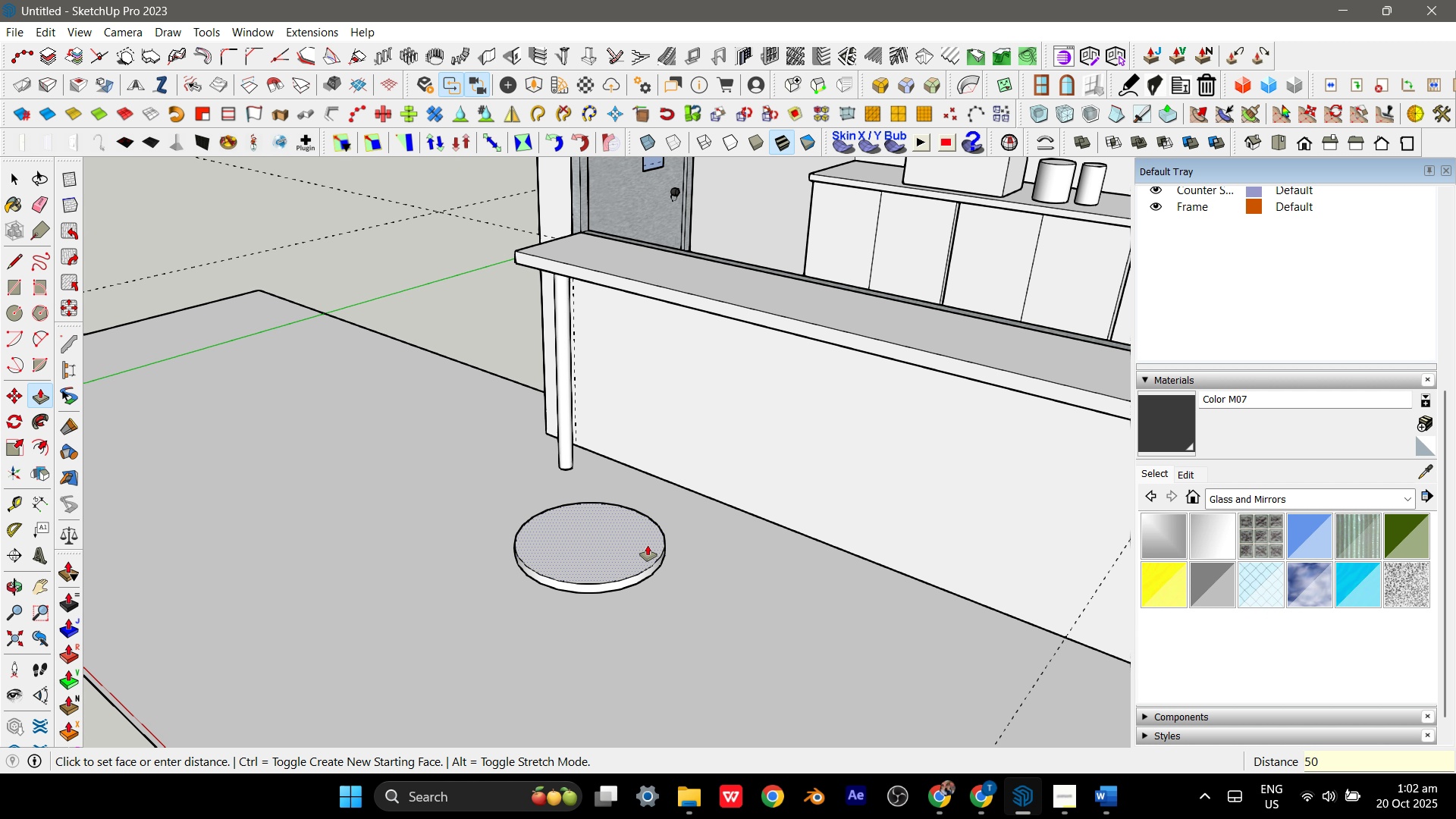 
key(Numpad0)
 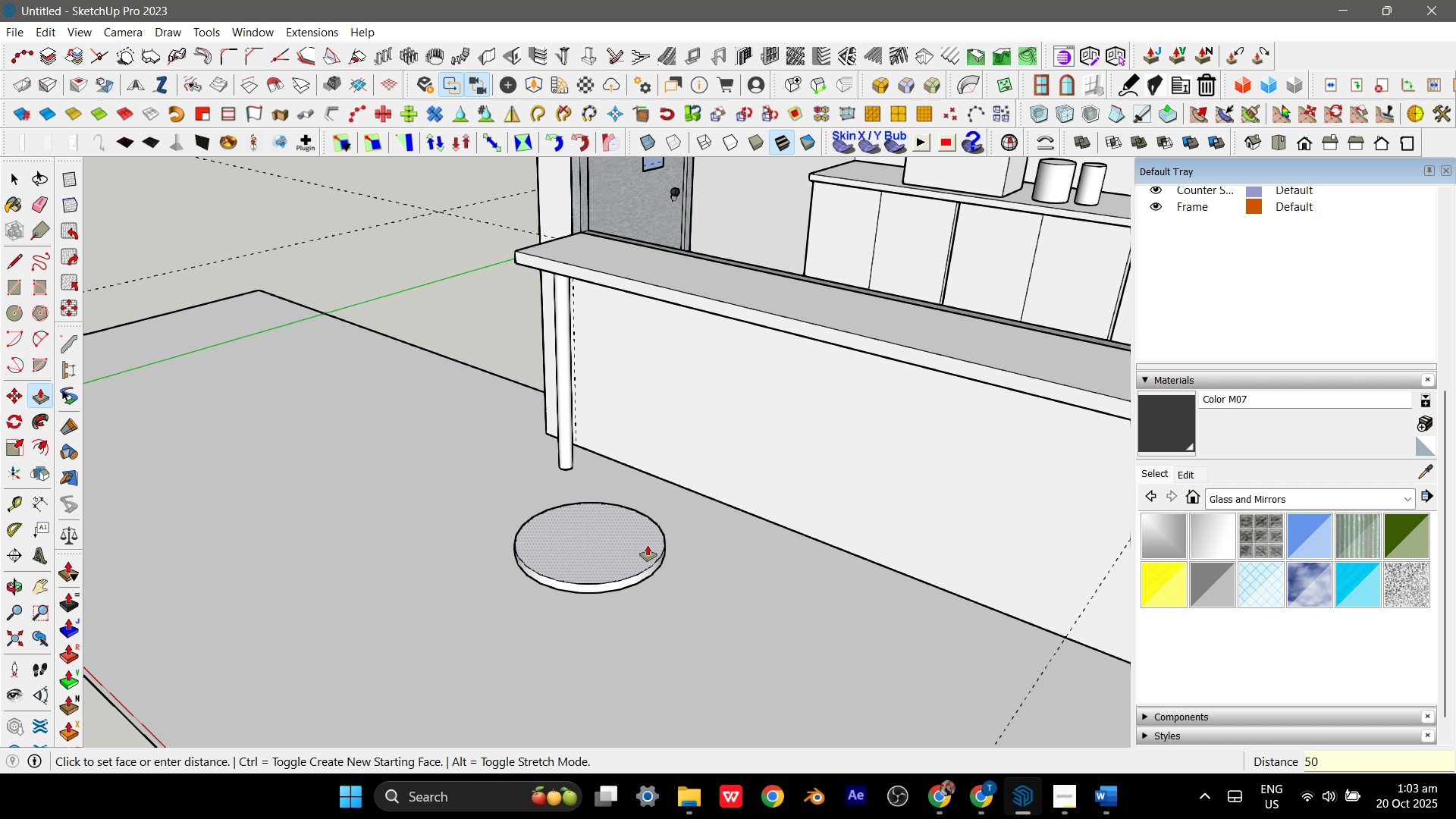 
key(Enter)
 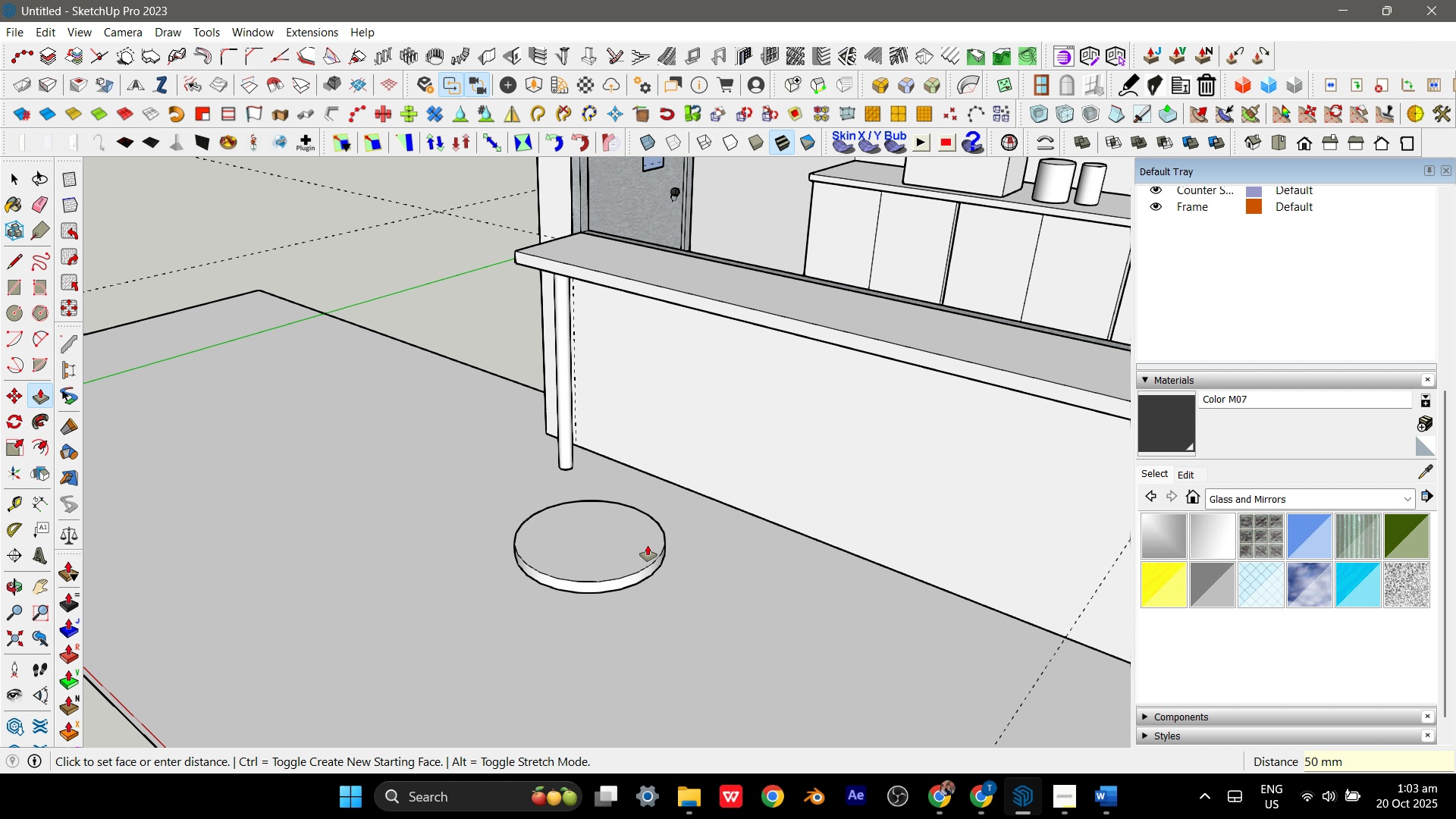 
key(Space)
 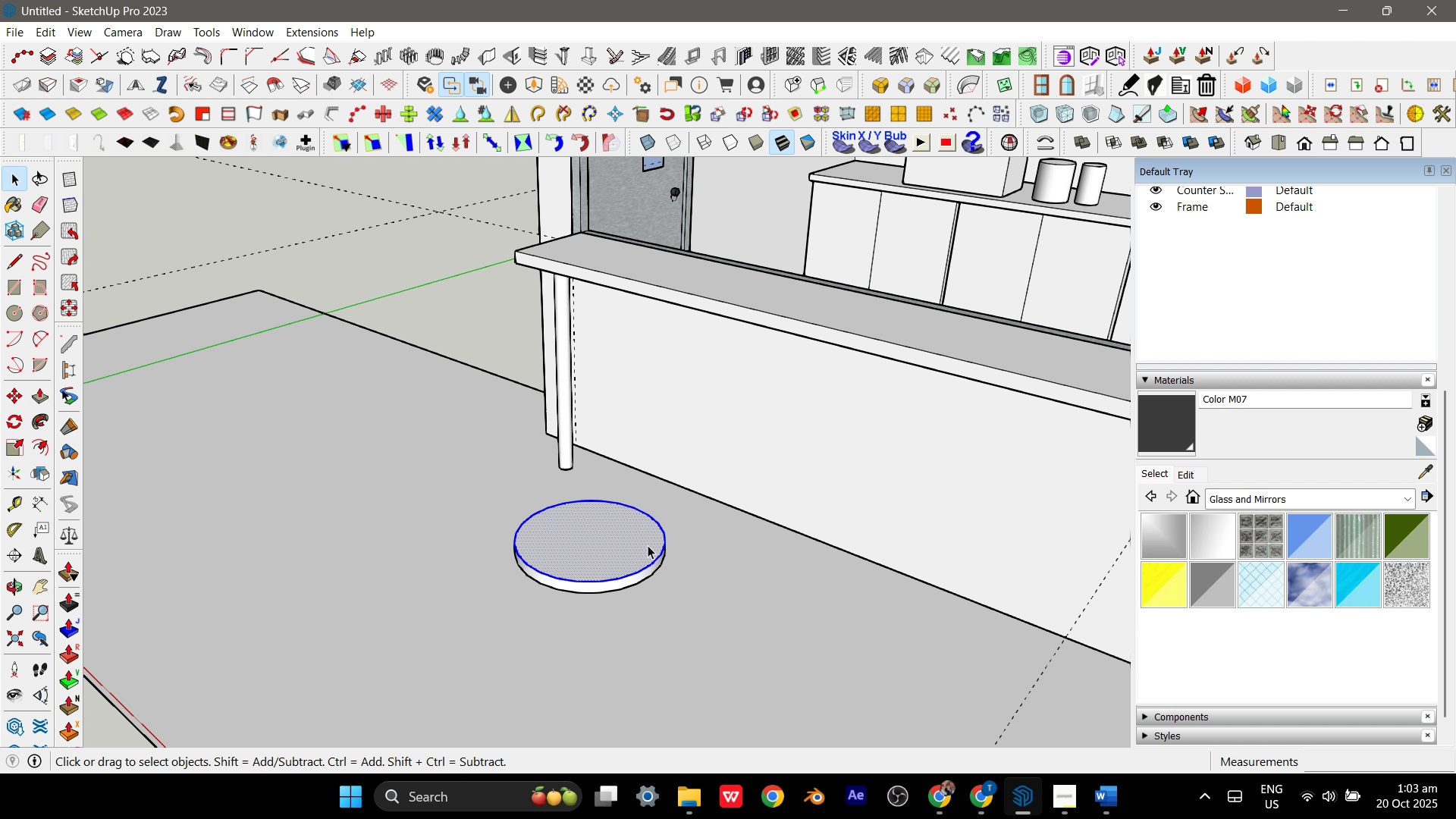 
double_click([648, 545])
 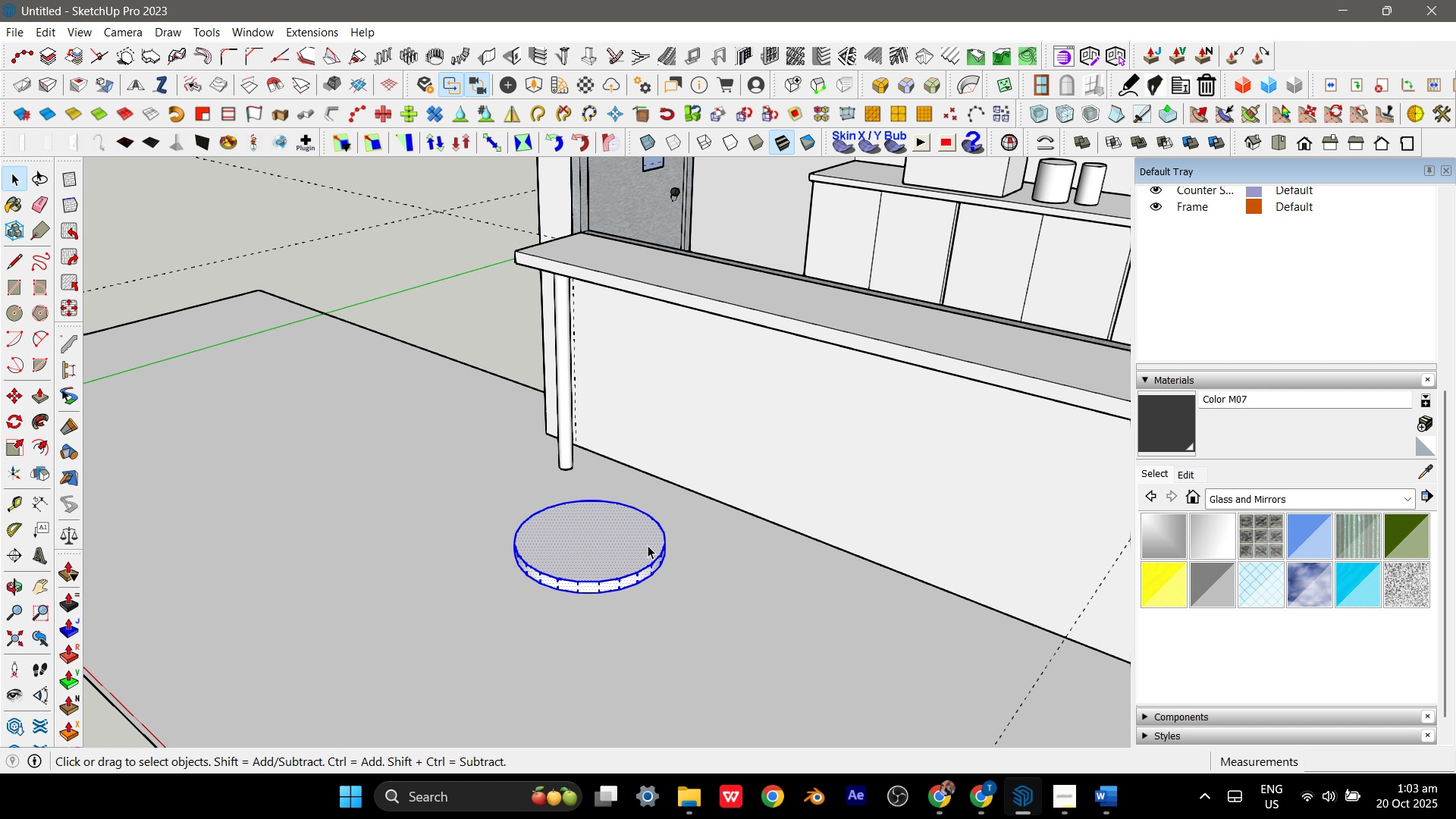 
triple_click([648, 545])
 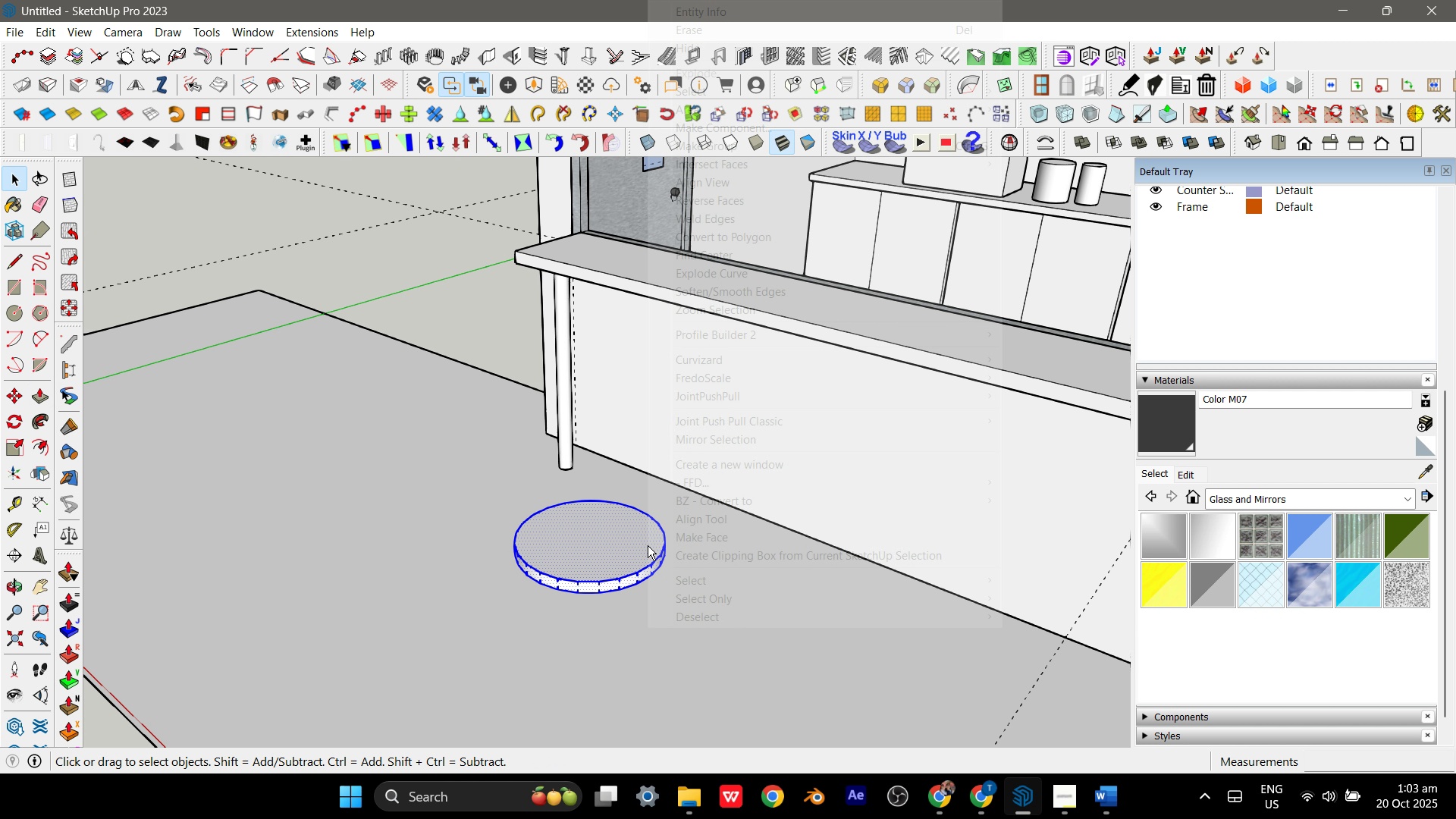 
right_click([648, 545])
 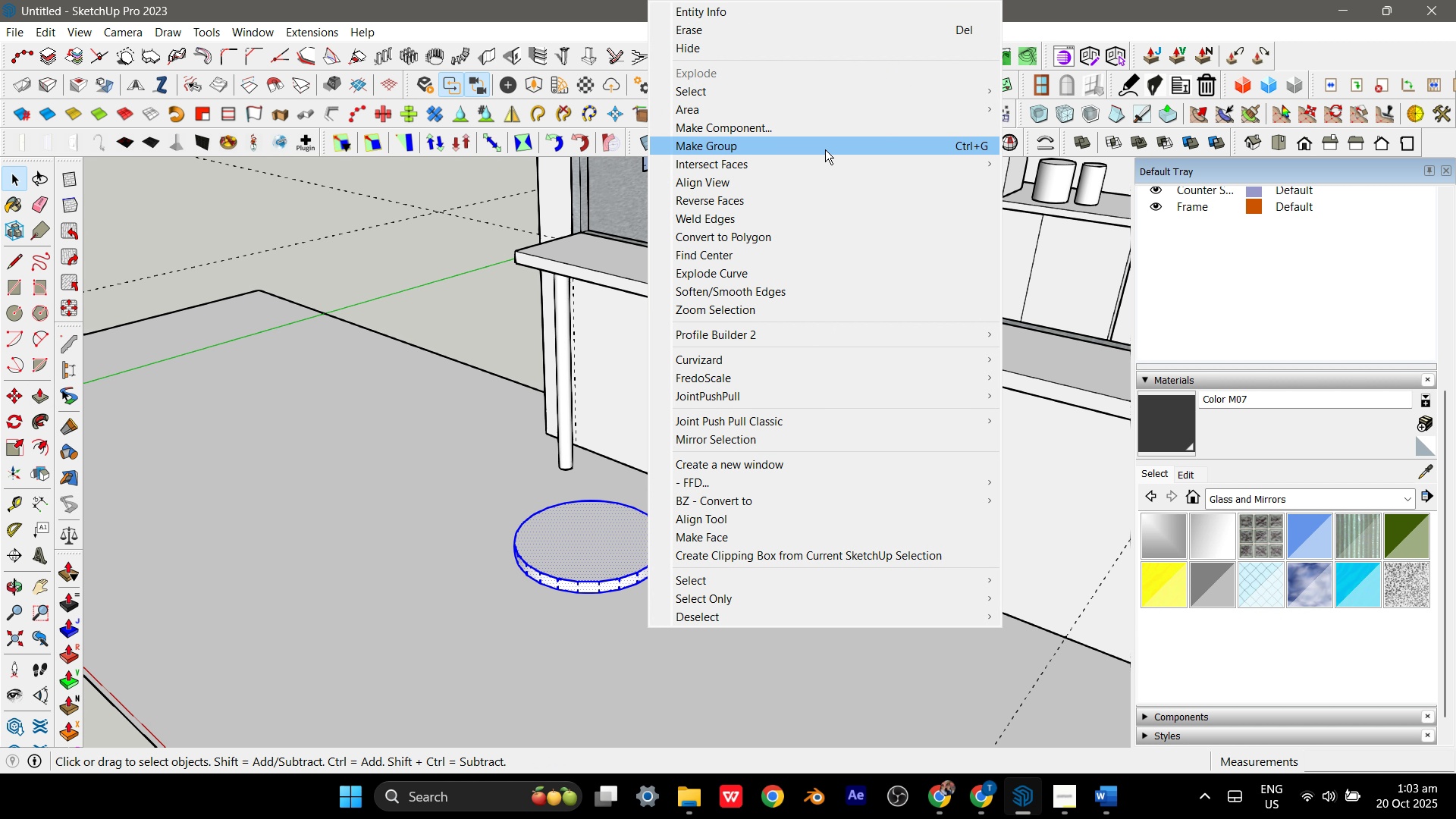 
left_click([825, 149])
 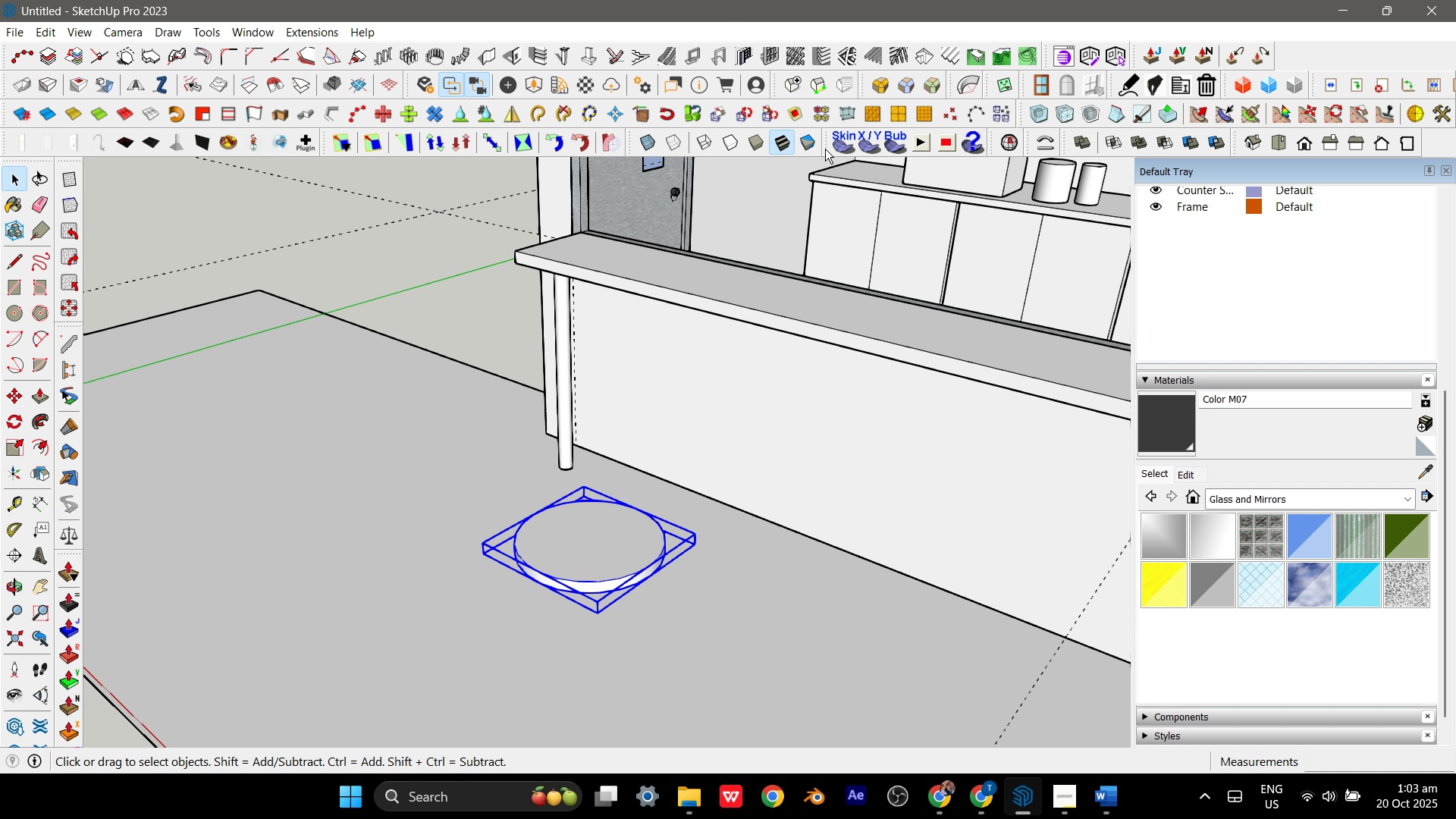 
wait(5.07)
 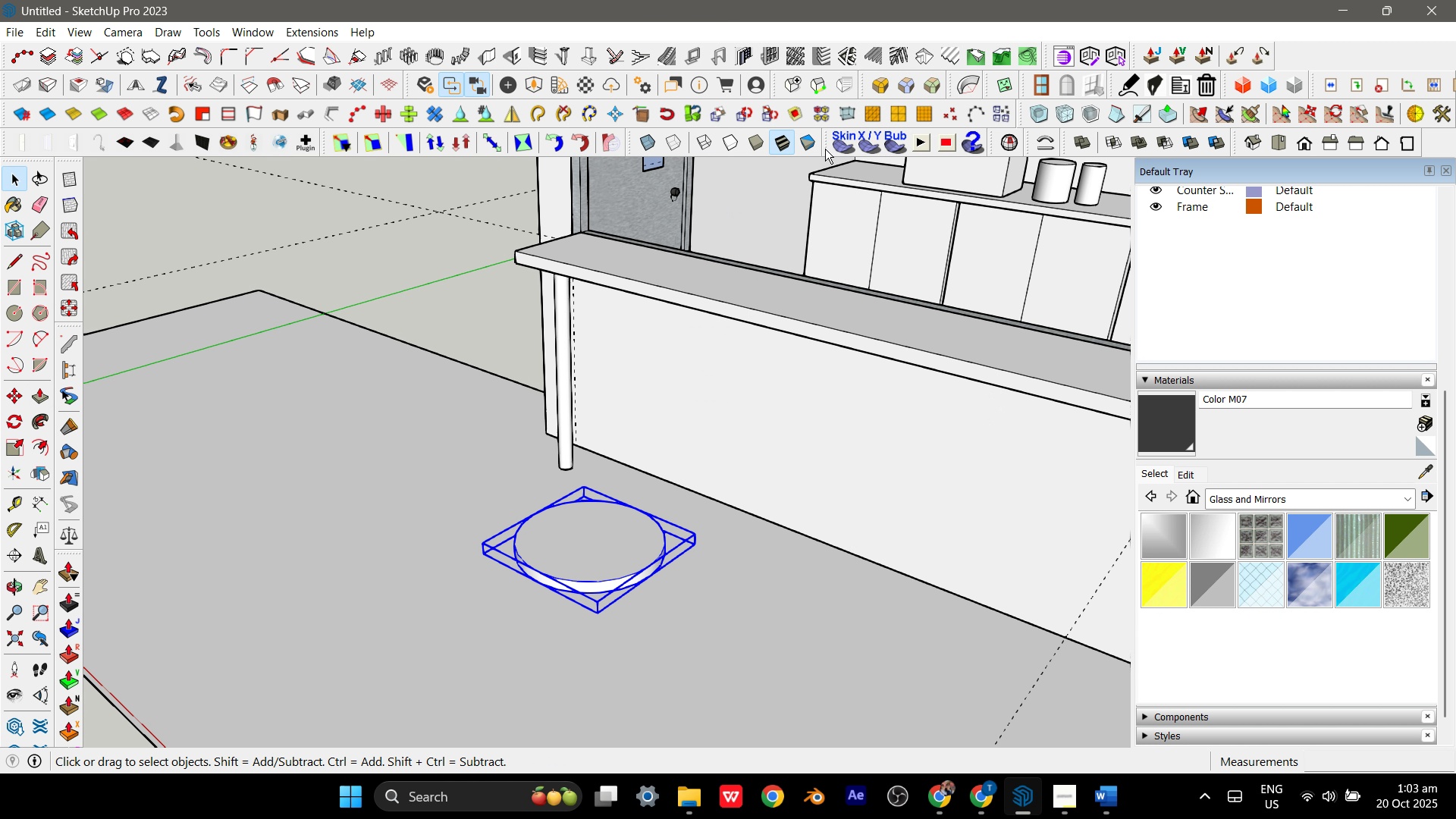 
key(Control+Z)
 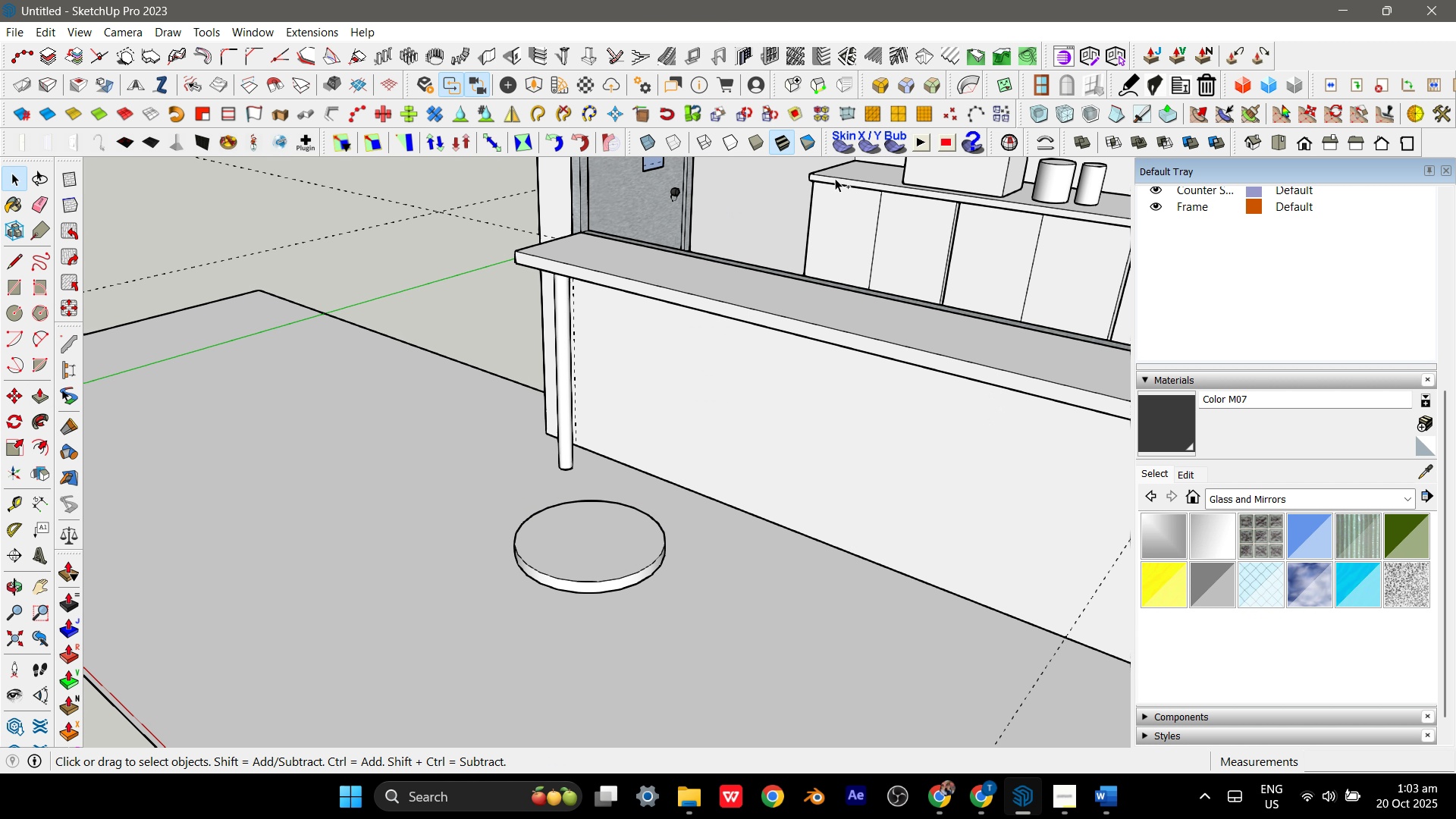 
key(Control+Z)
 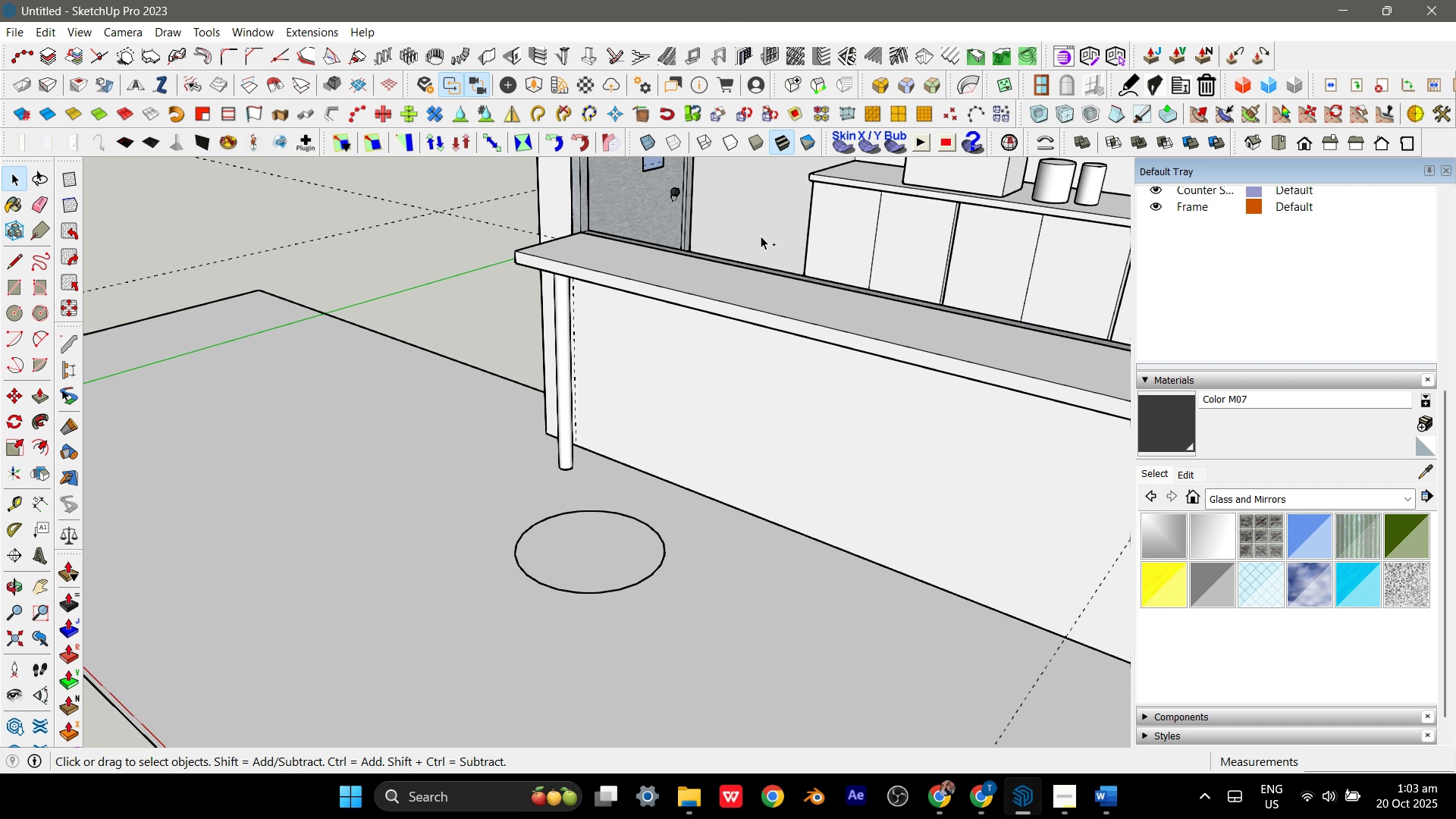 
key(Control+Z)
 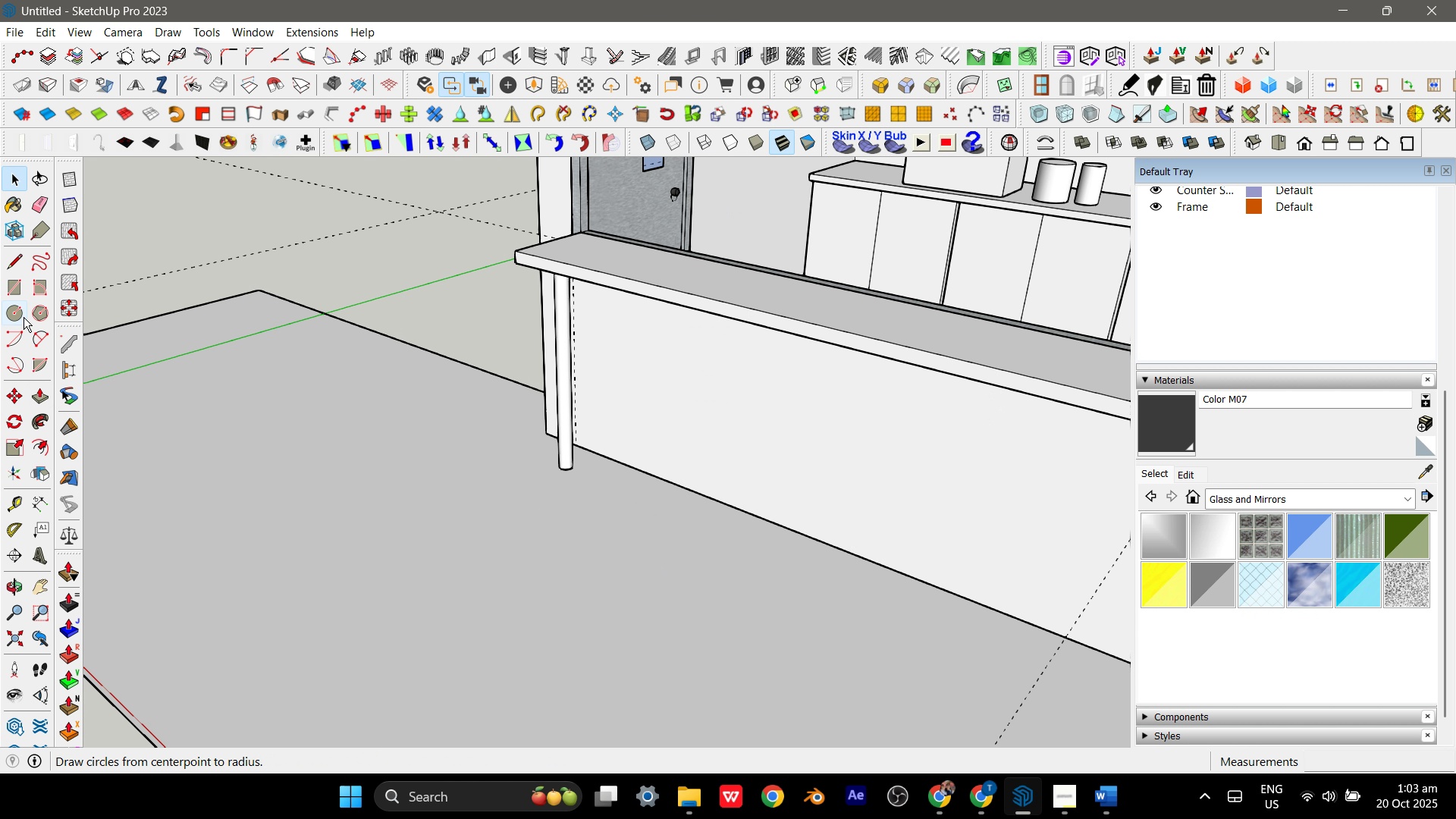 
left_click([18, 319])
 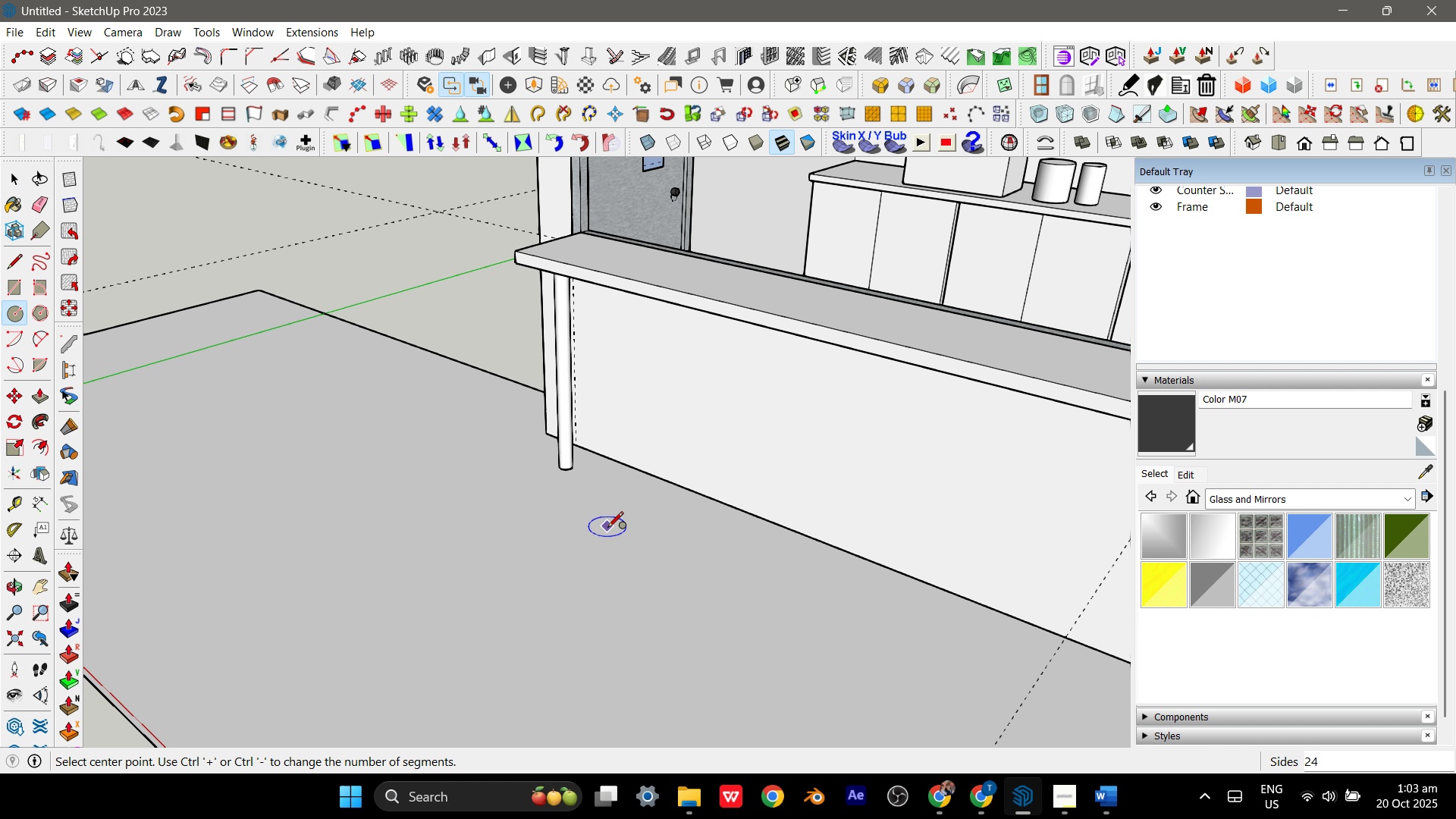 
left_click([607, 529])
 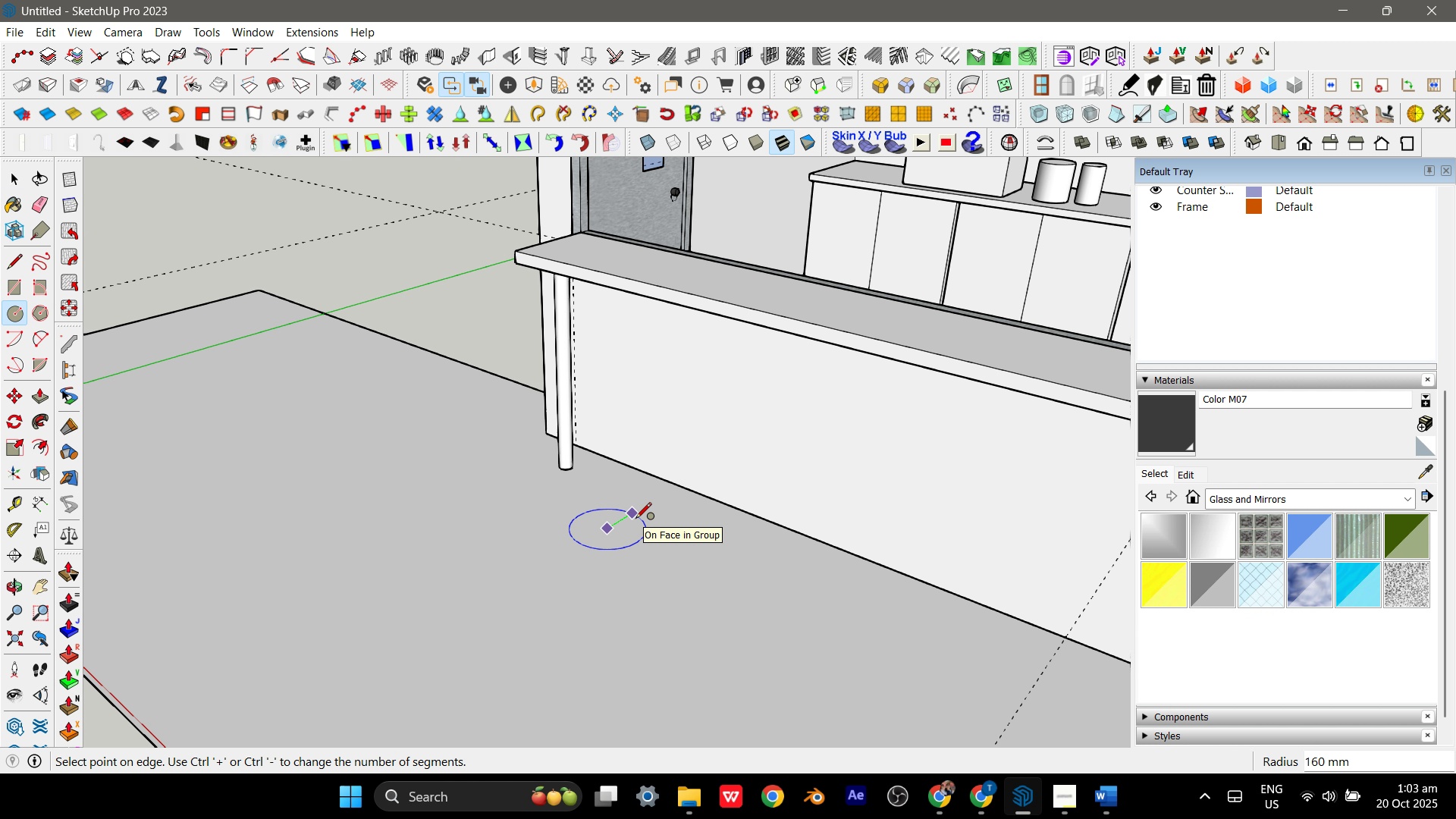 
key(Numpad3)
 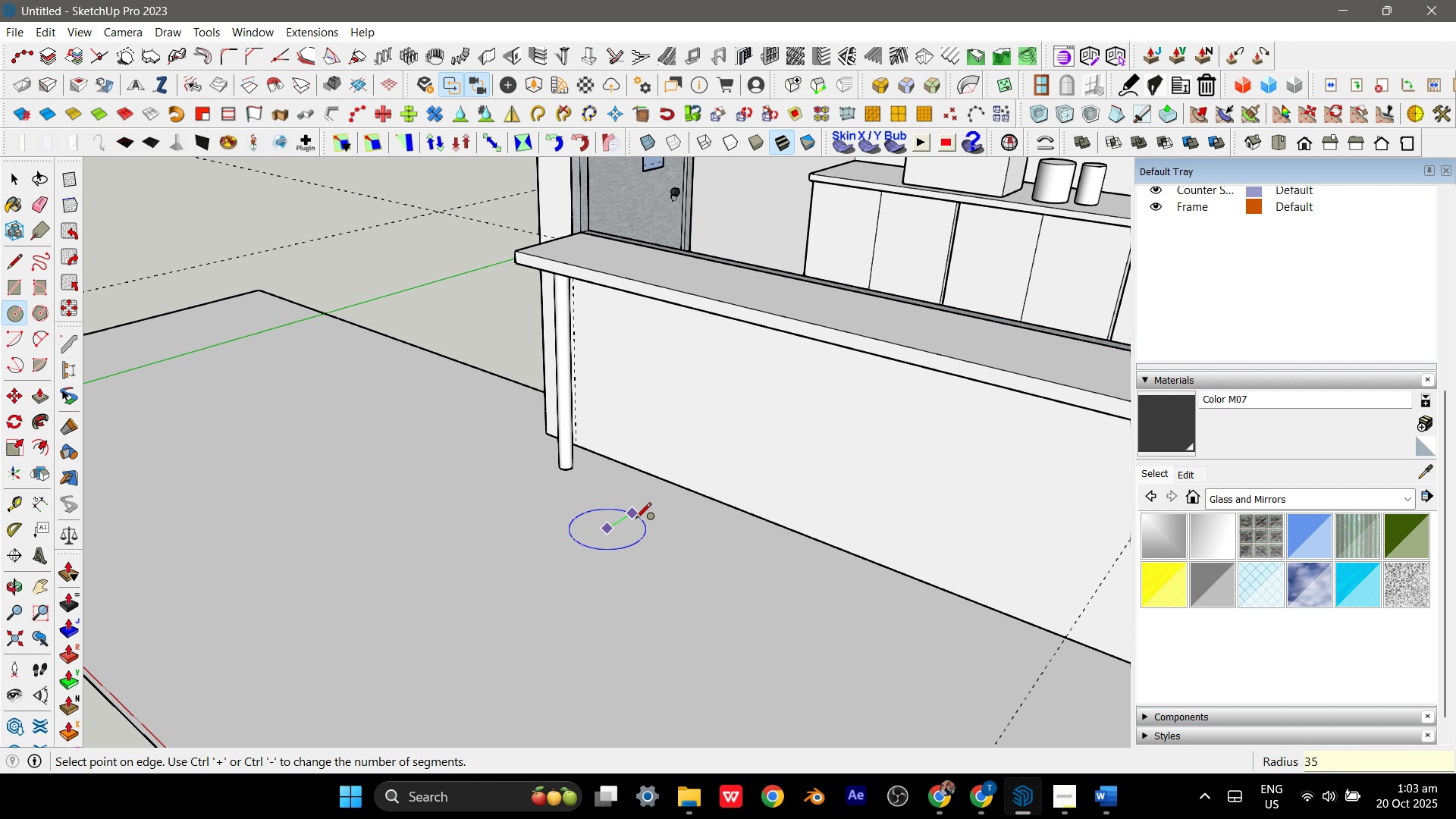 
key(Numpad5)
 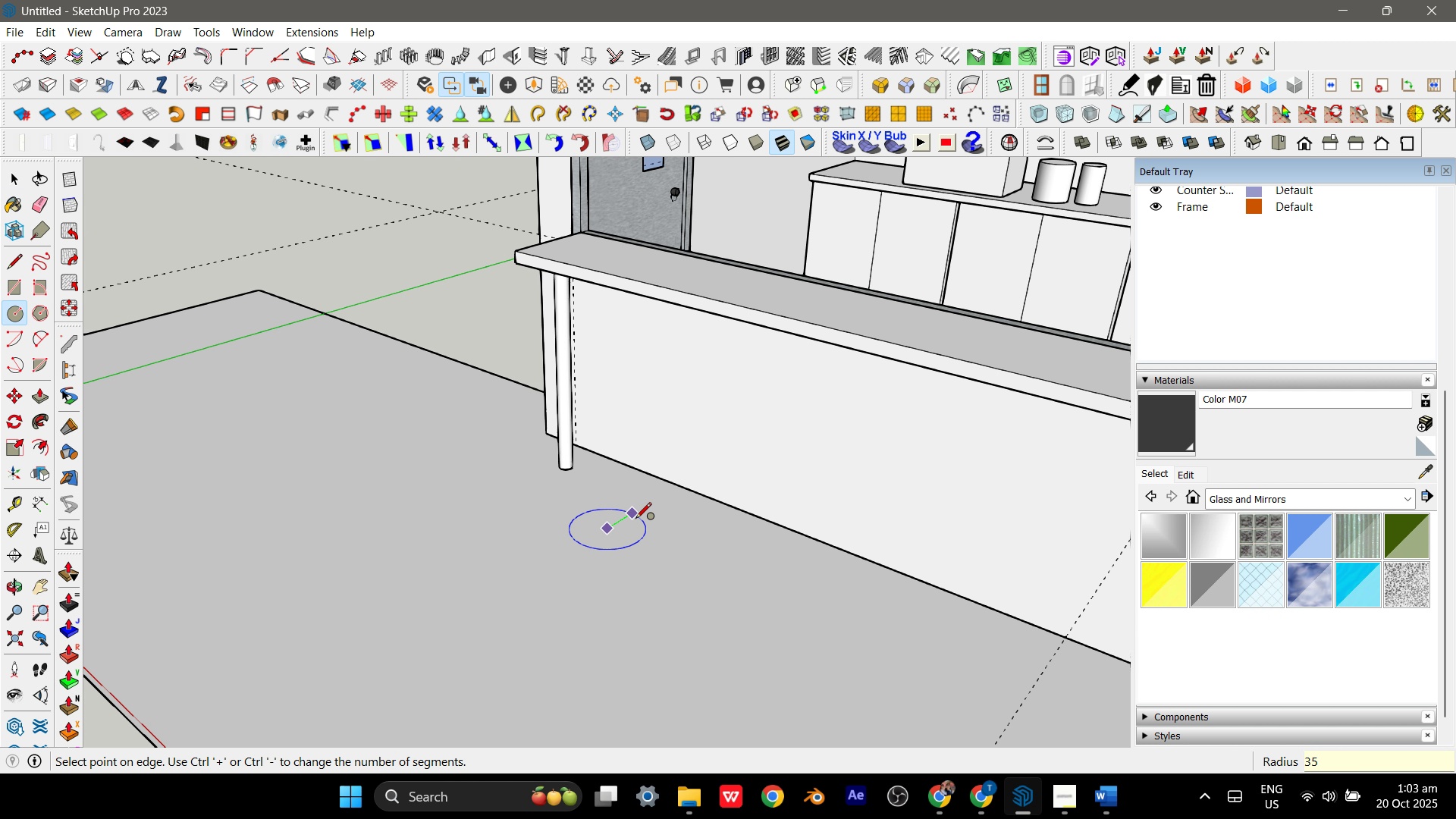 
key(Numpad0)
 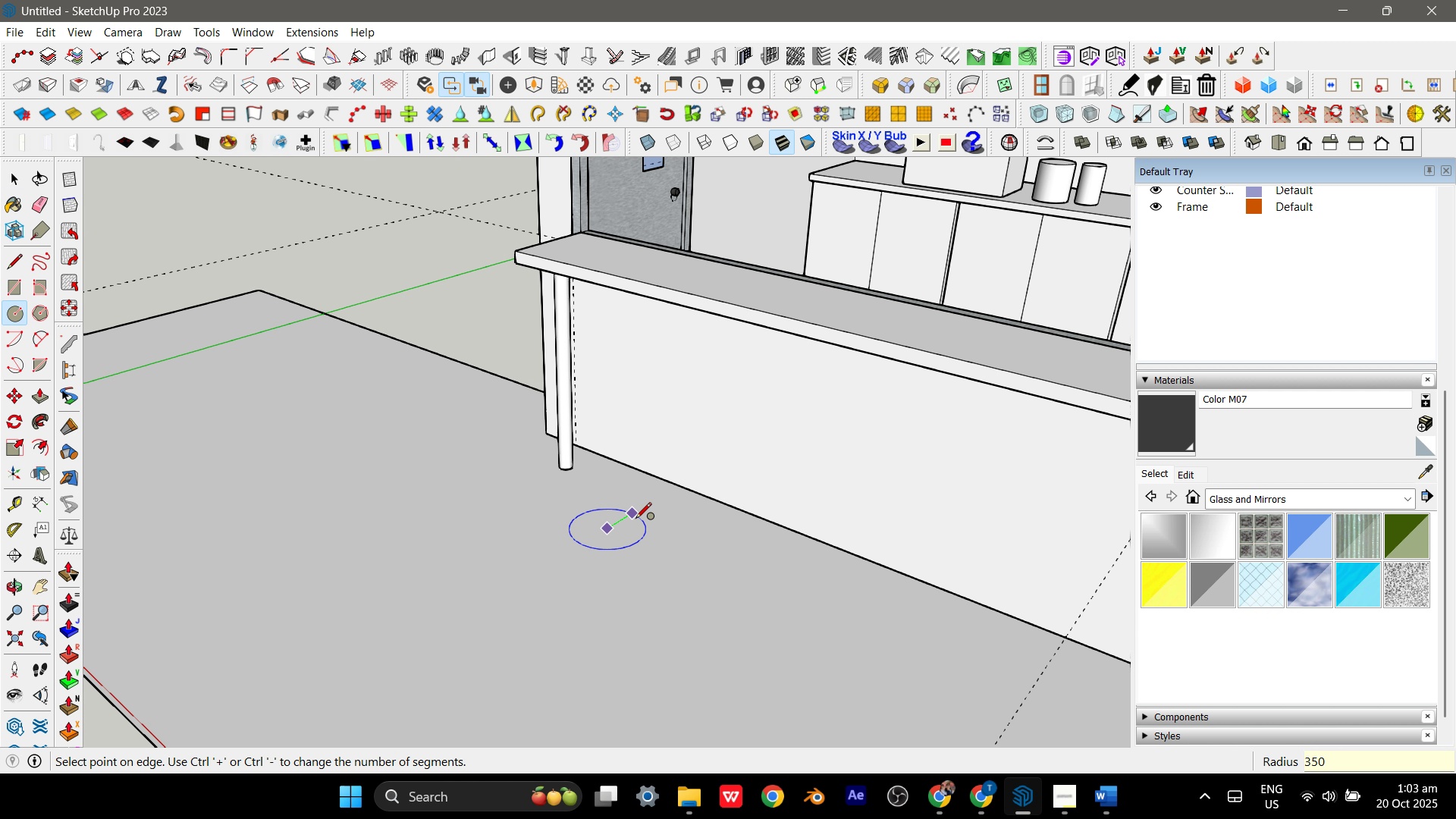 
key(Enter)
 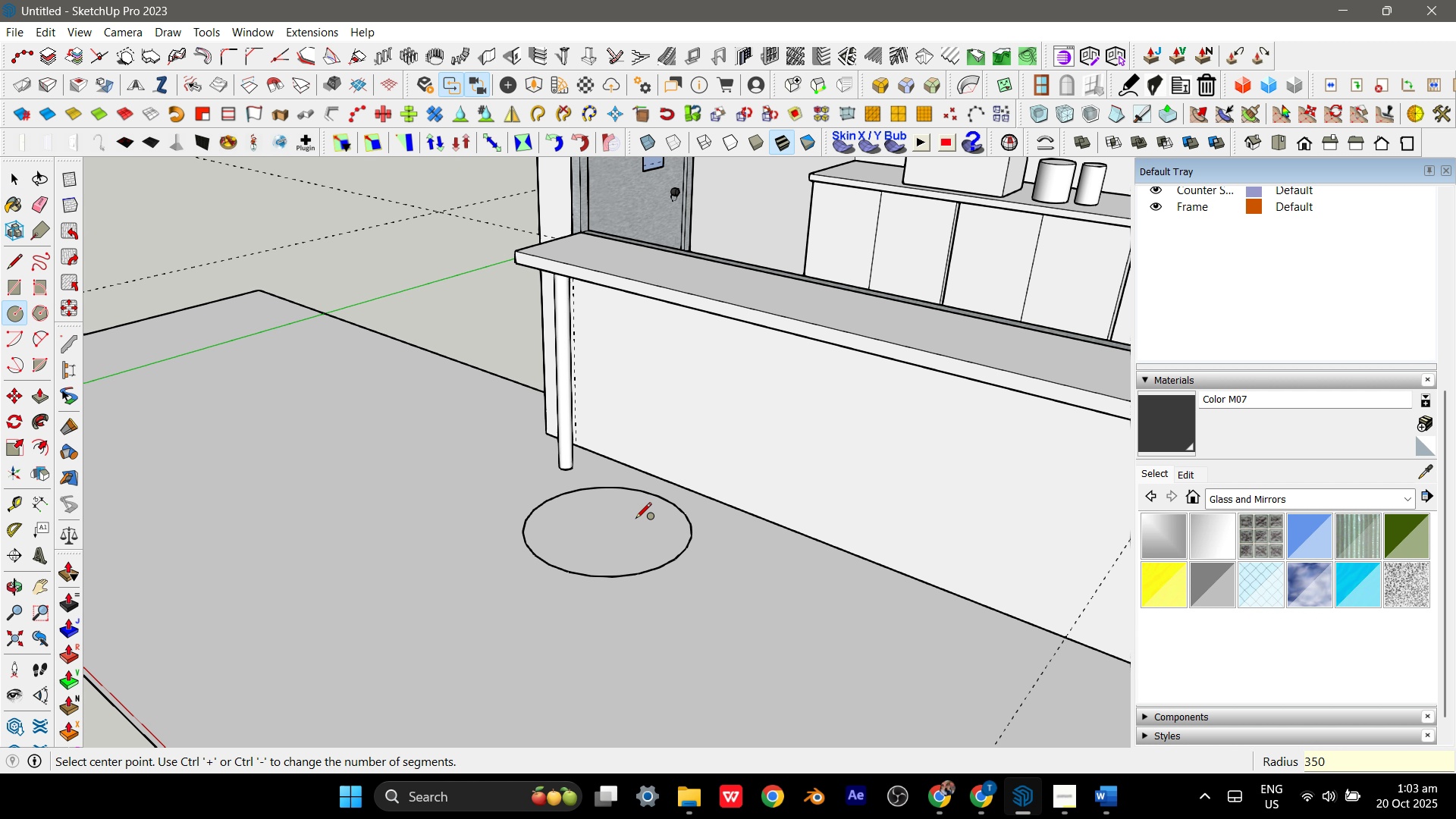 
key(Space)
 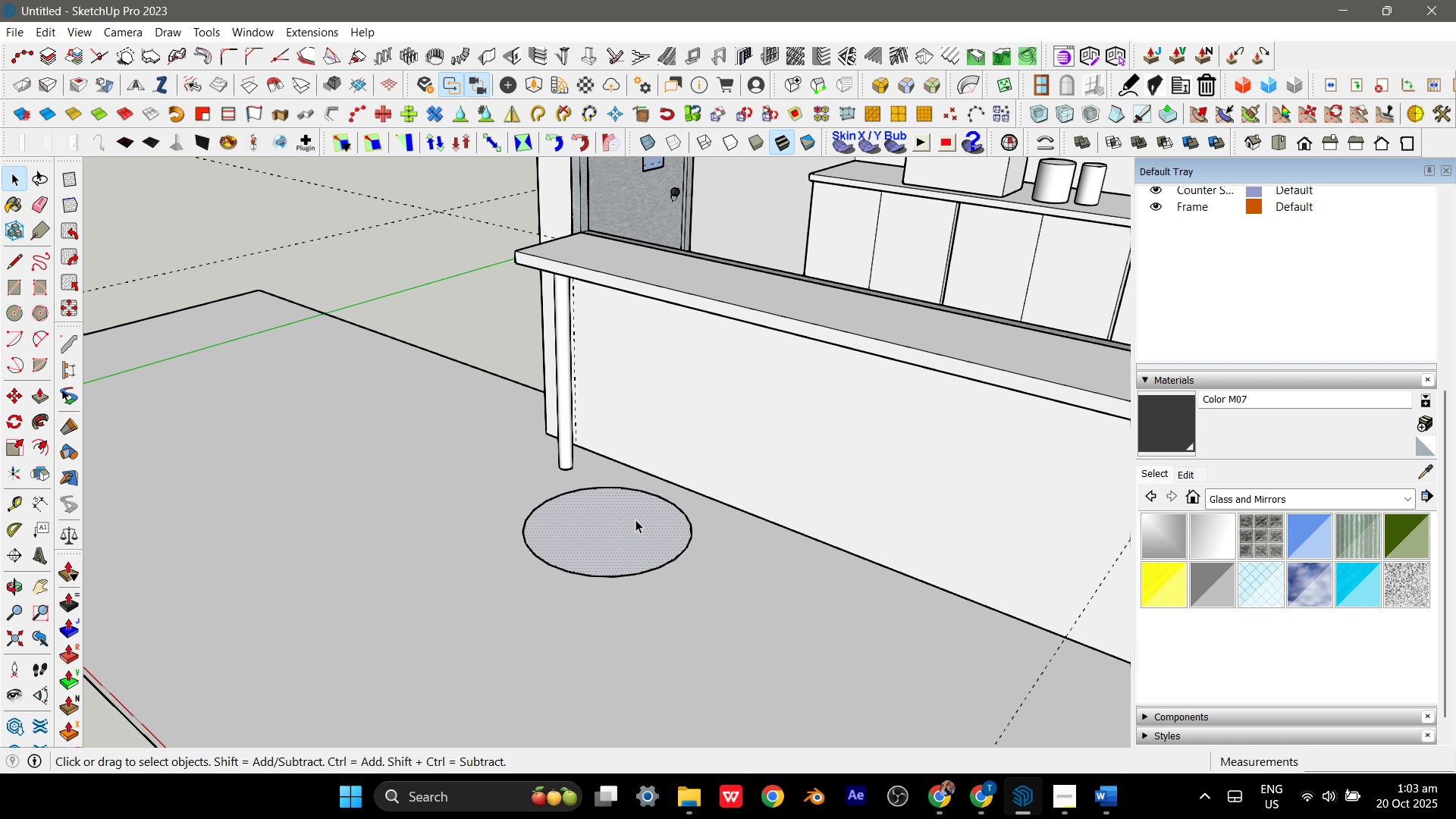 
double_click([635, 519])
 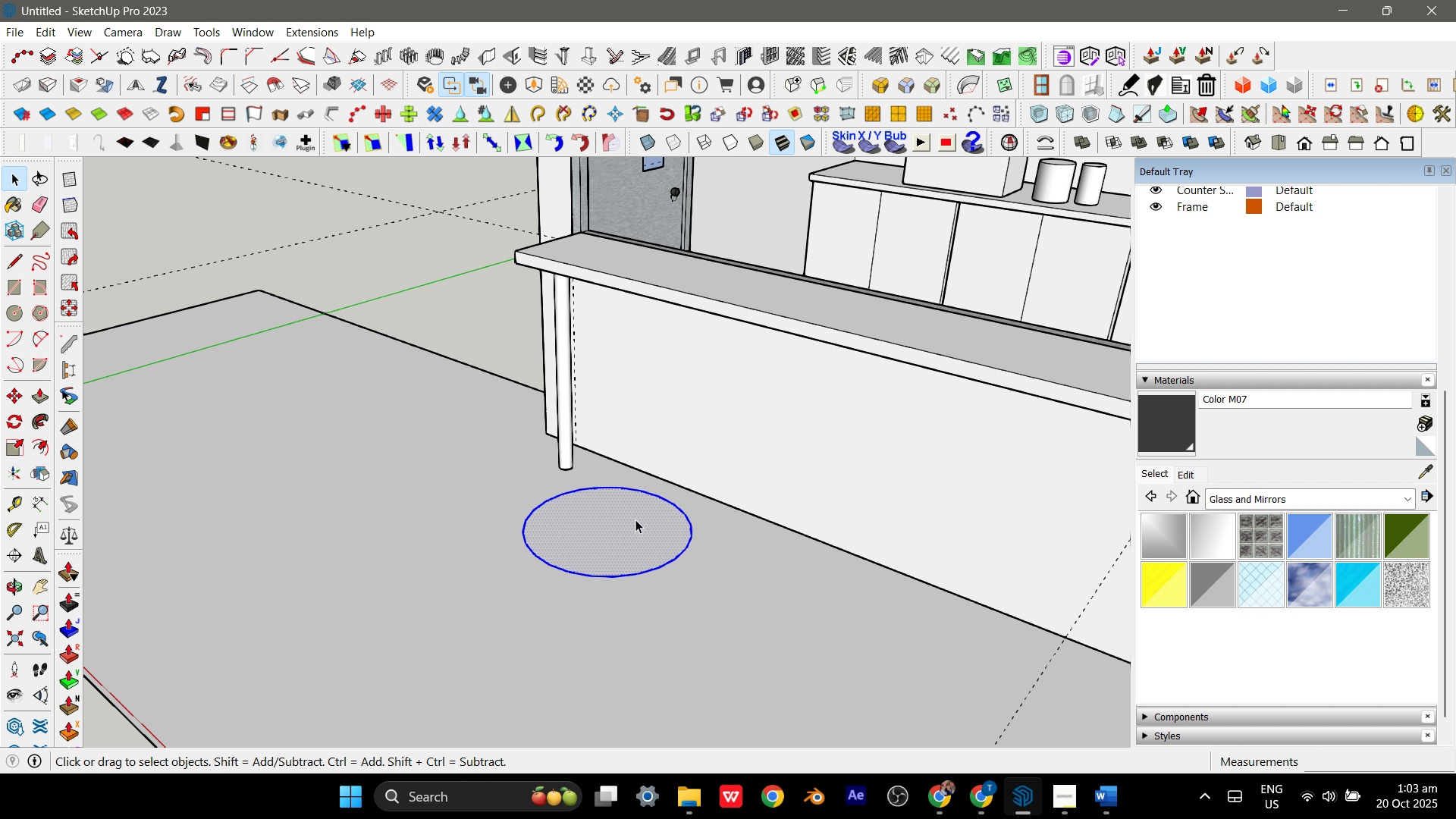 
triple_click([635, 519])
 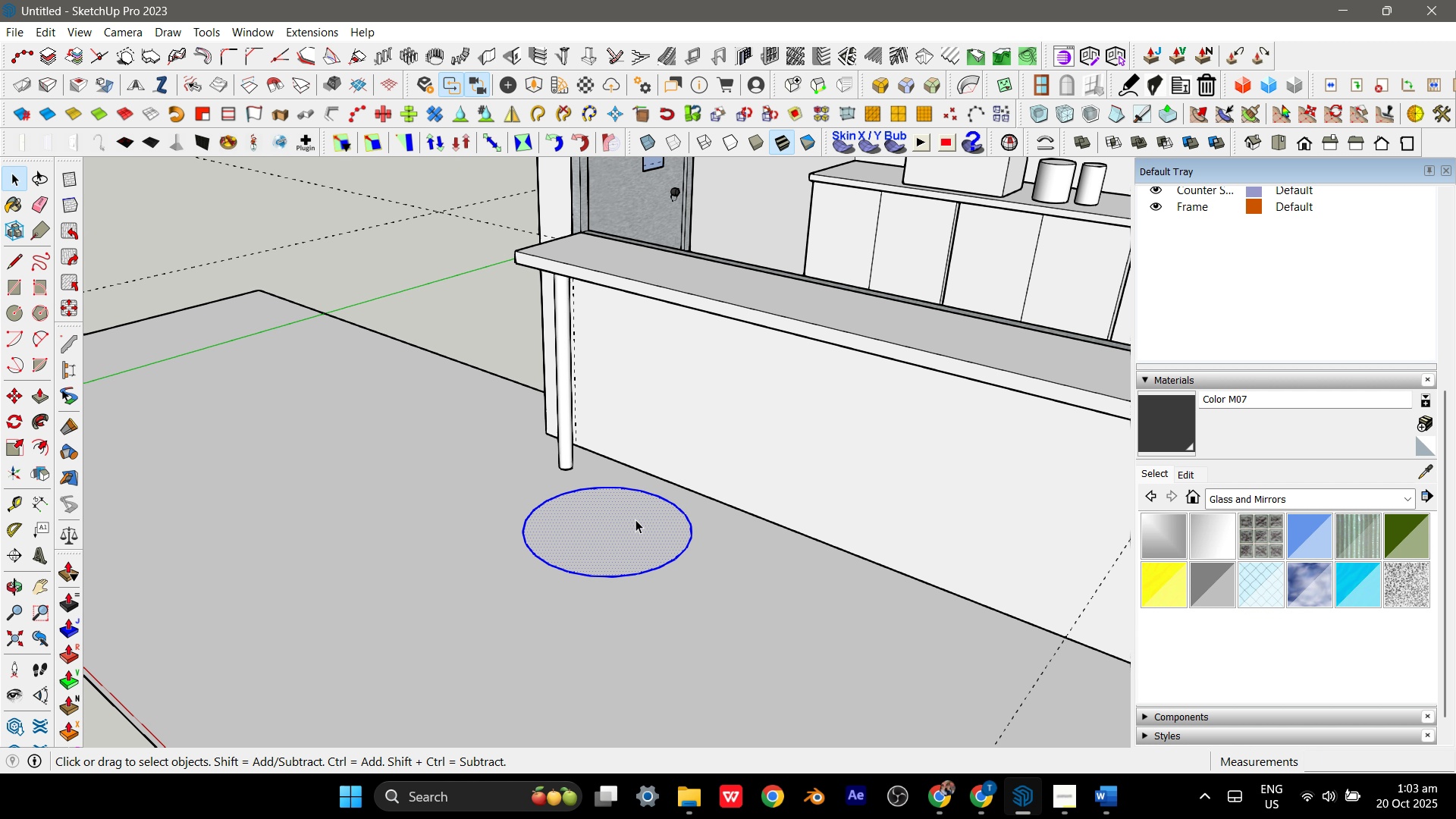 
key(Control+Z)
 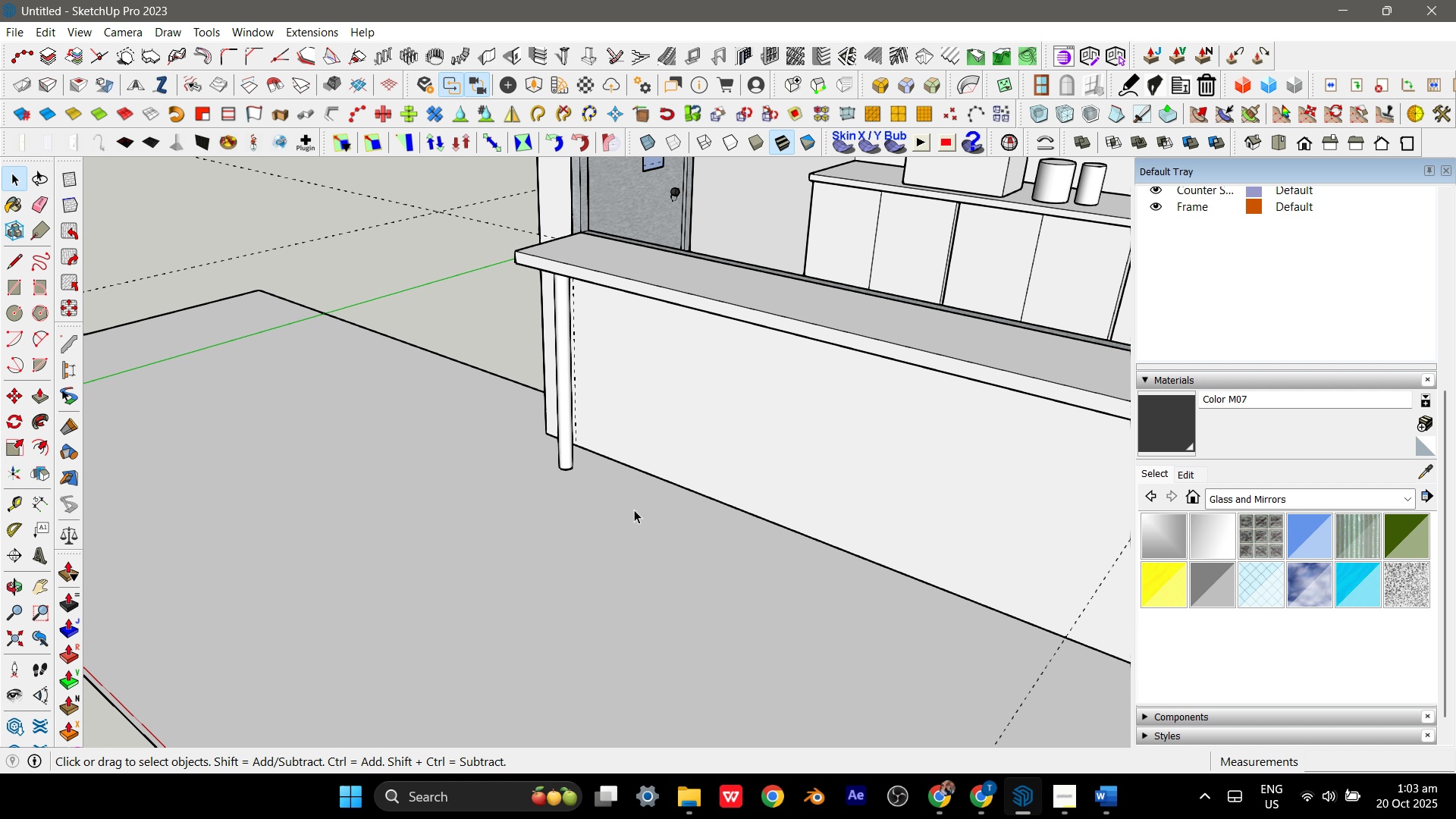 
wait(6.68)
 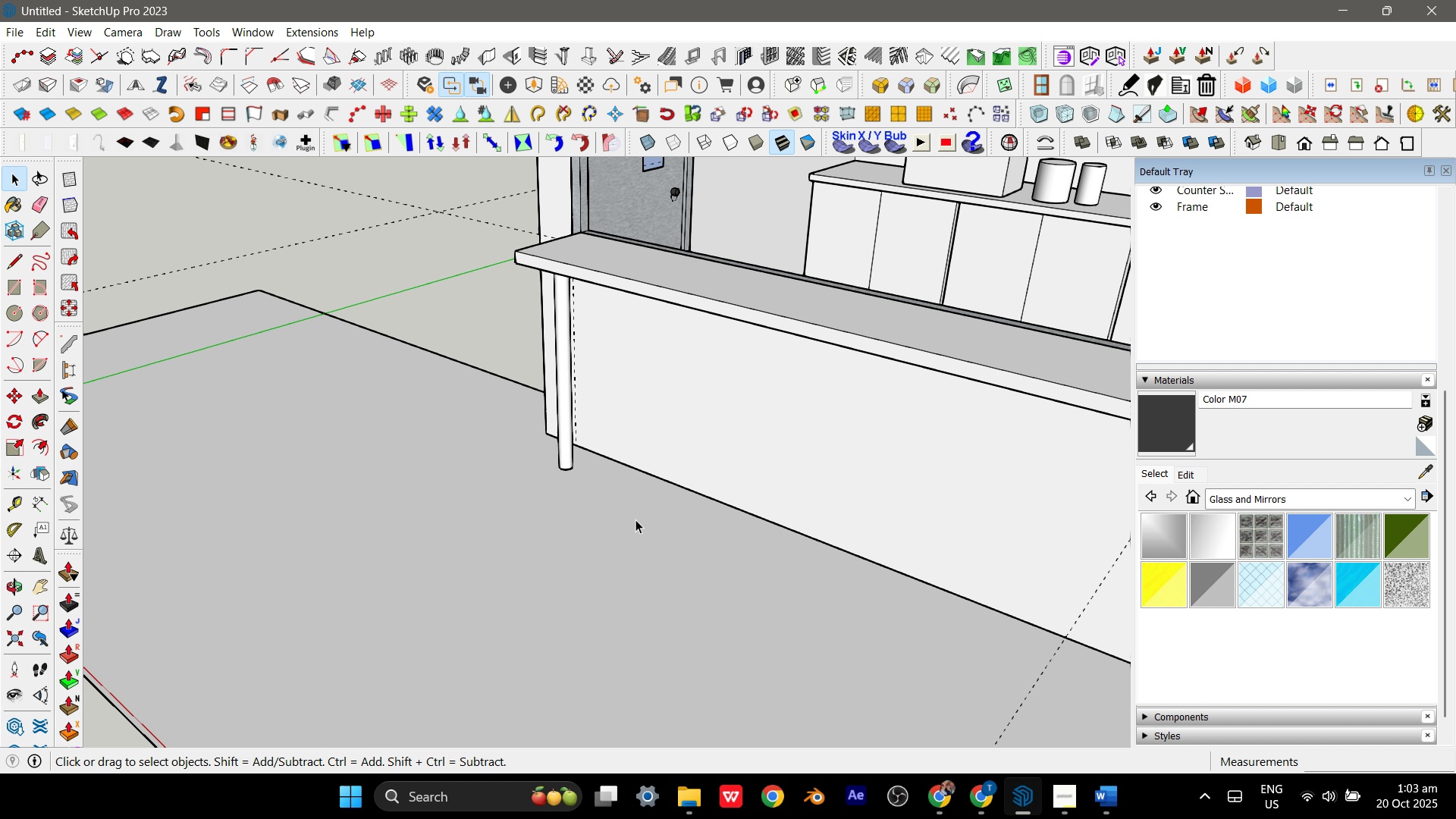 
left_click([21, 320])
 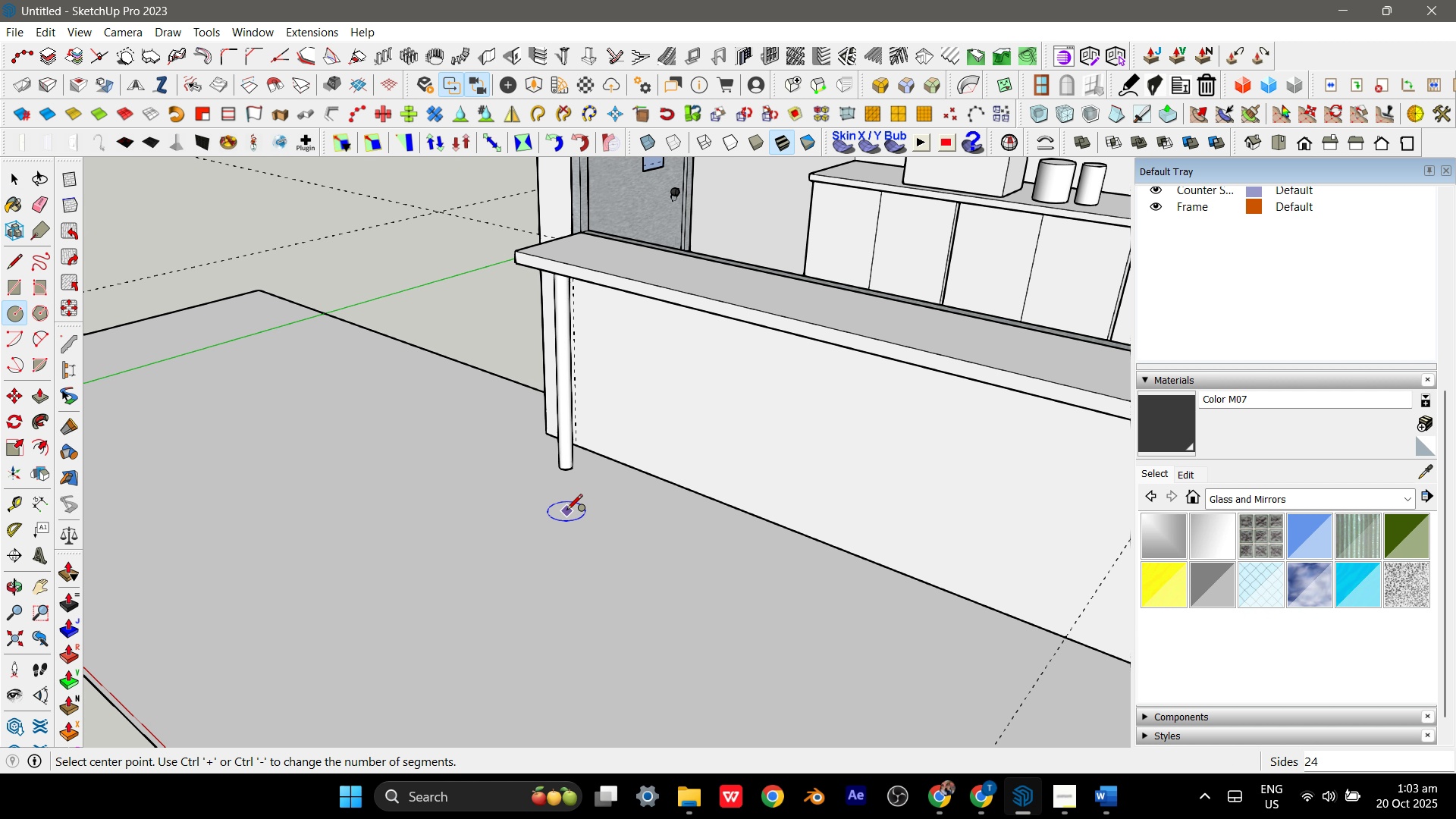 
left_click([567, 511])
 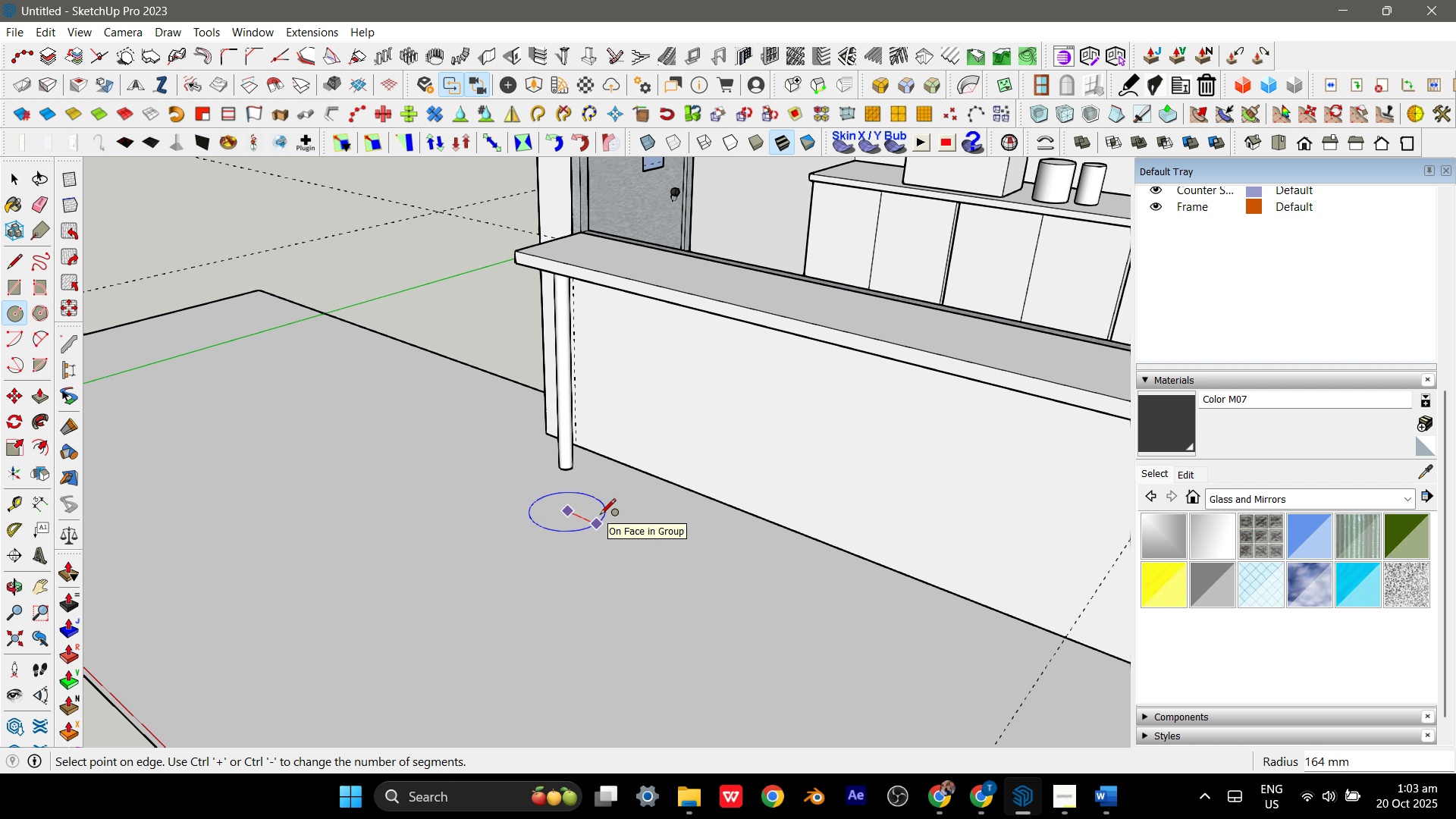 
key(Numpad1)
 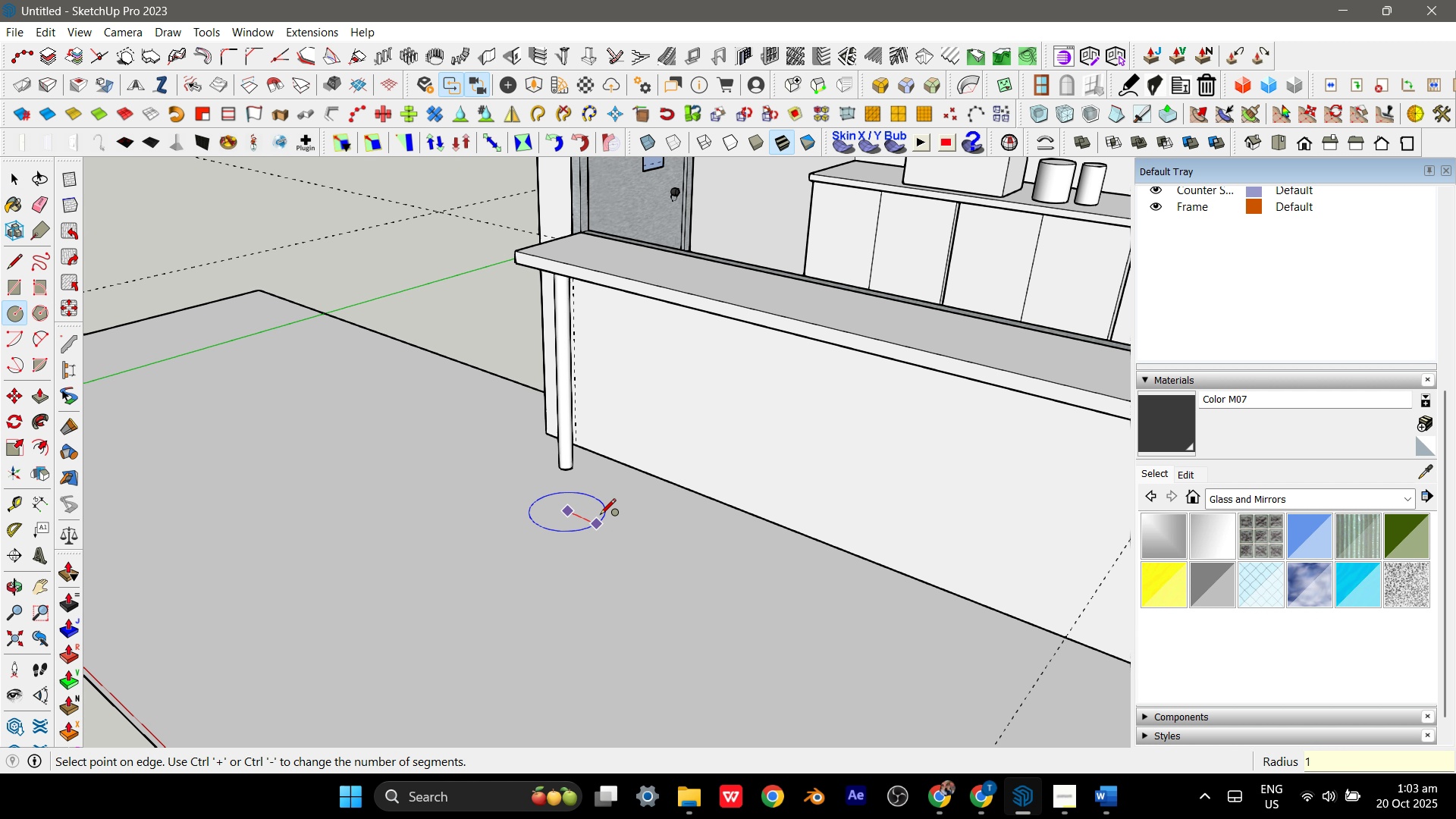 
key(Numpad5)
 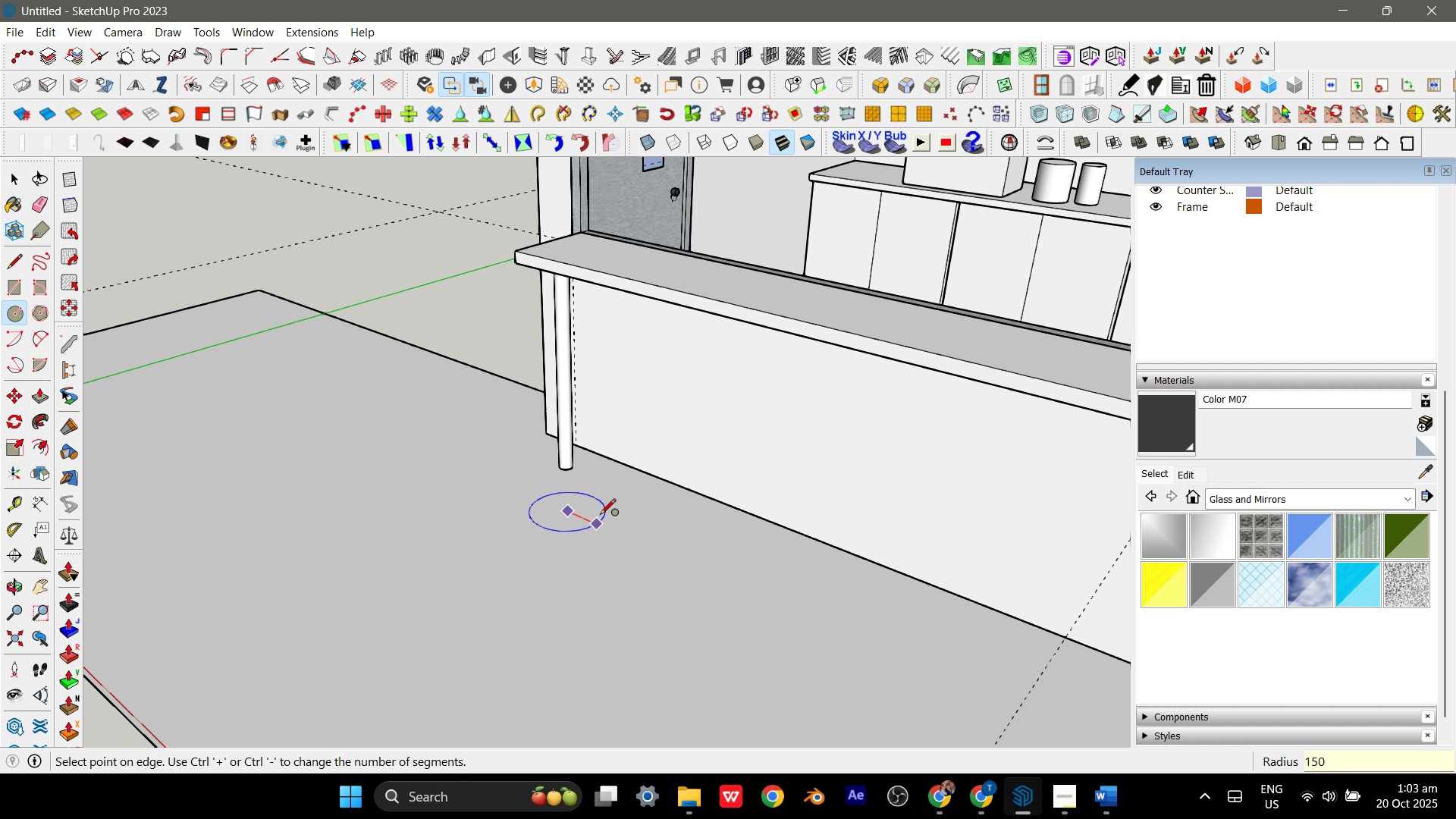 
key(Numpad0)
 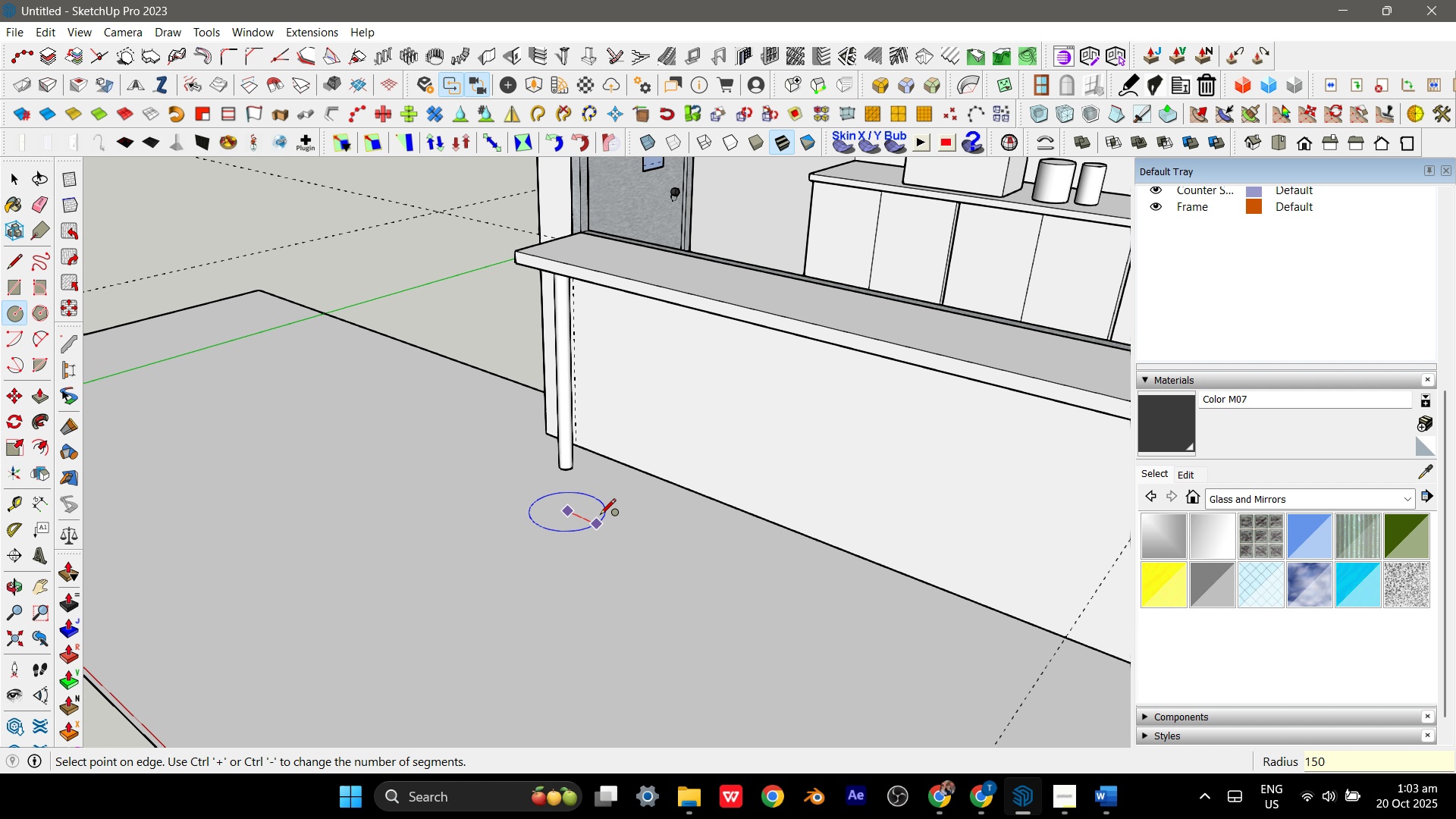 
key(Enter)
 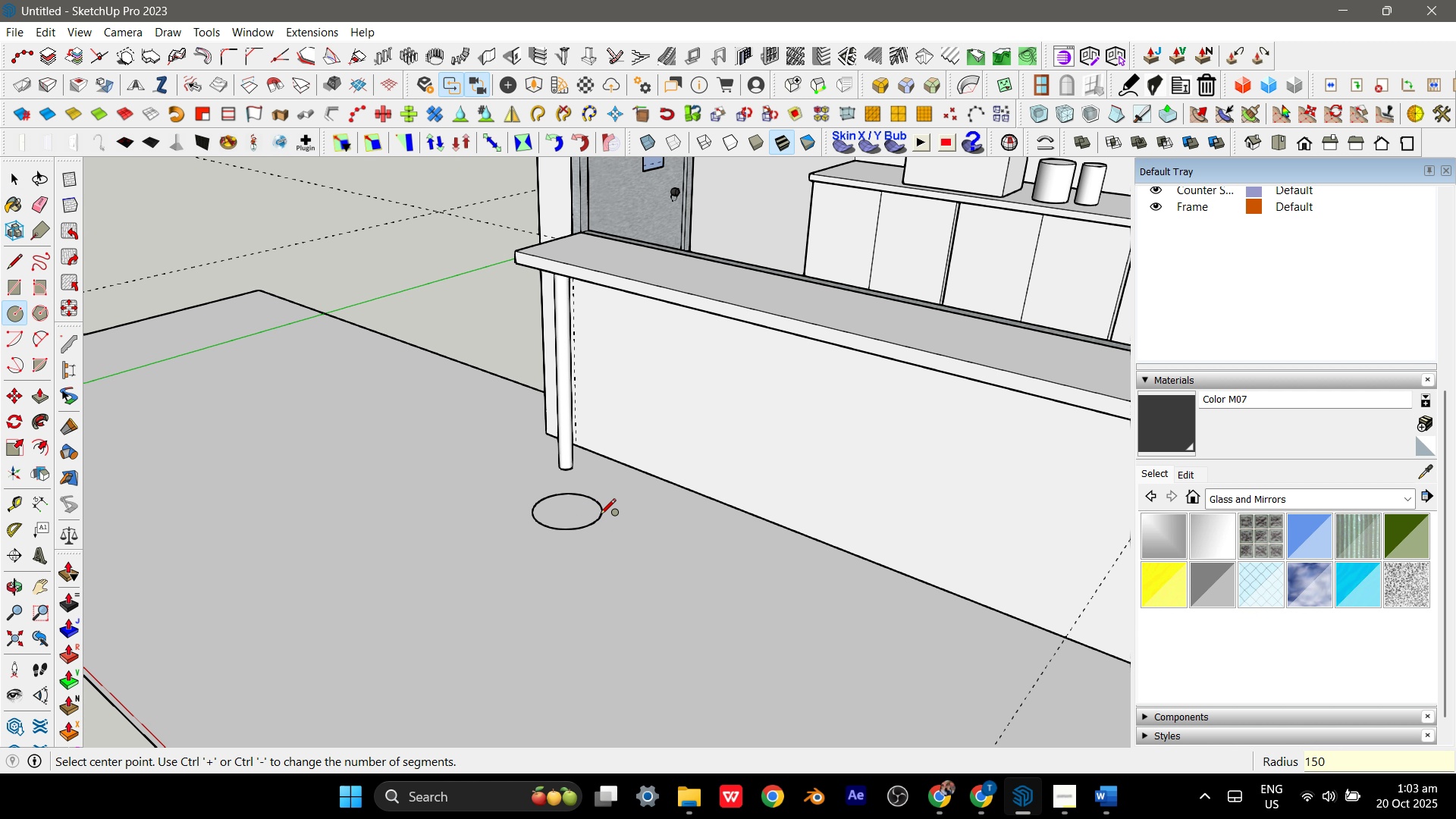 
key(Space)
 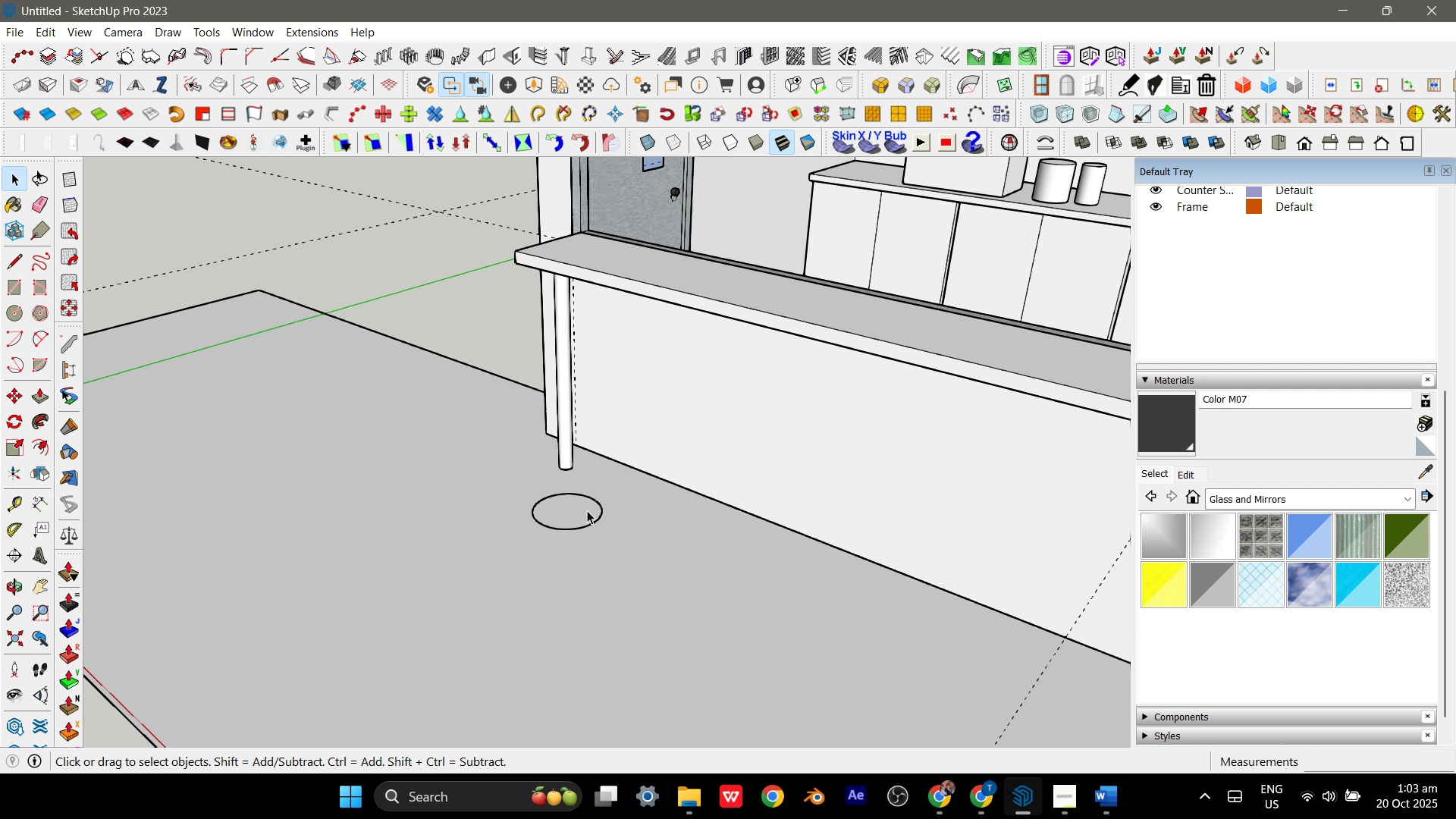 
double_click([587, 510])
 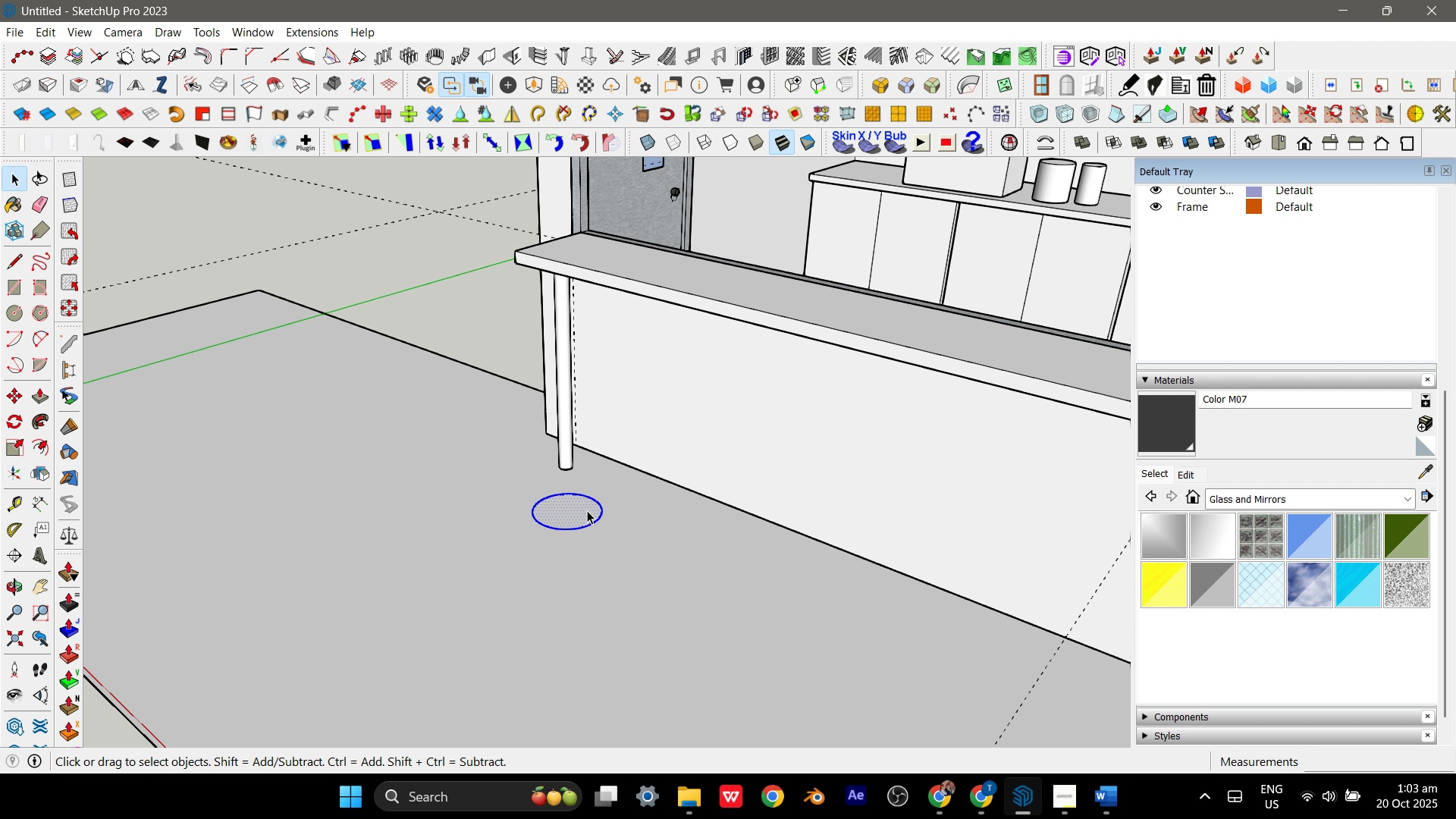 
triple_click([587, 510])
 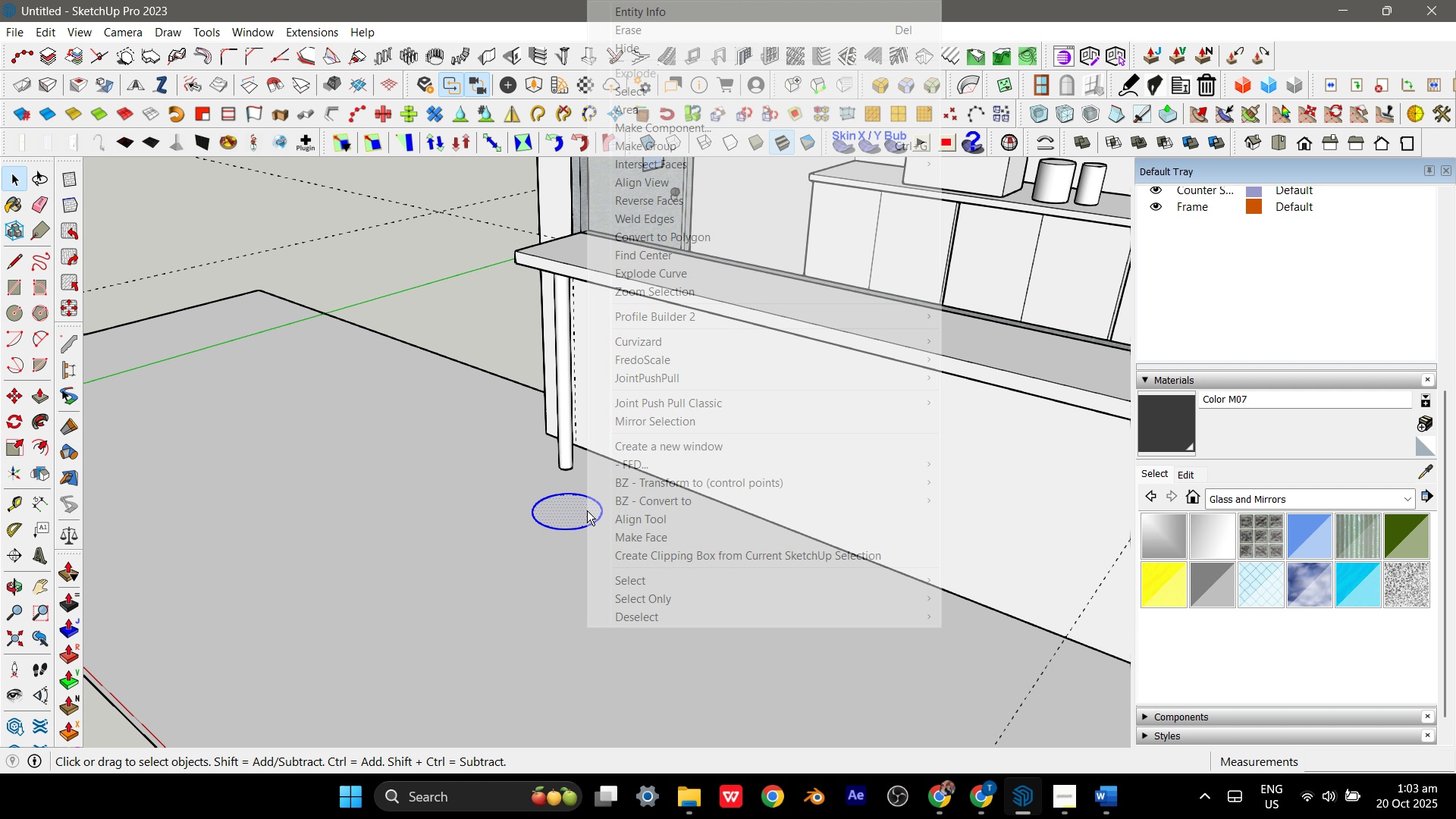 
right_click([587, 510])
 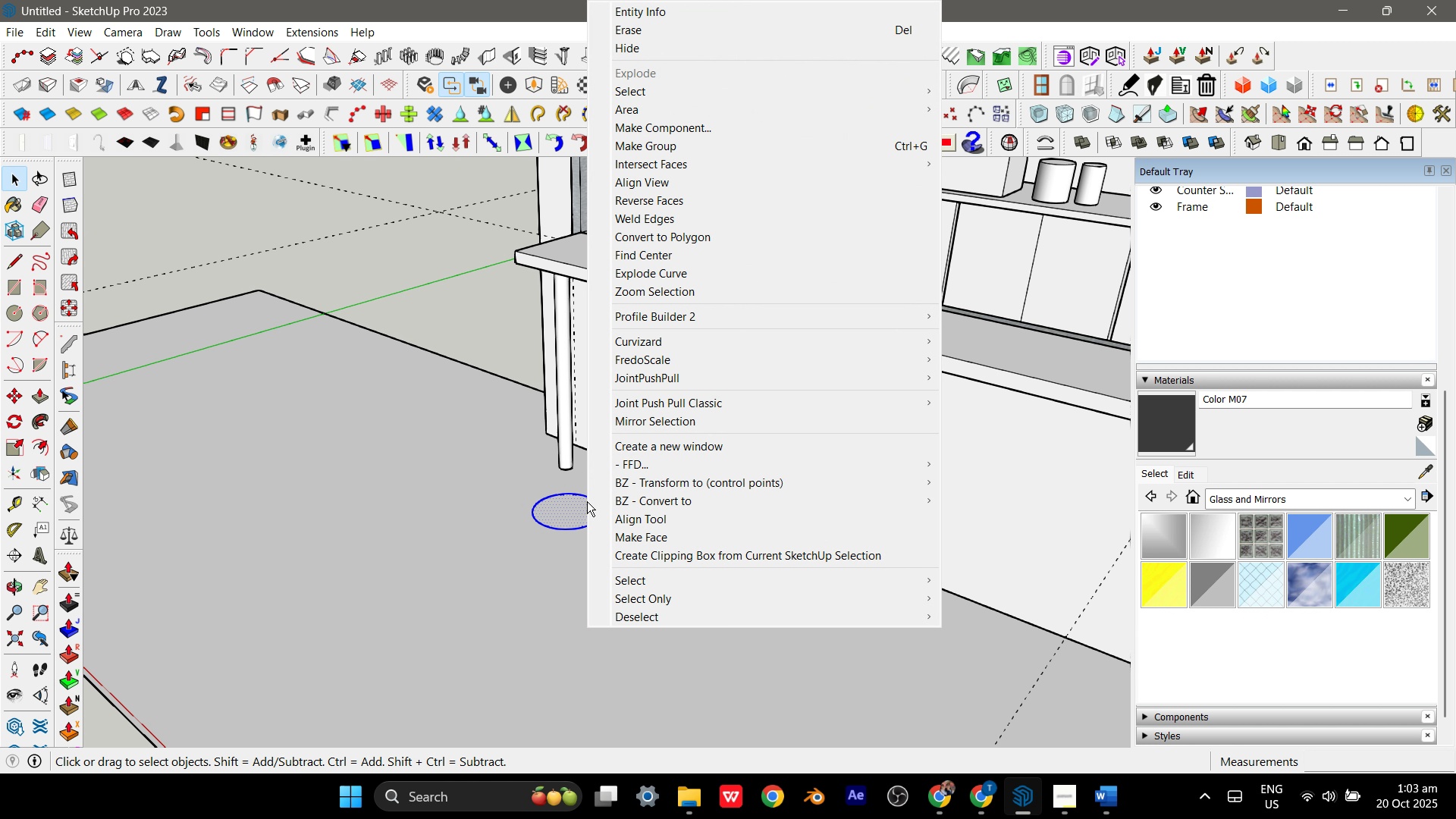 
left_click([573, 502])
 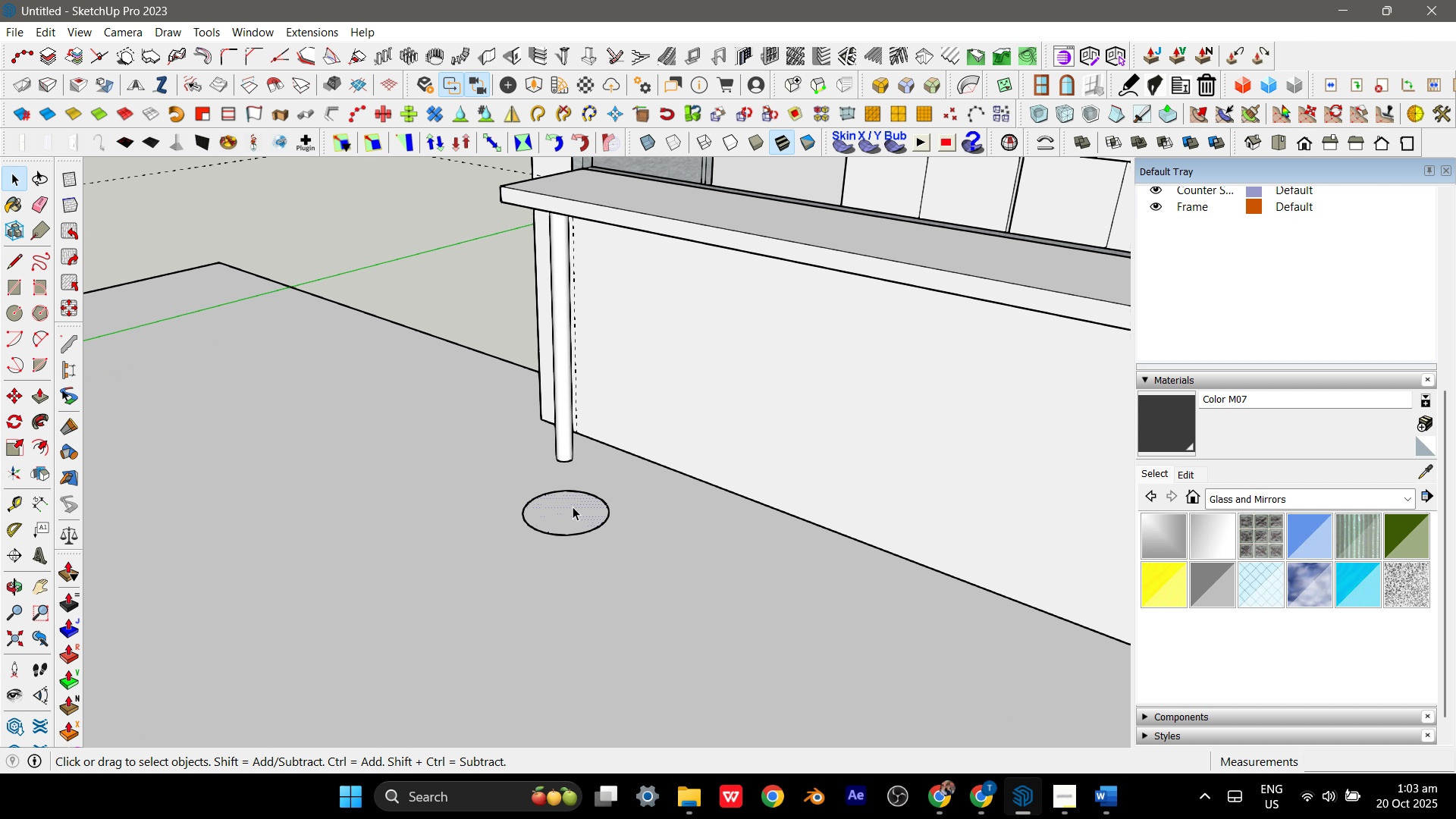 
scroll: coordinate [573, 507], scroll_direction: up, amount: 3.0
 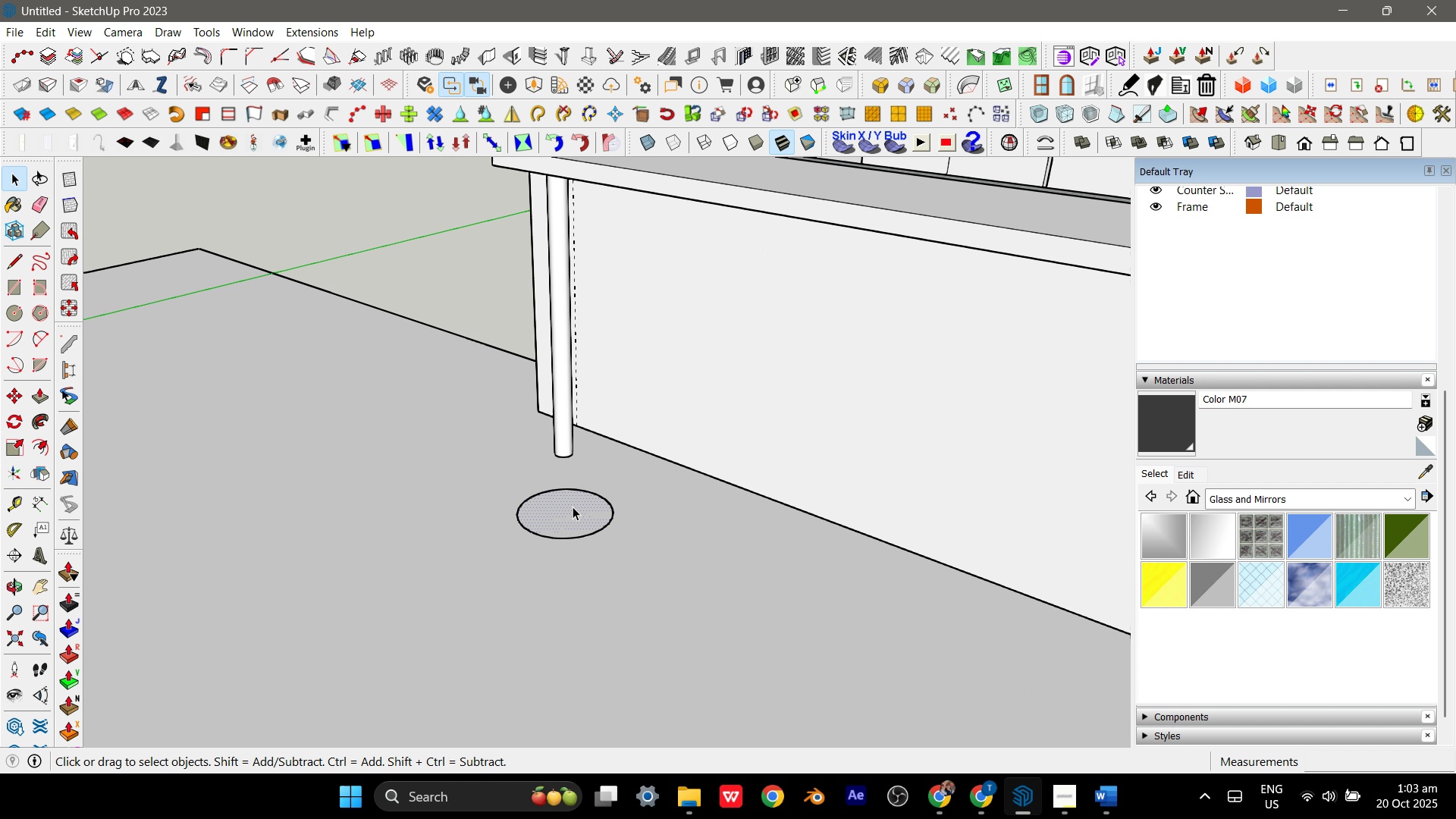 
key(P)
 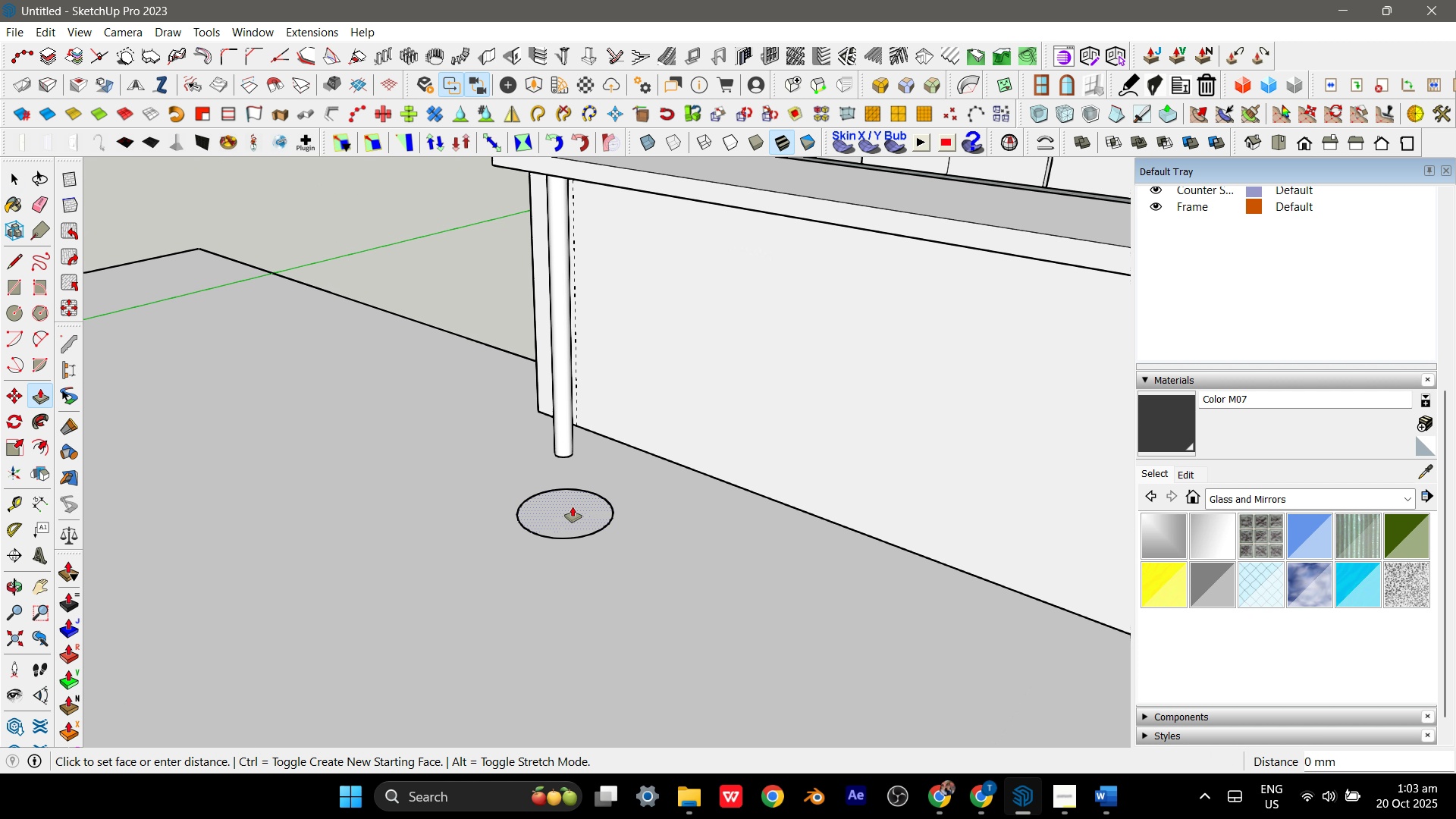 
left_click([573, 507])
 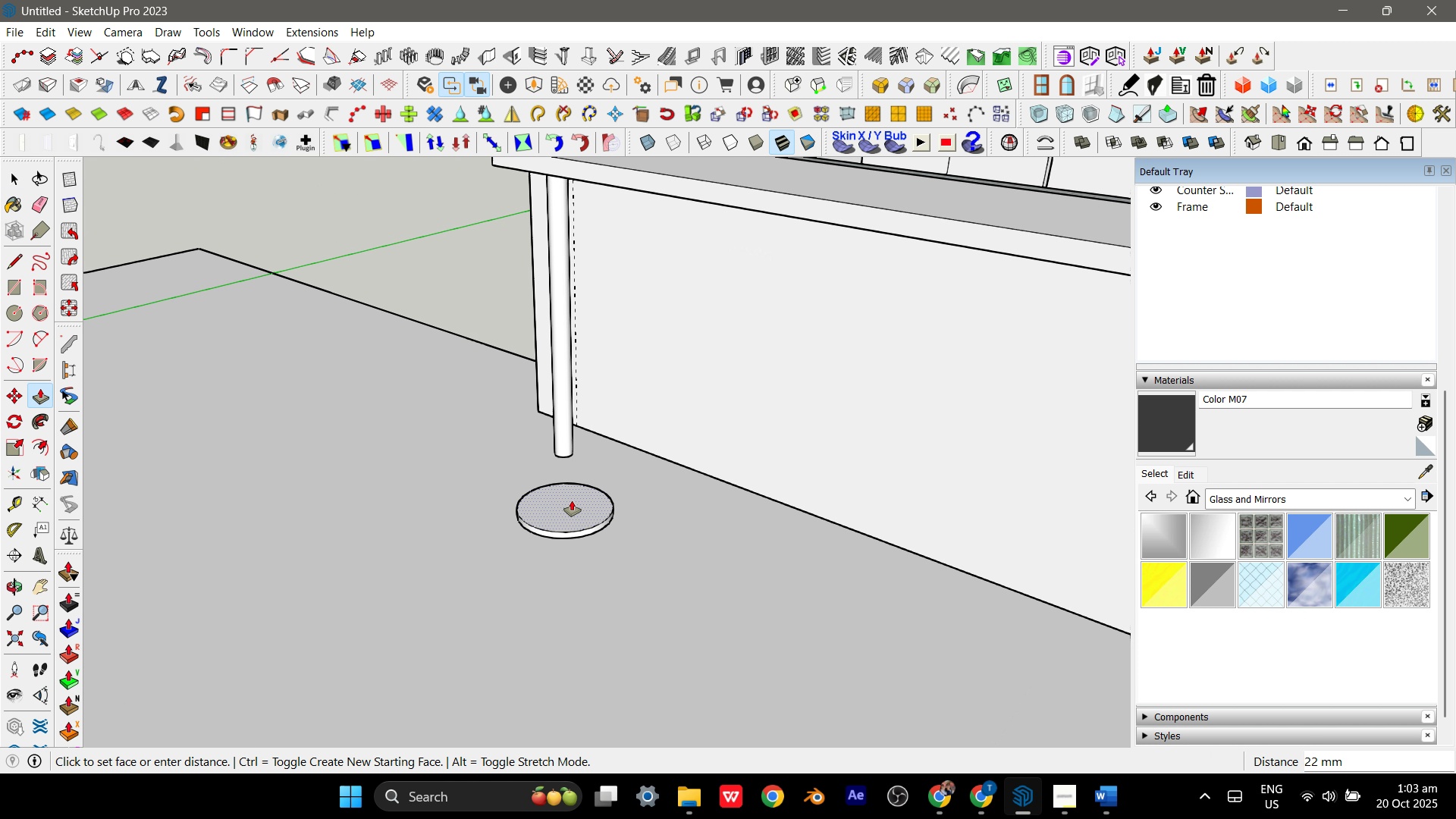 
key(Numpad3)
 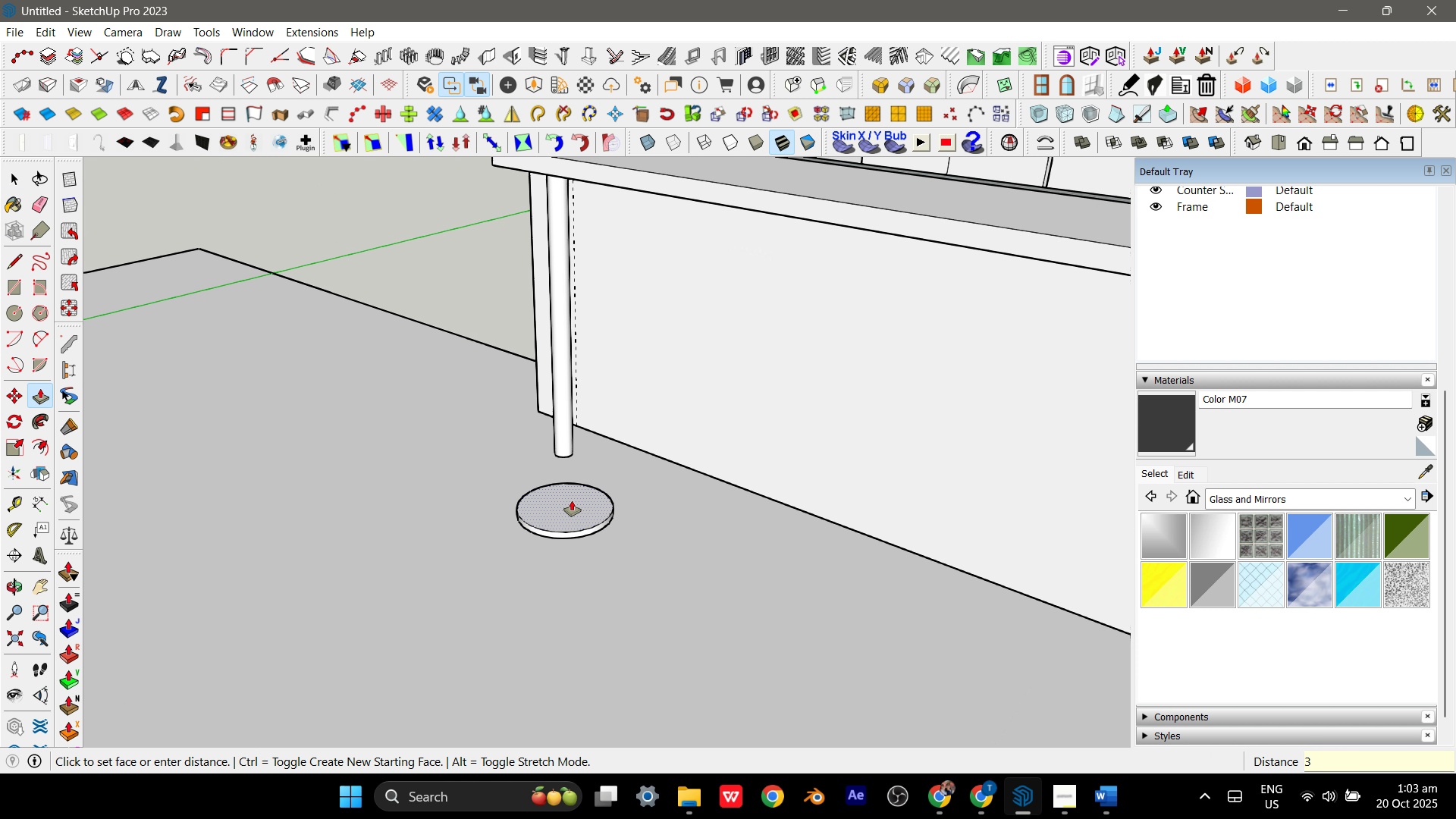 
key(Numpad0)
 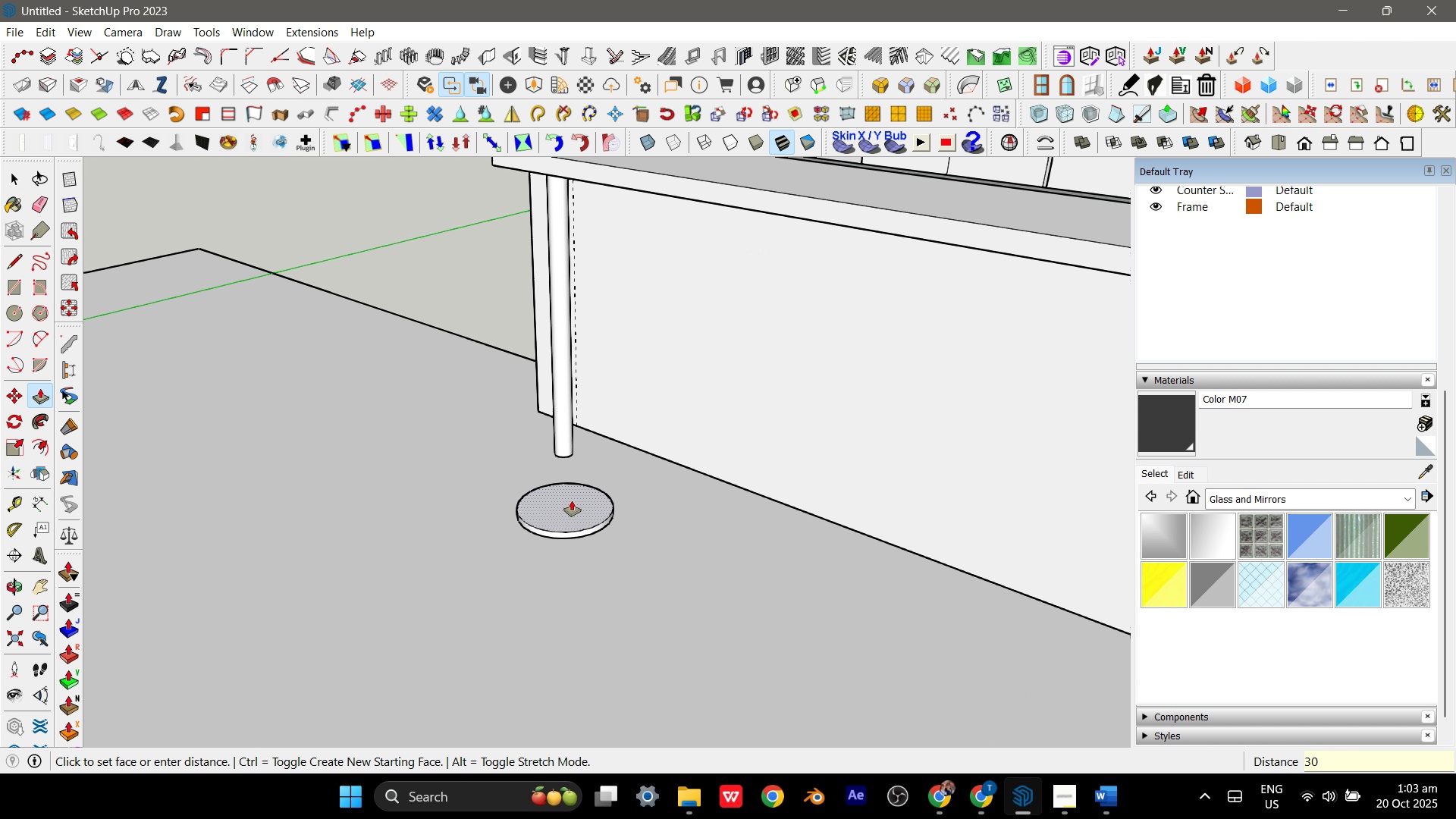 
key(Enter)
 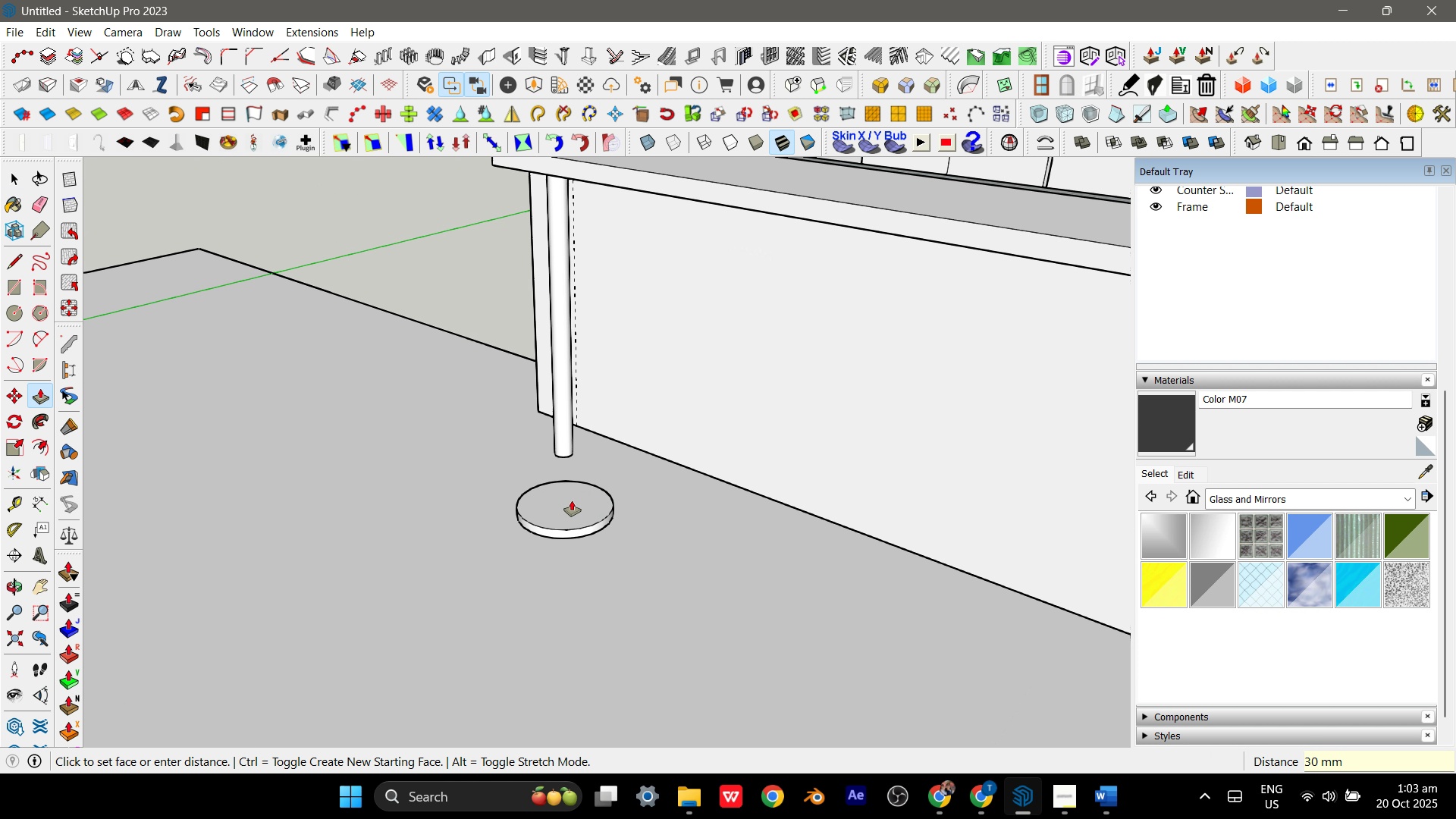 
key(Space)
 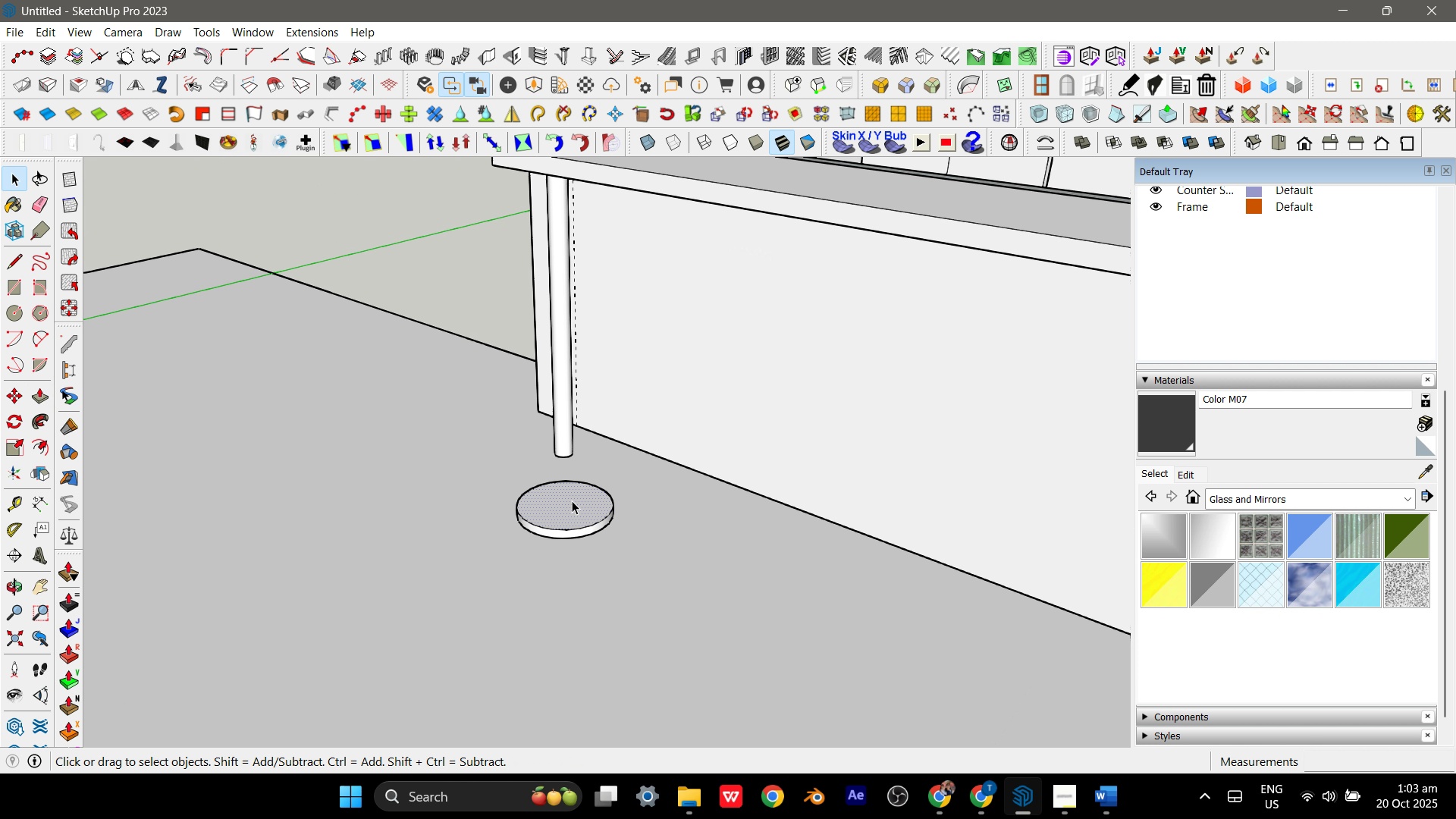 
double_click([572, 500])
 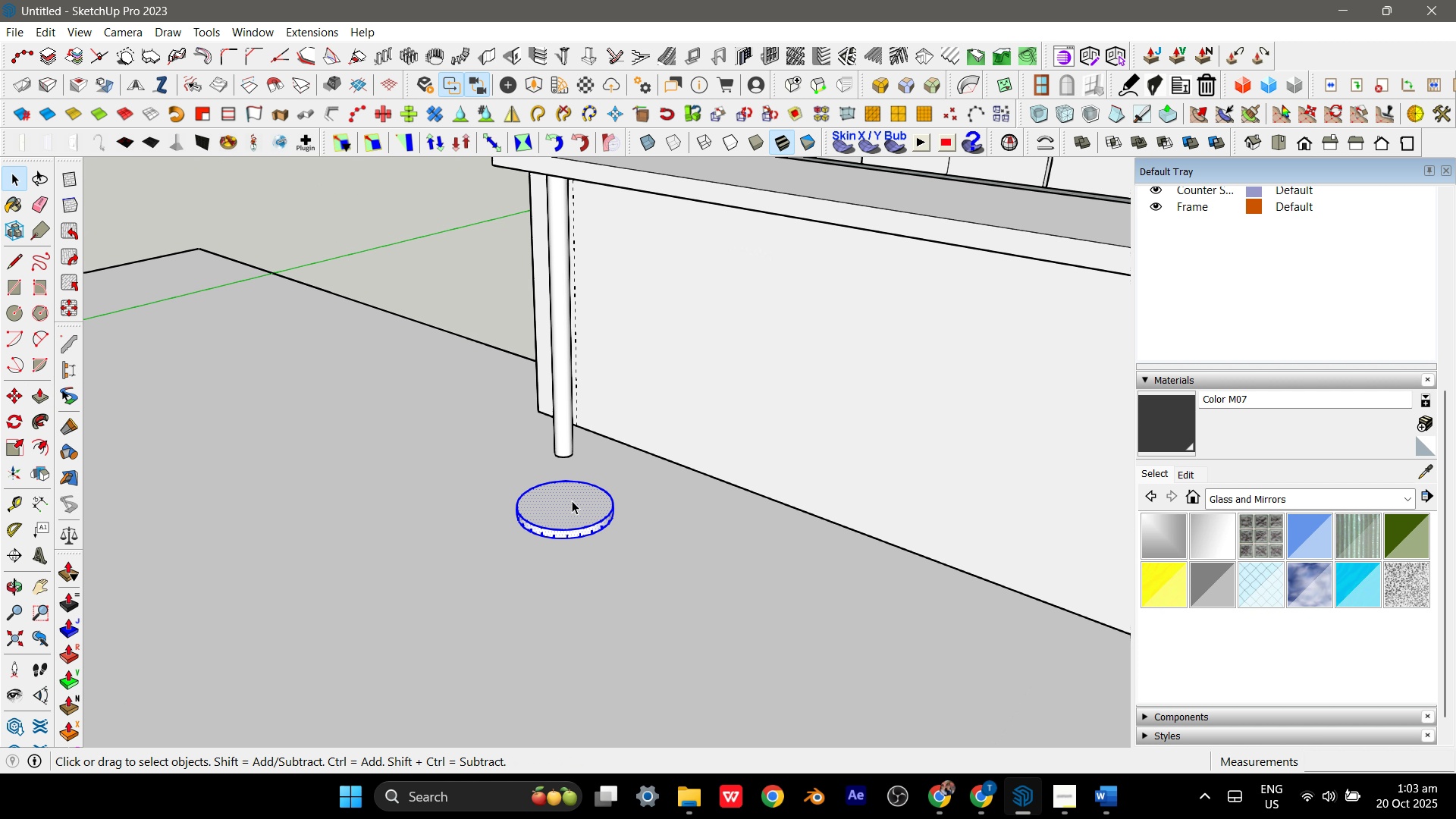 
triple_click([572, 500])
 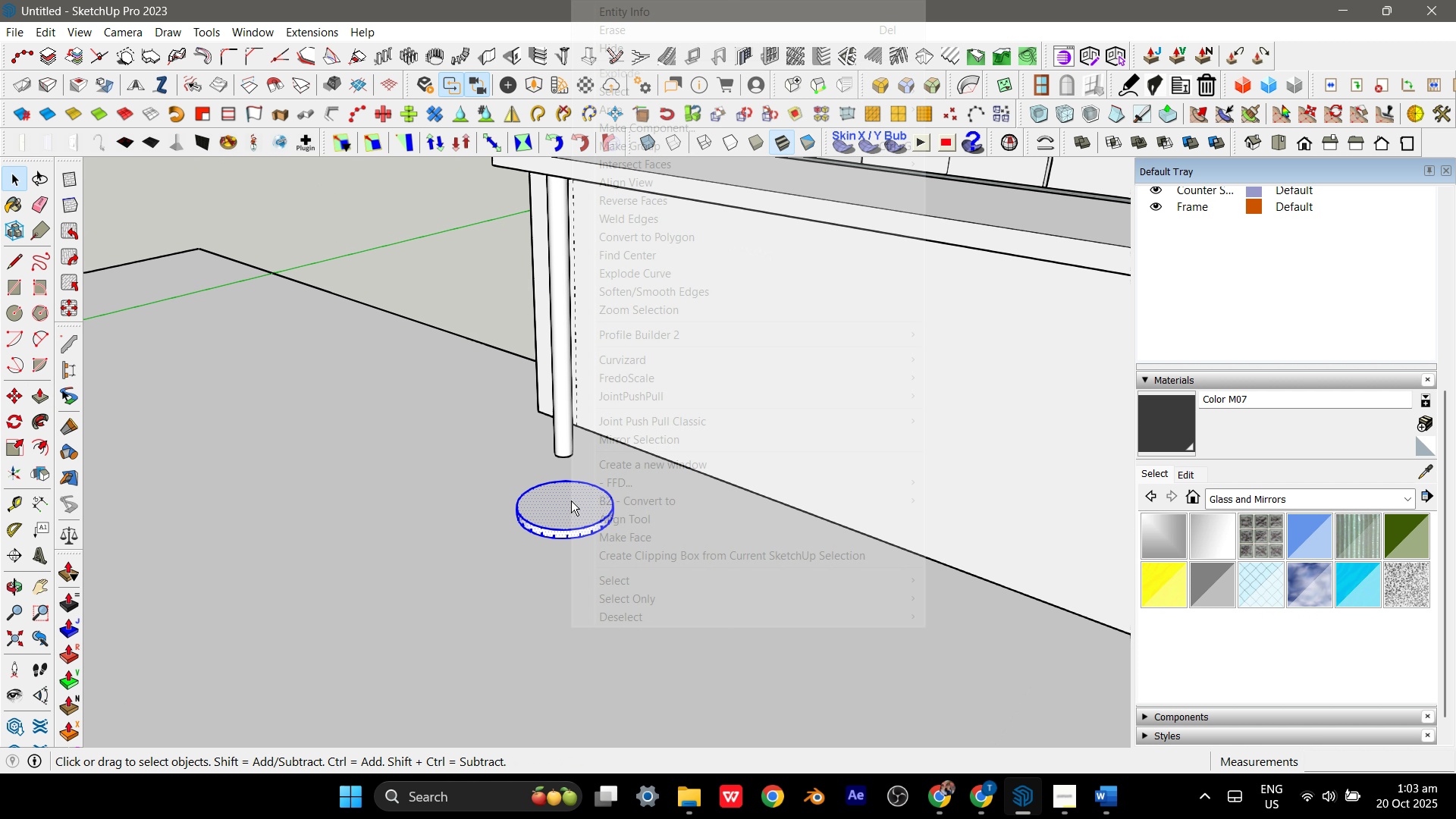 
right_click([571, 500])
 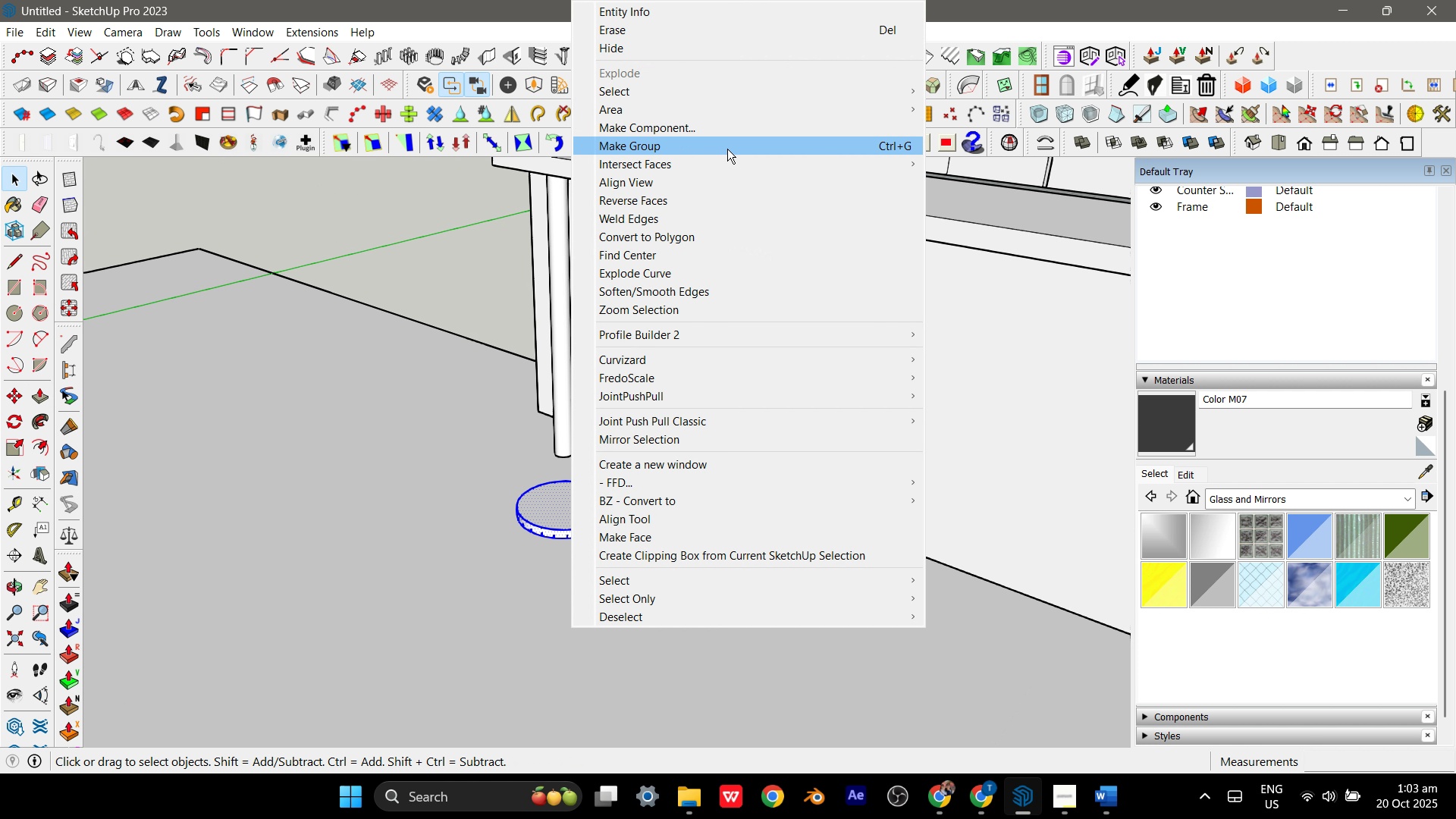 
left_click([727, 149])
 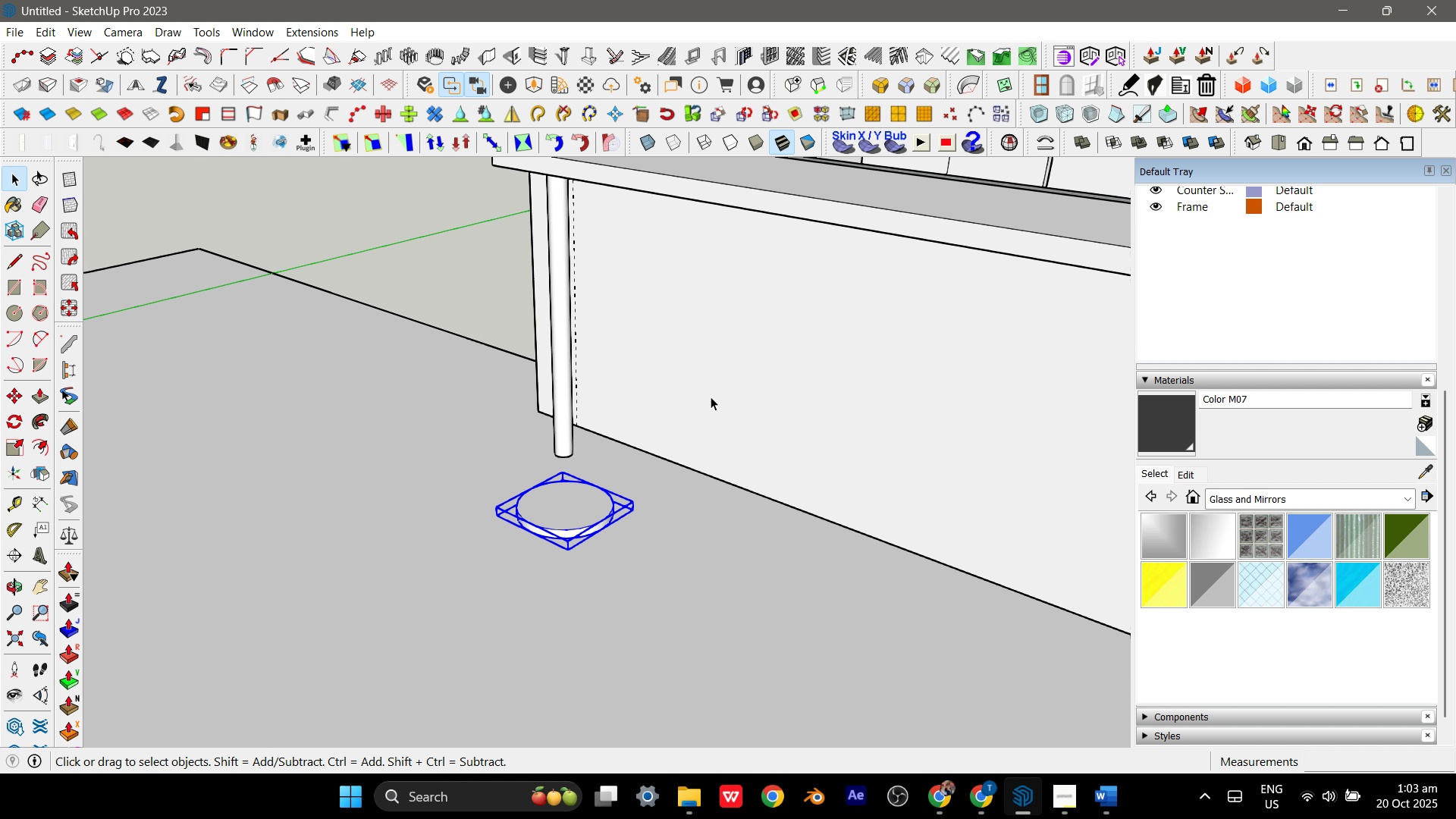 
wait(14.44)
 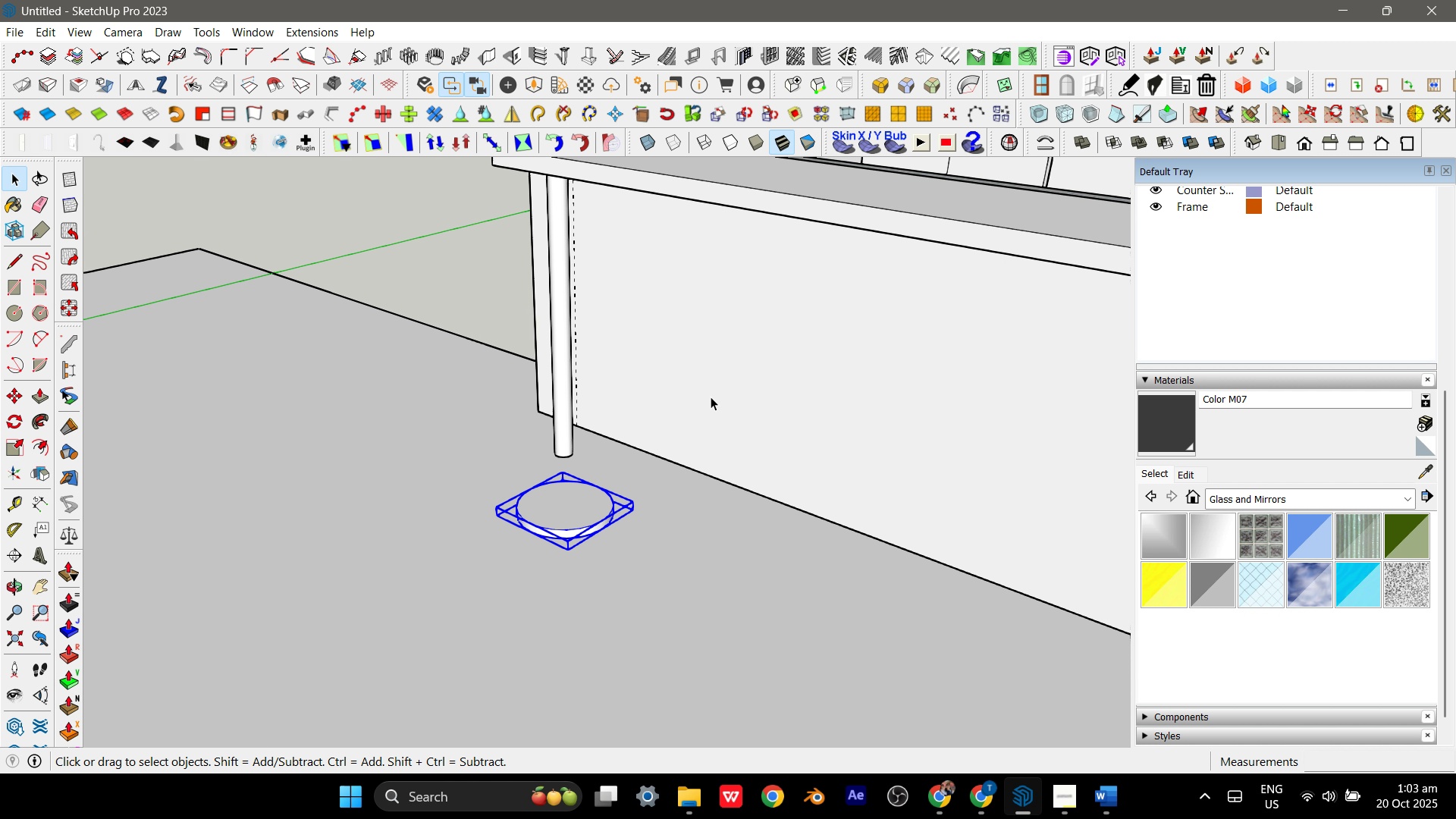 
key(M)
 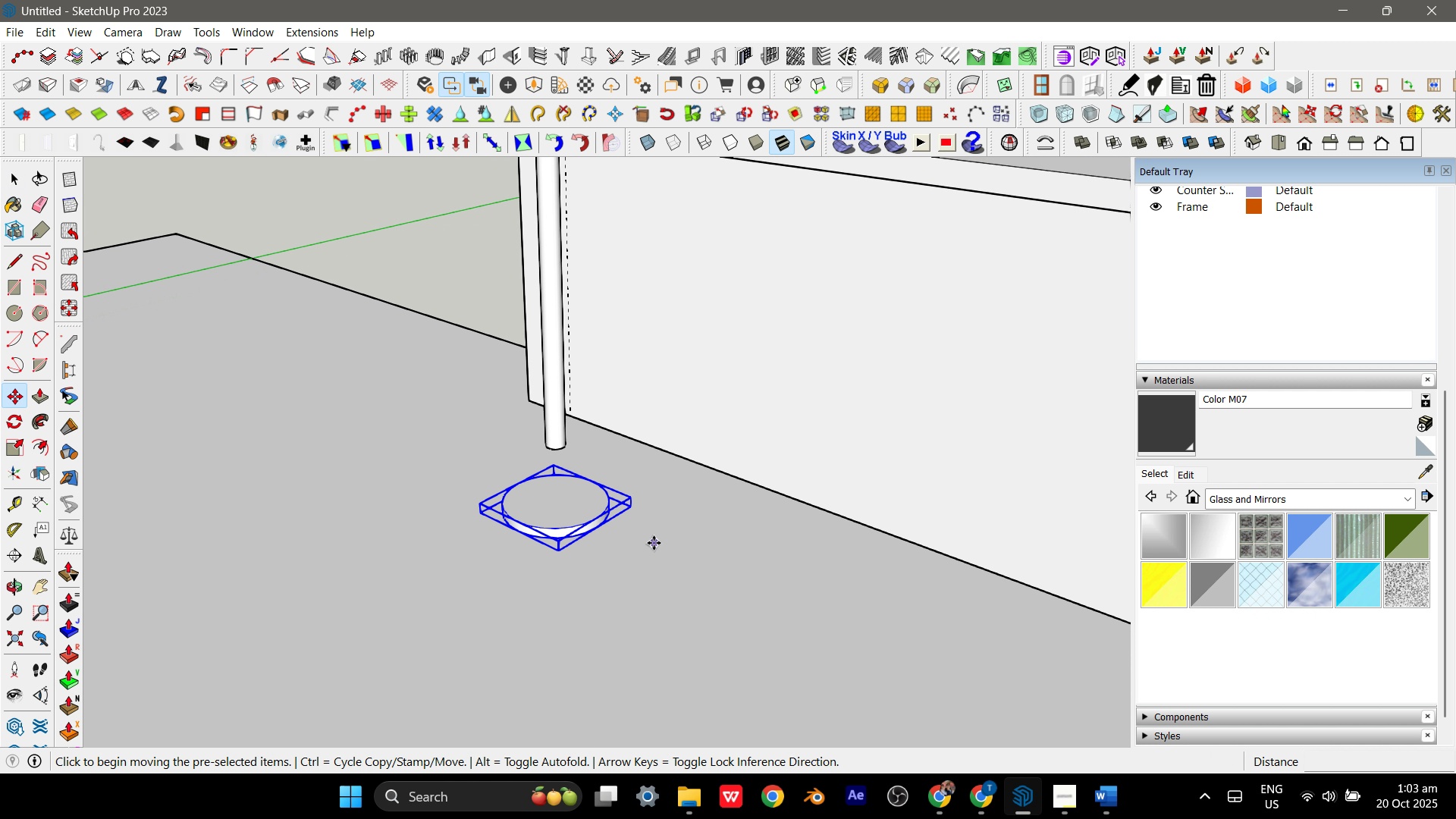 
scroll: coordinate [651, 543], scroll_direction: up, amount: 4.0
 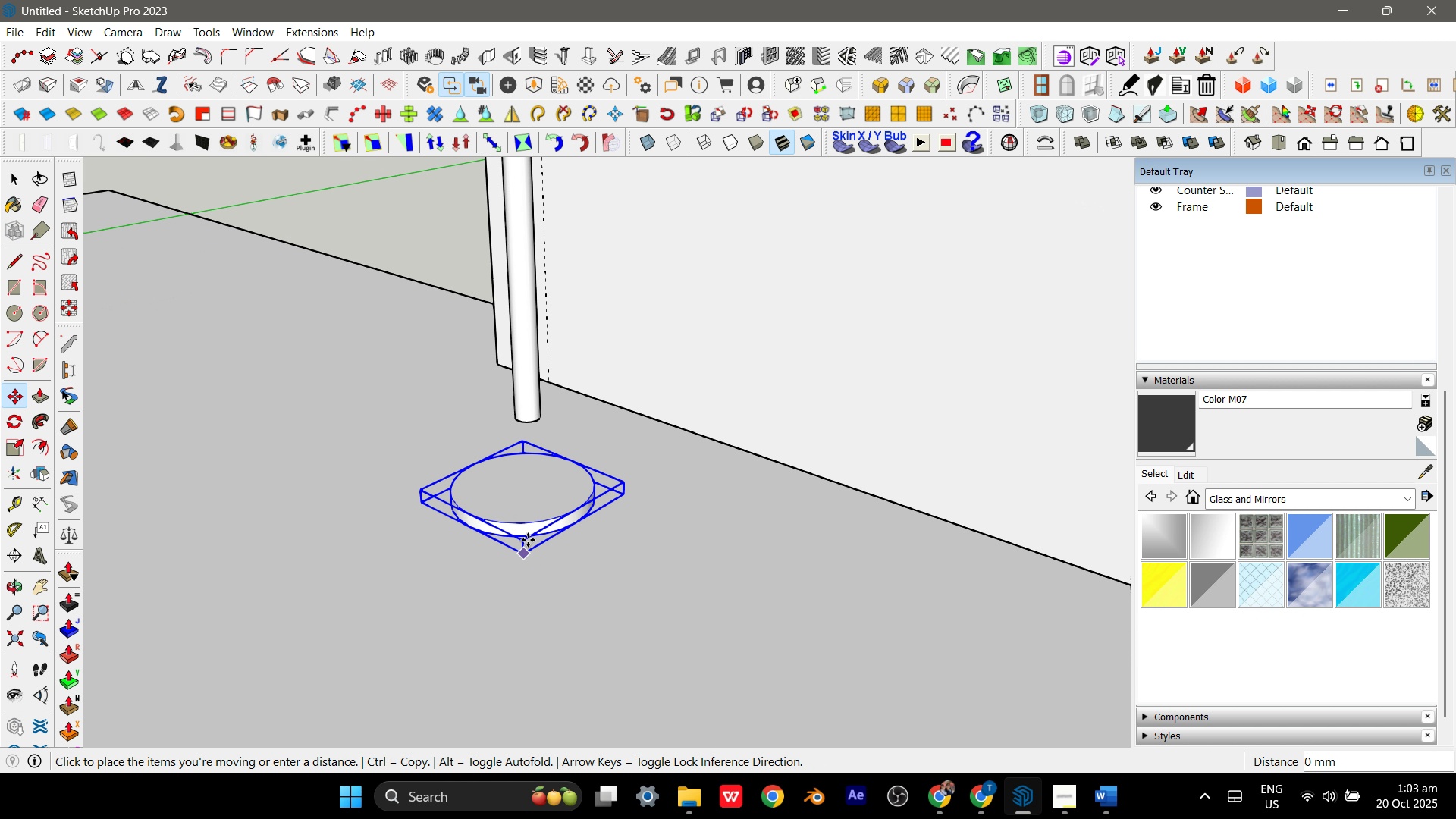 
scroll: coordinate [532, 551], scroll_direction: down, amount: 11.0
 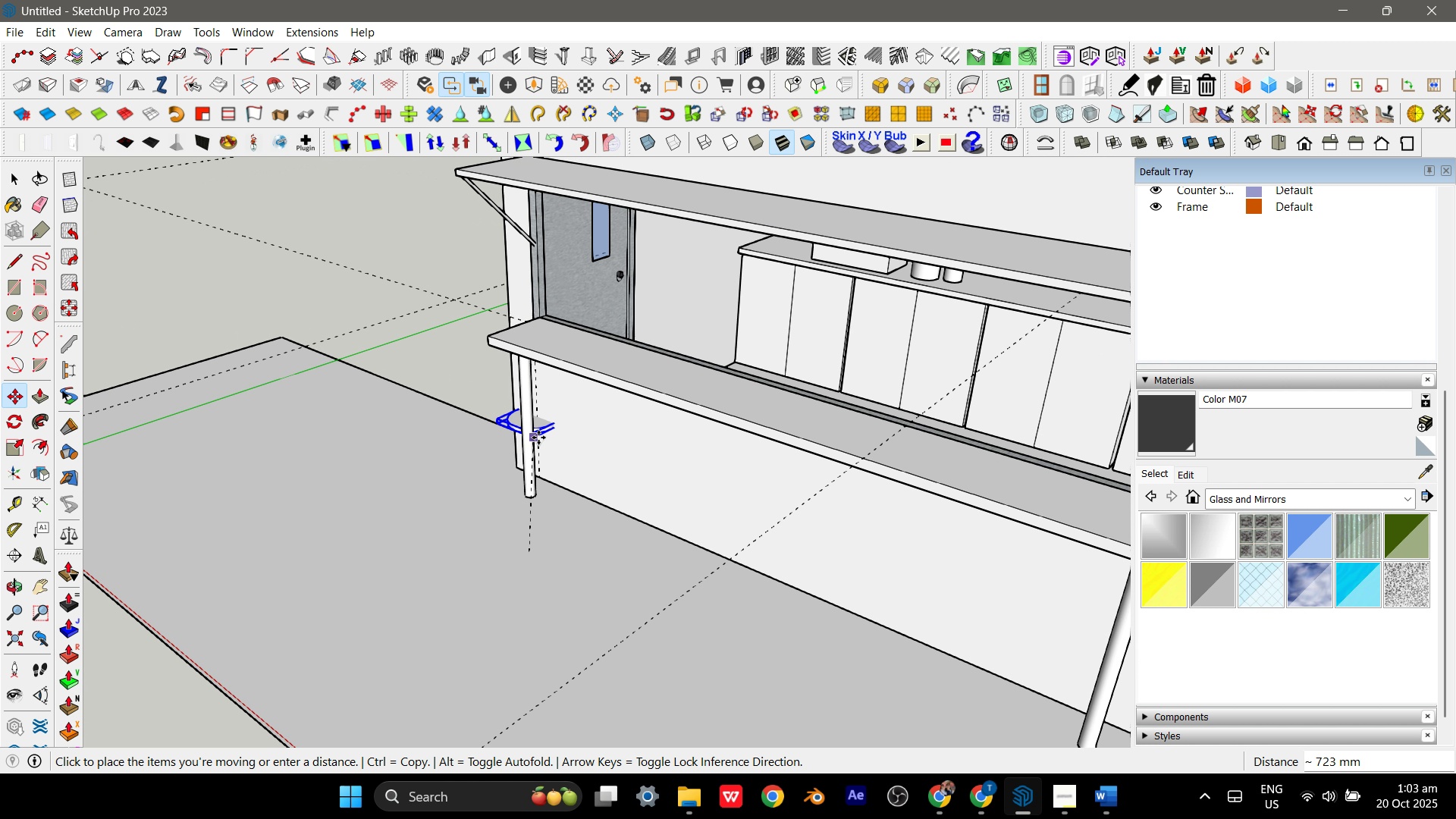 
key(ArrowUp)
 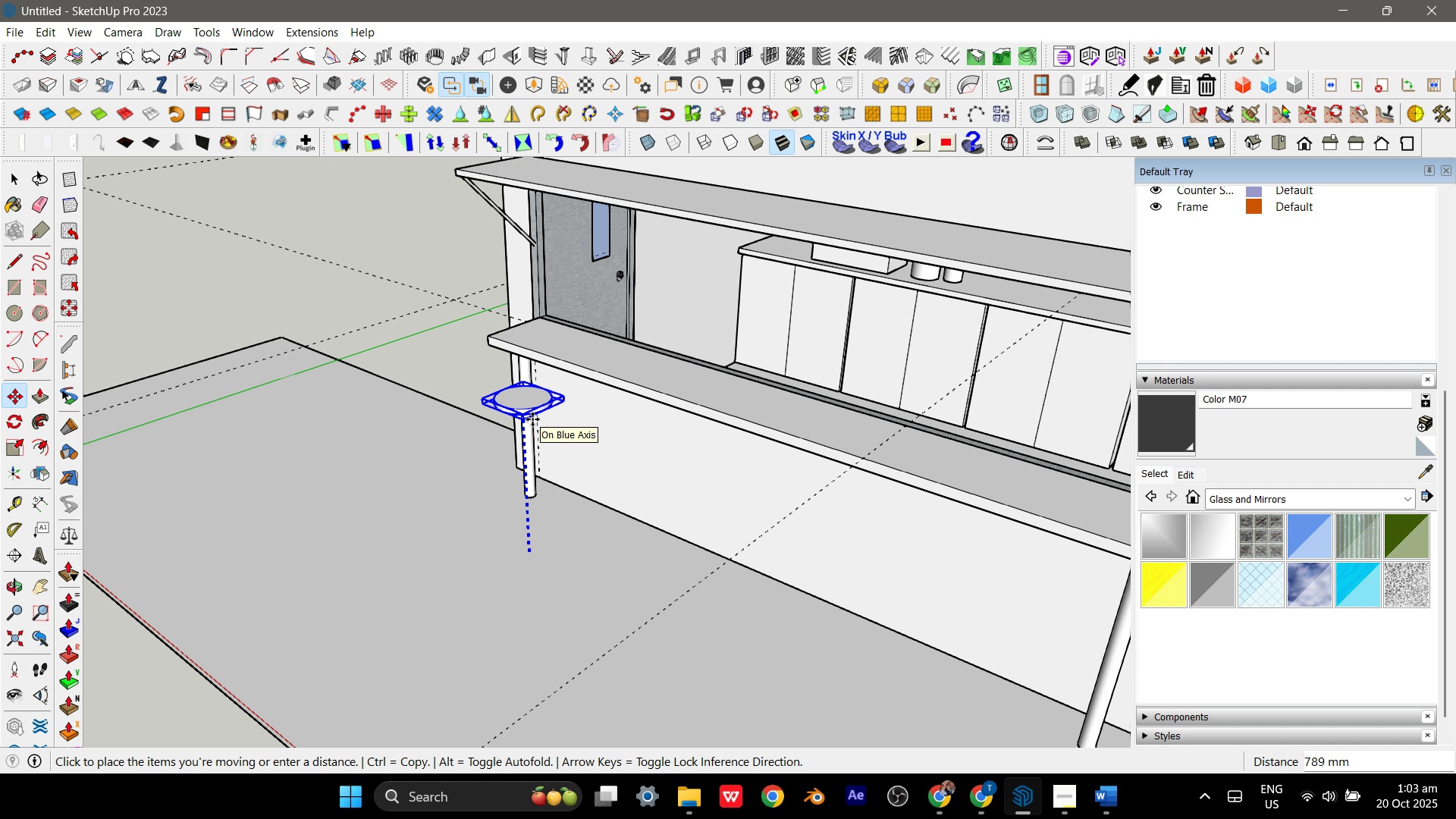 
key(Numpad6)
 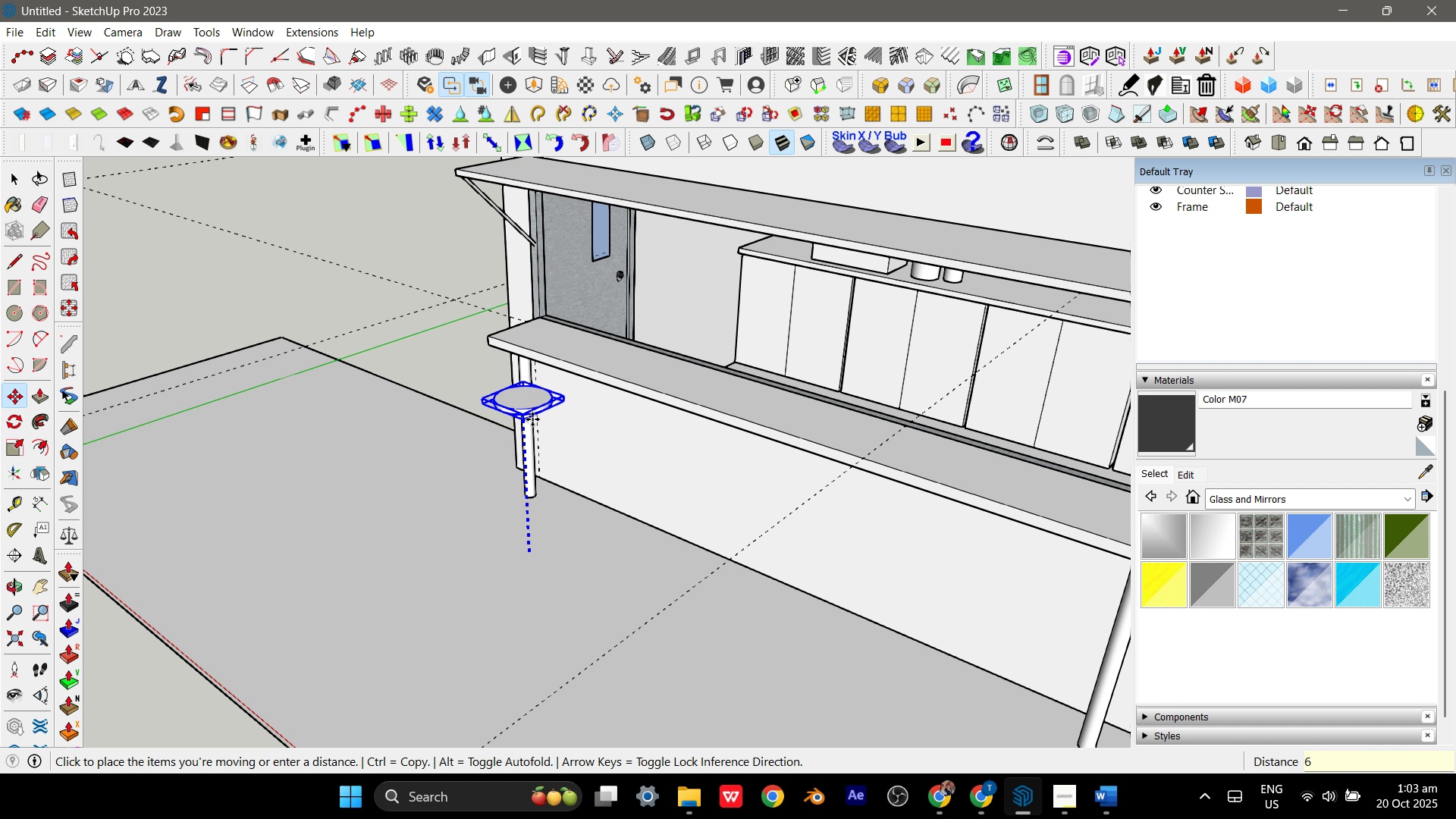 
key(Numpad0)
 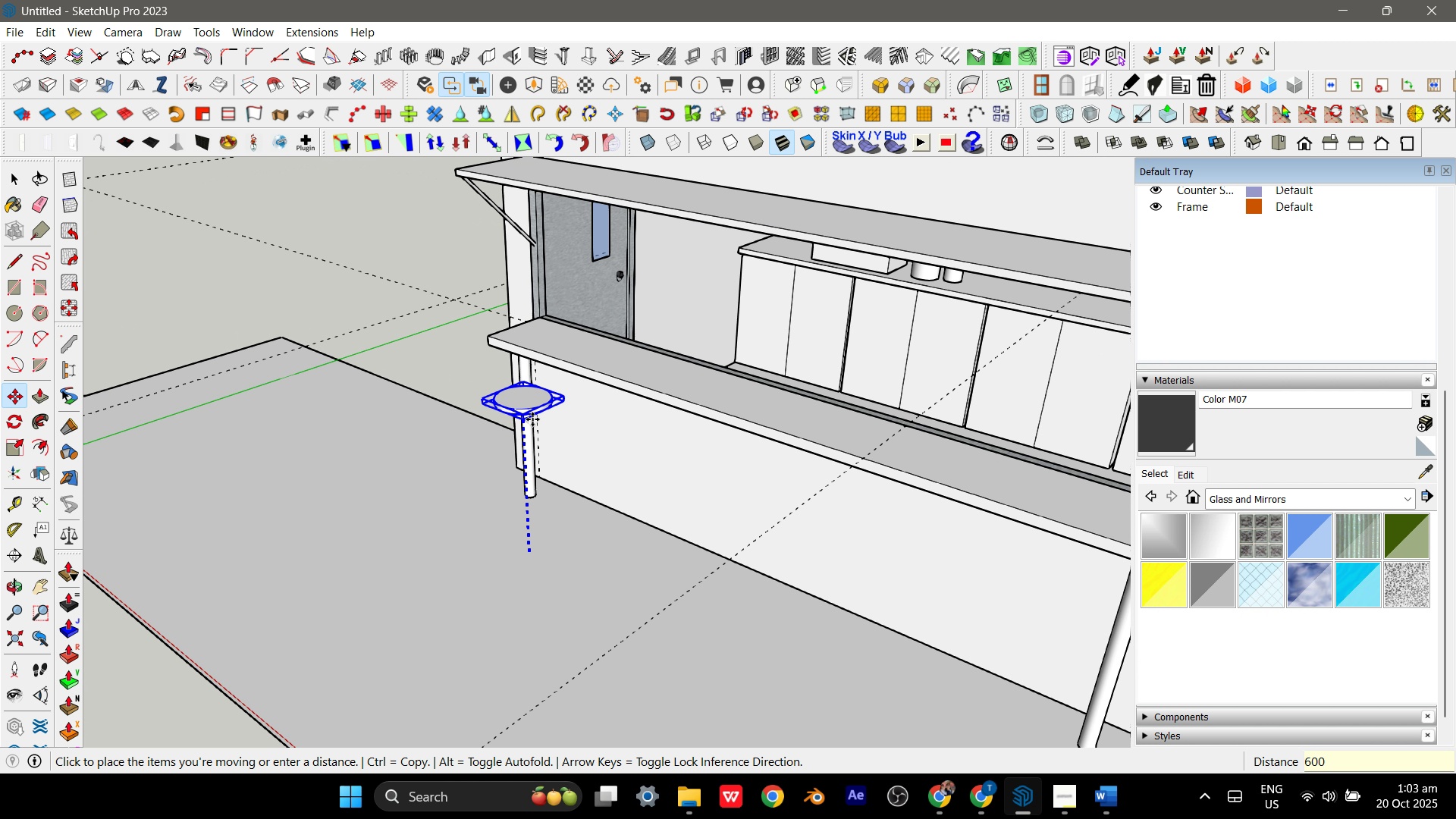 
key(Numpad0)
 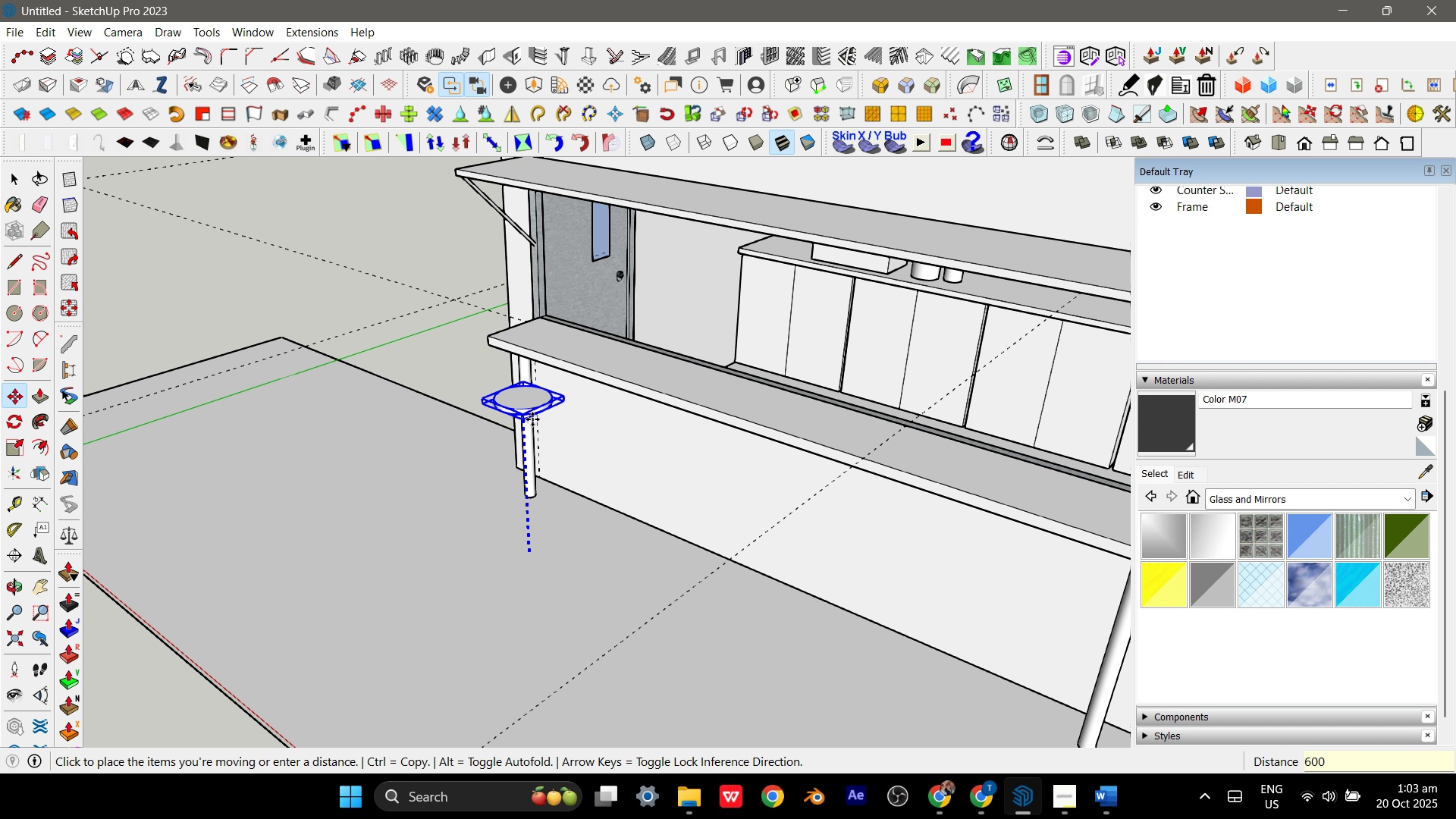 
key(Enter)
 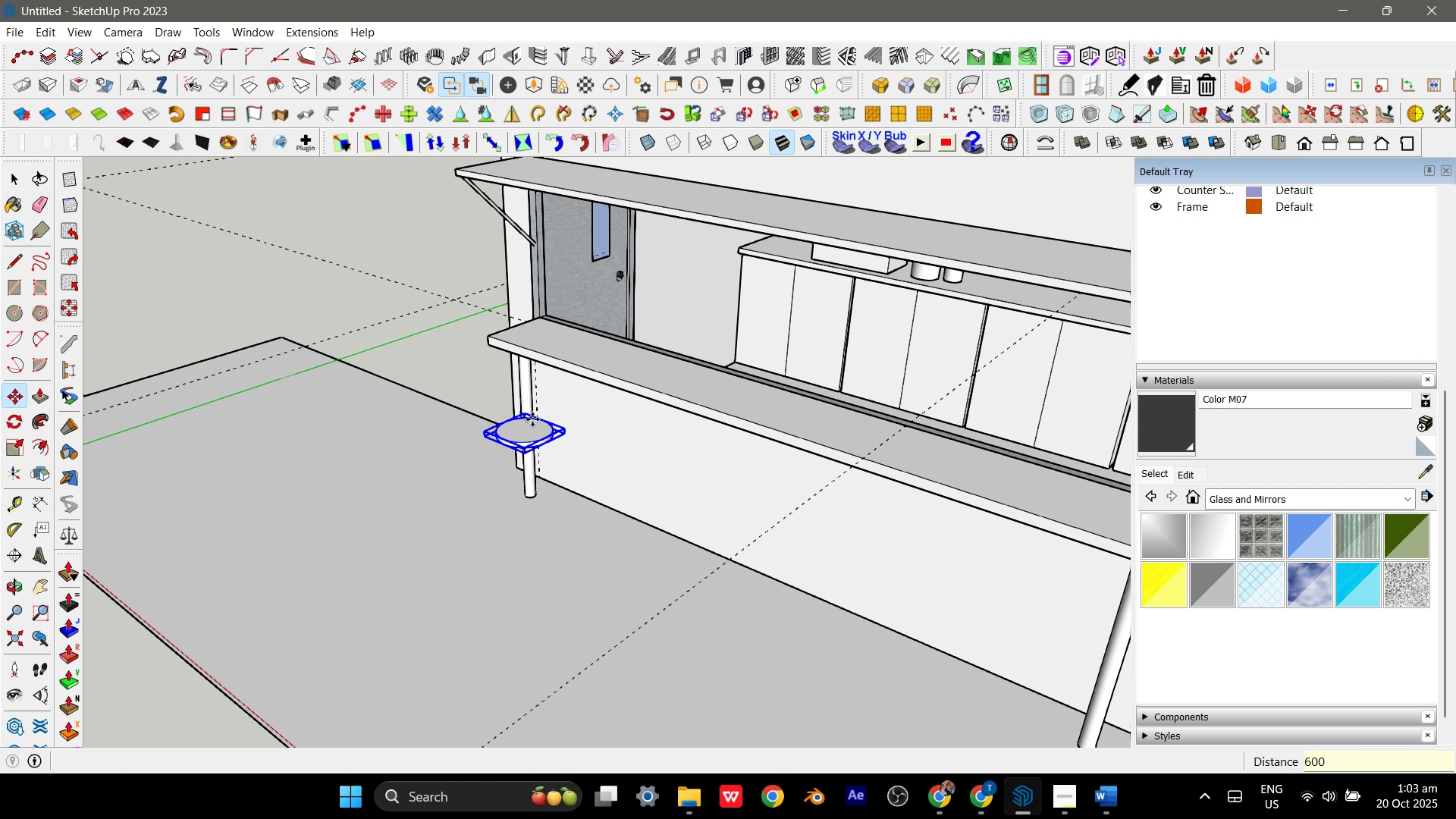 
key(Space)
 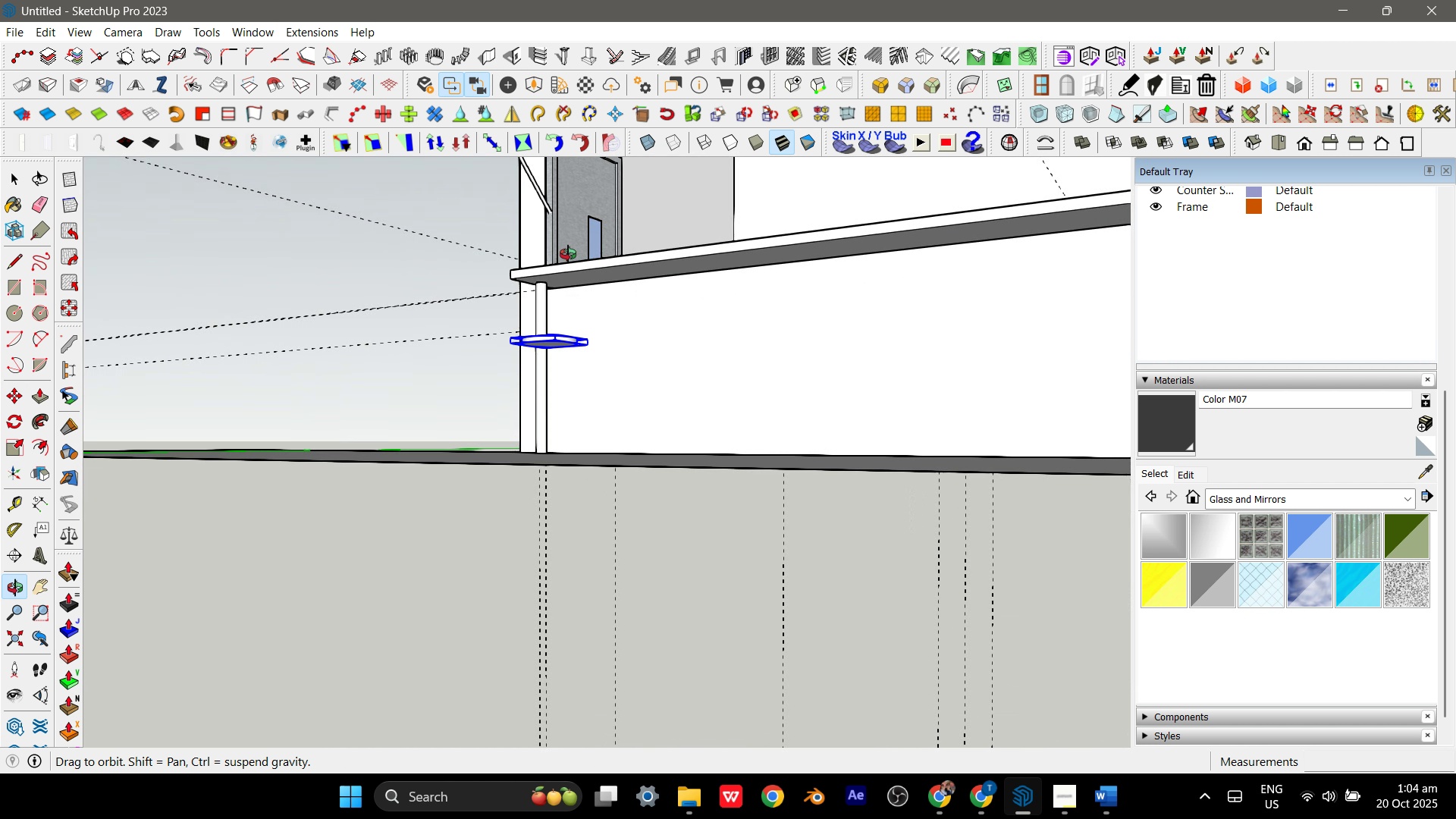 
scroll: coordinate [570, 371], scroll_direction: up, amount: 13.0
 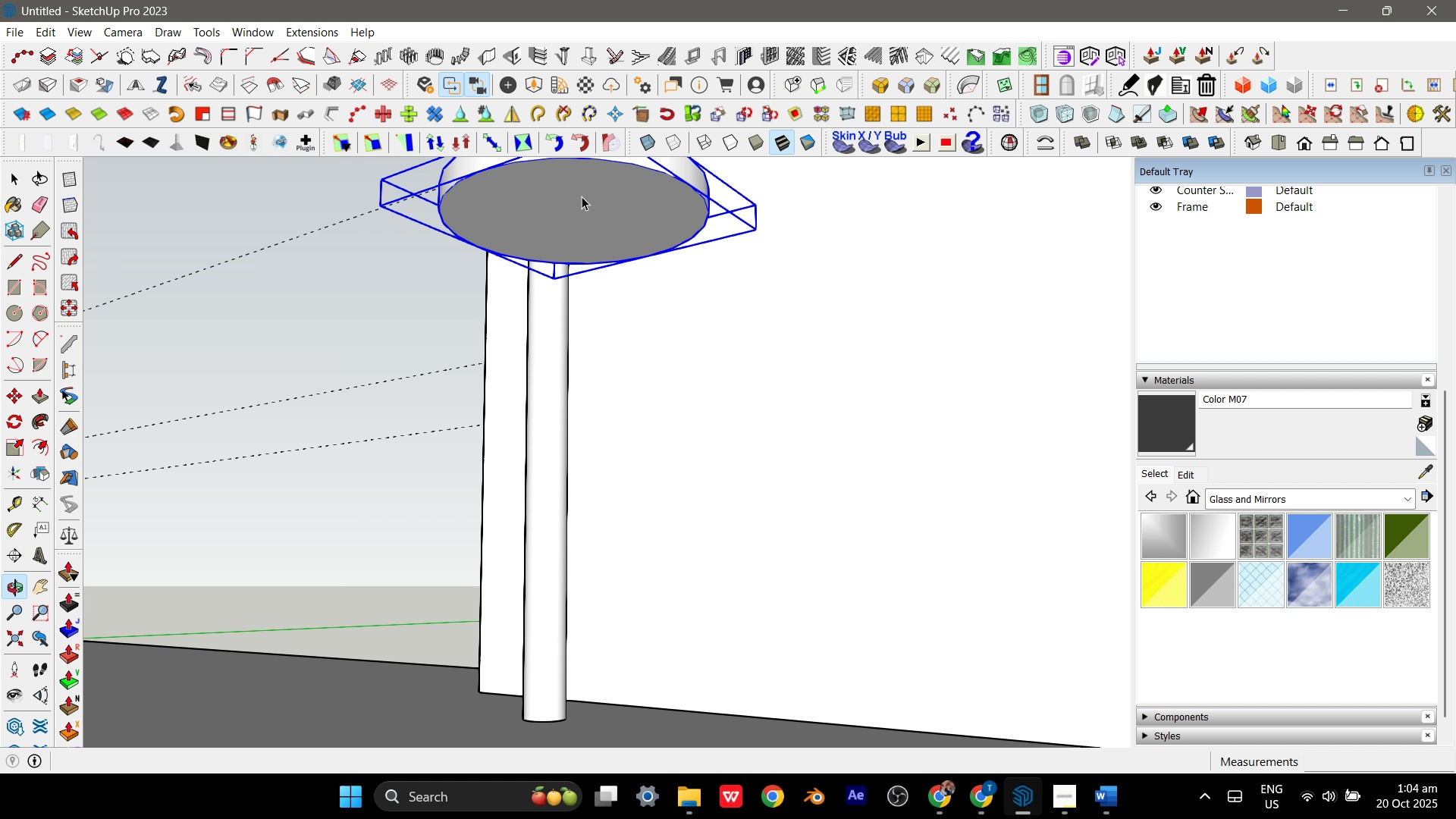 
scroll: coordinate [587, 337], scroll_direction: down, amount: 1.0
 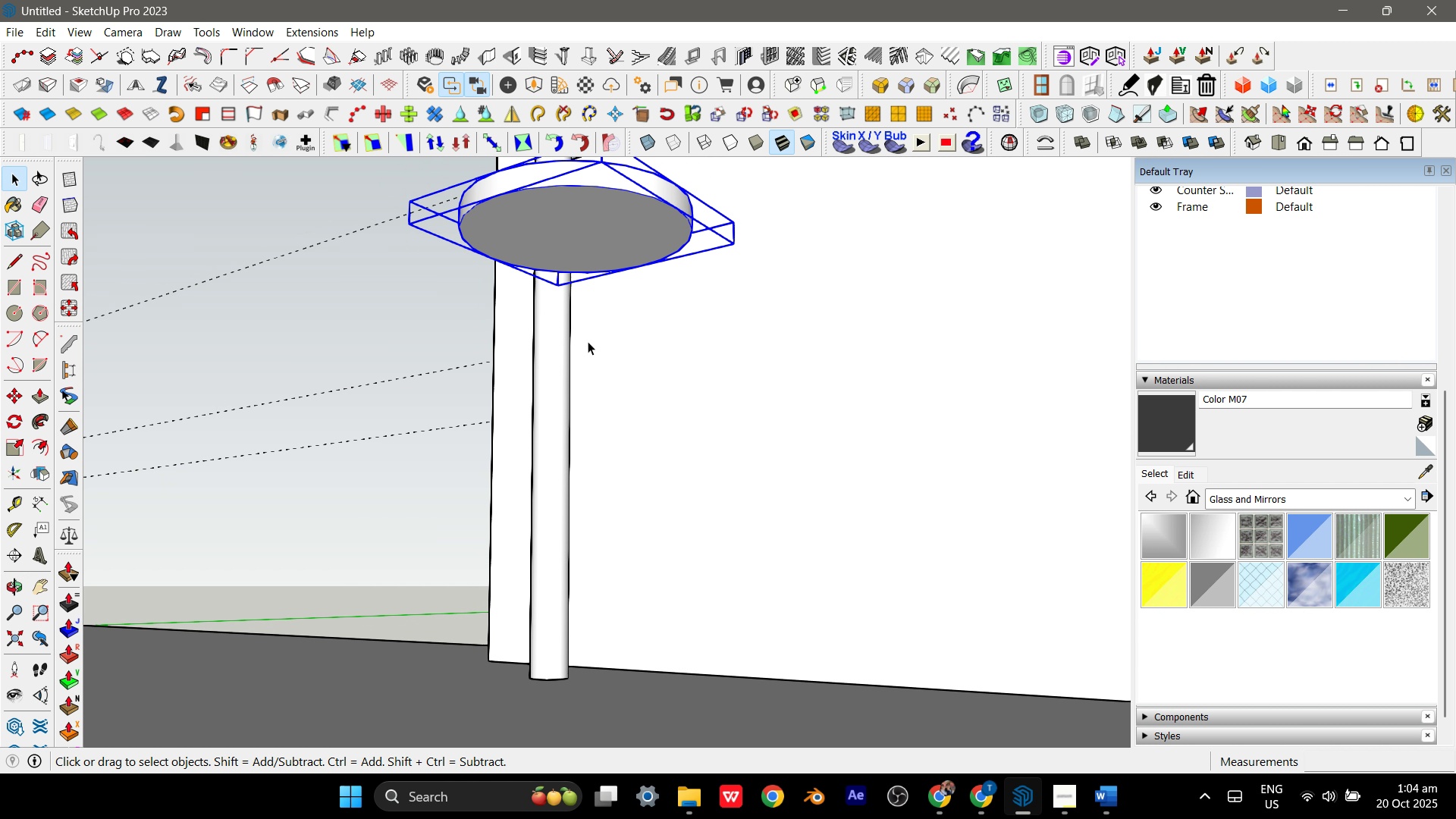 
wait(6.04)
 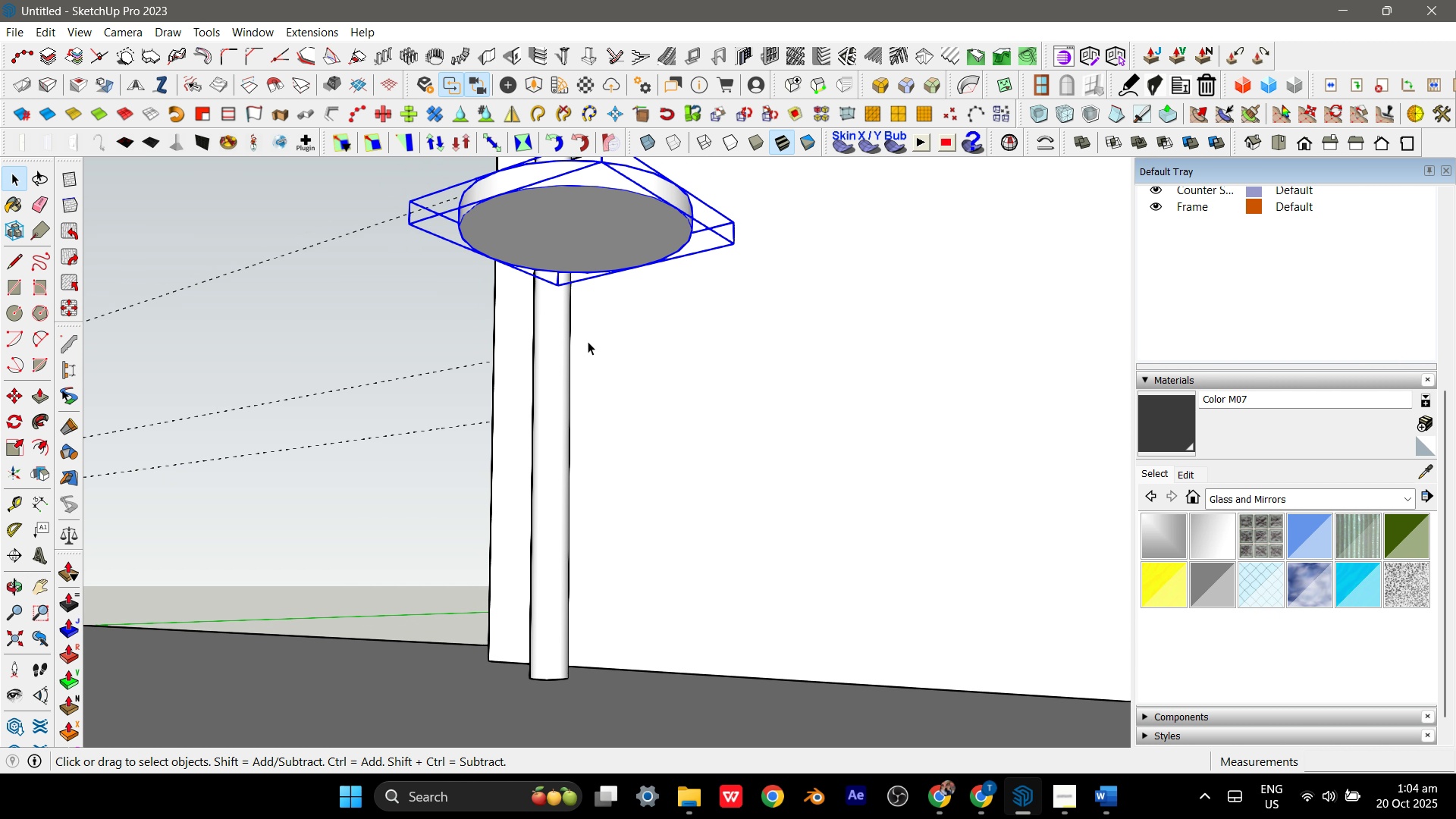 
left_click([20, 316])
 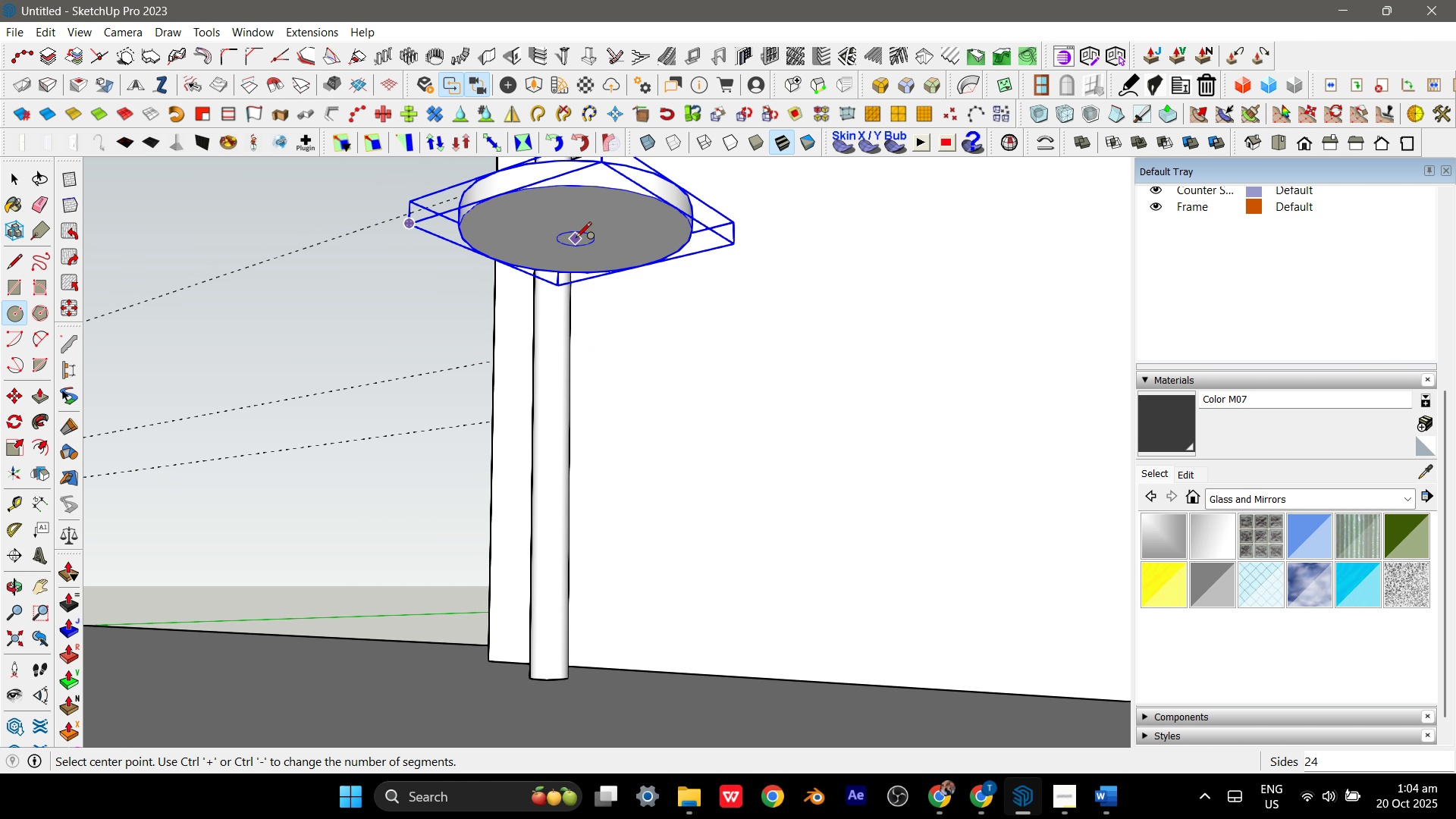 
left_click([574, 239])
 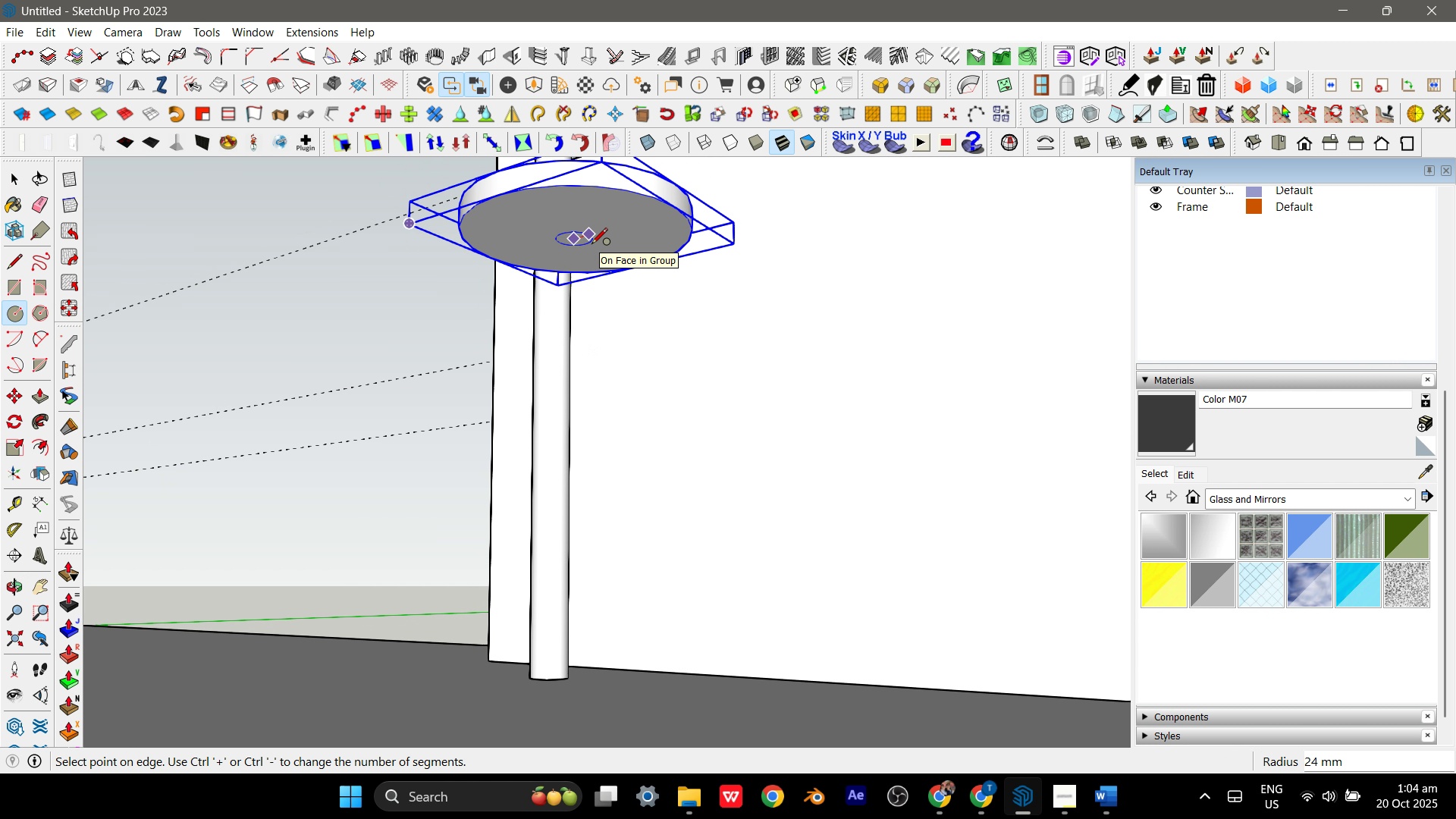 
key(Numpad4)
 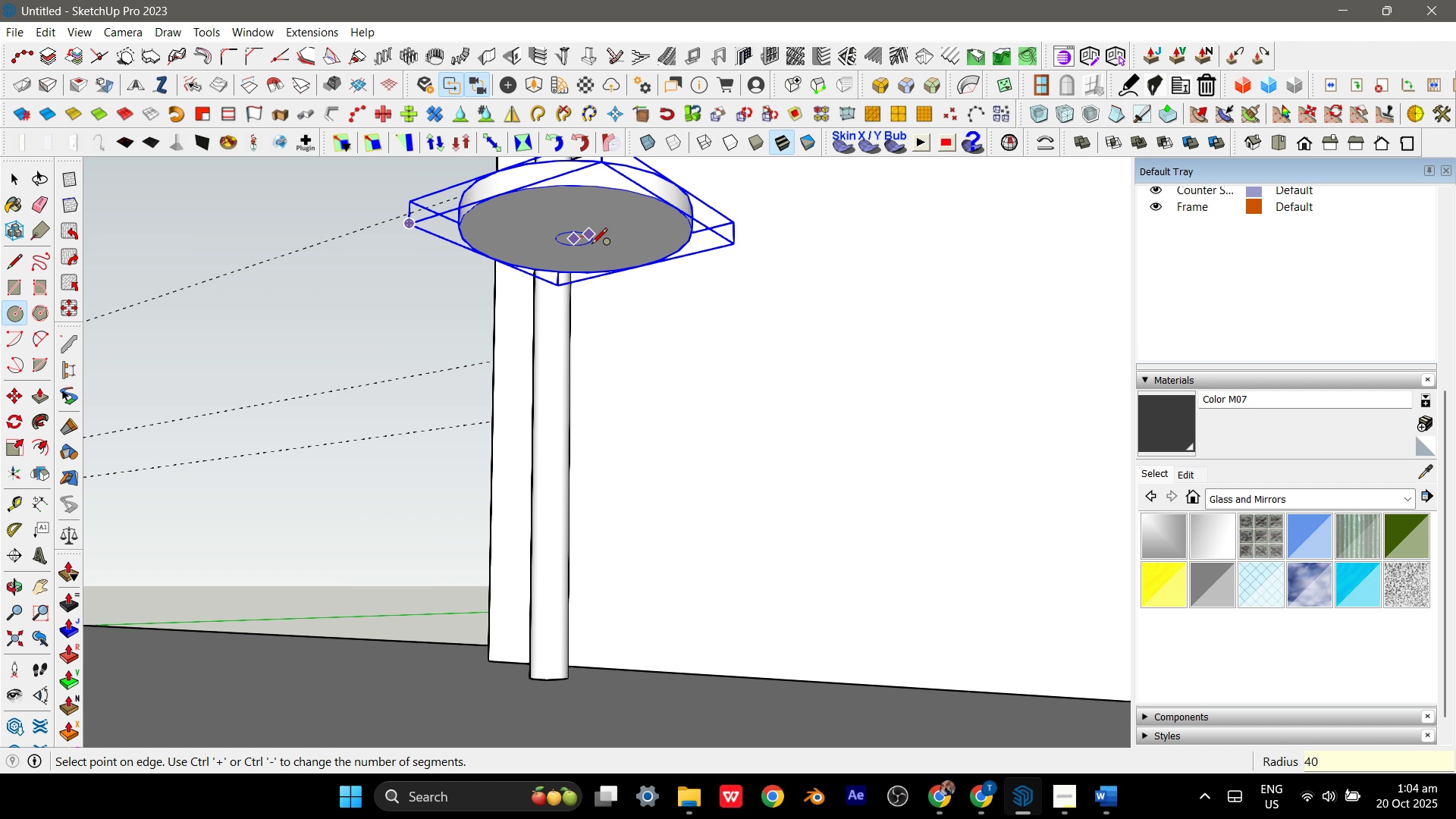 
key(Numpad0)
 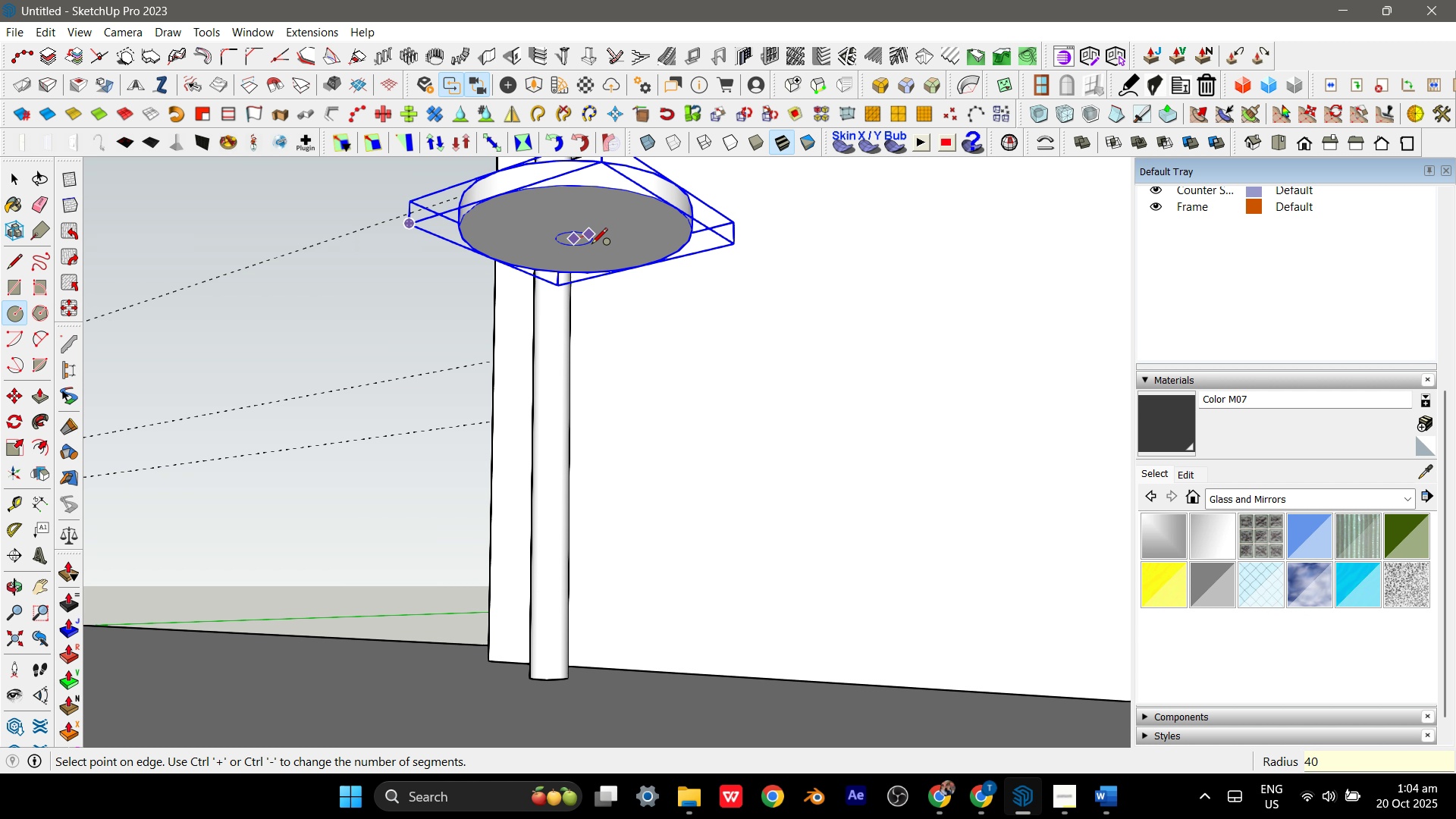 
key(Backspace)
 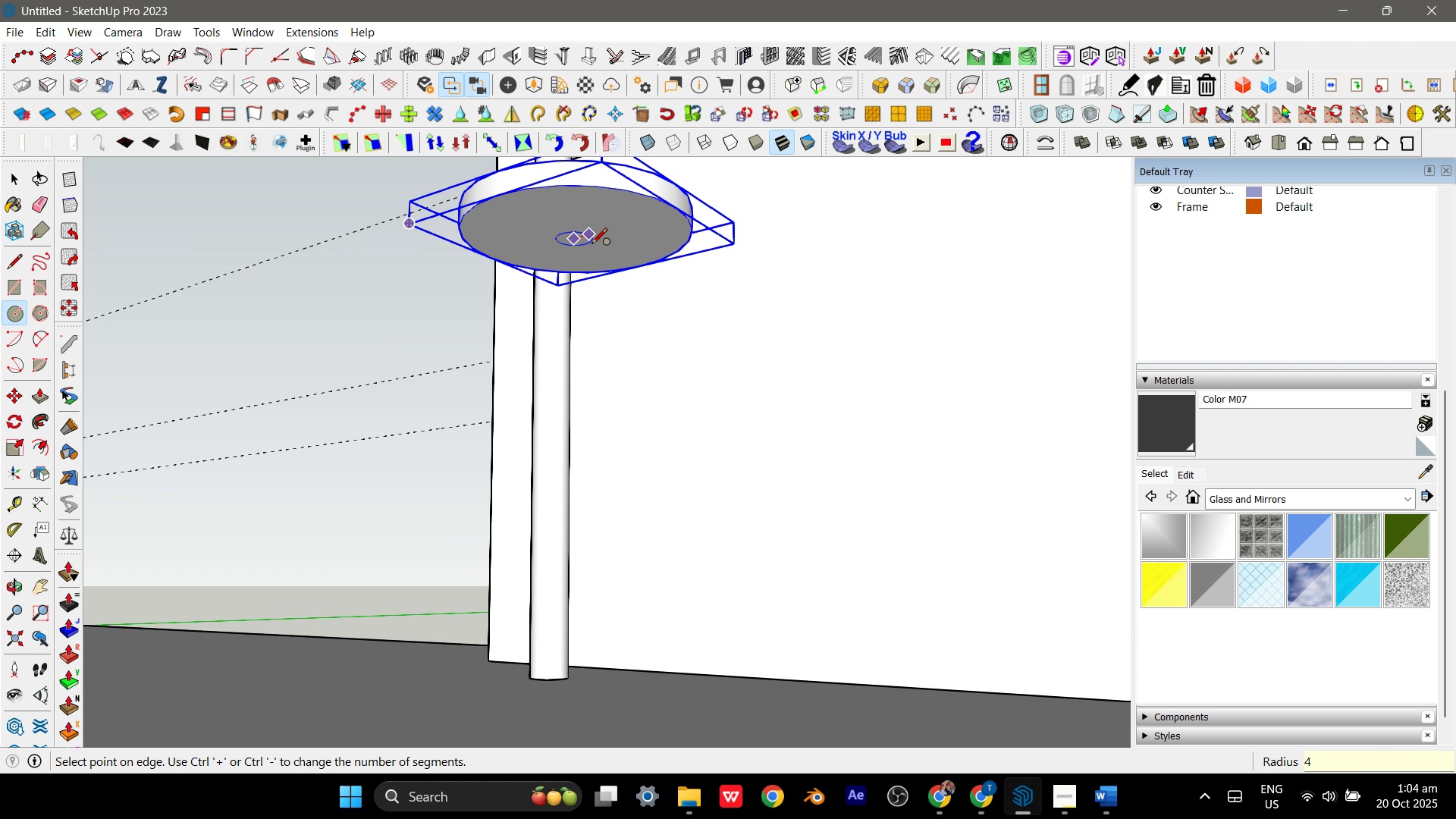 
key(Backspace)
 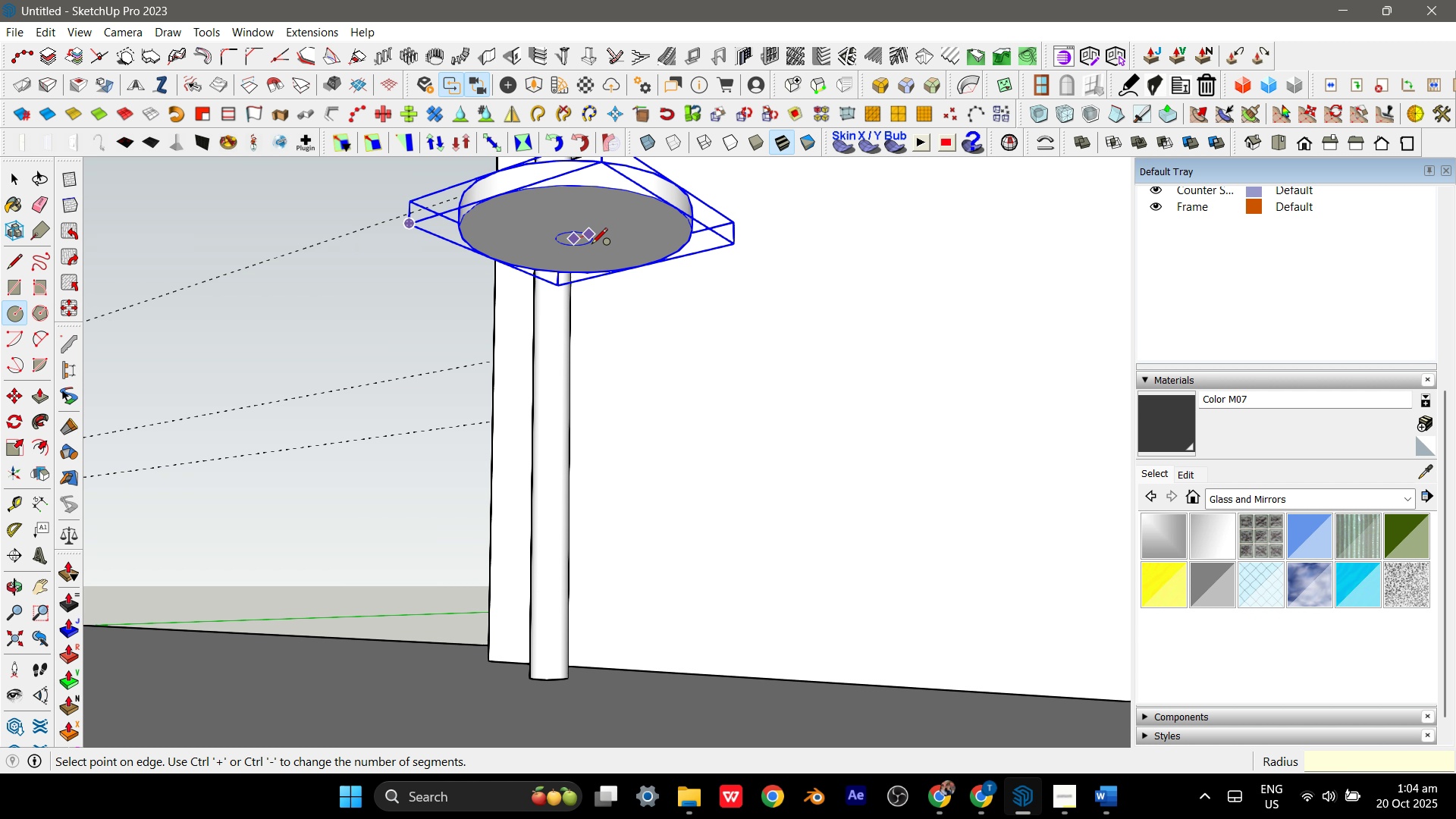 
key(Numpad2)
 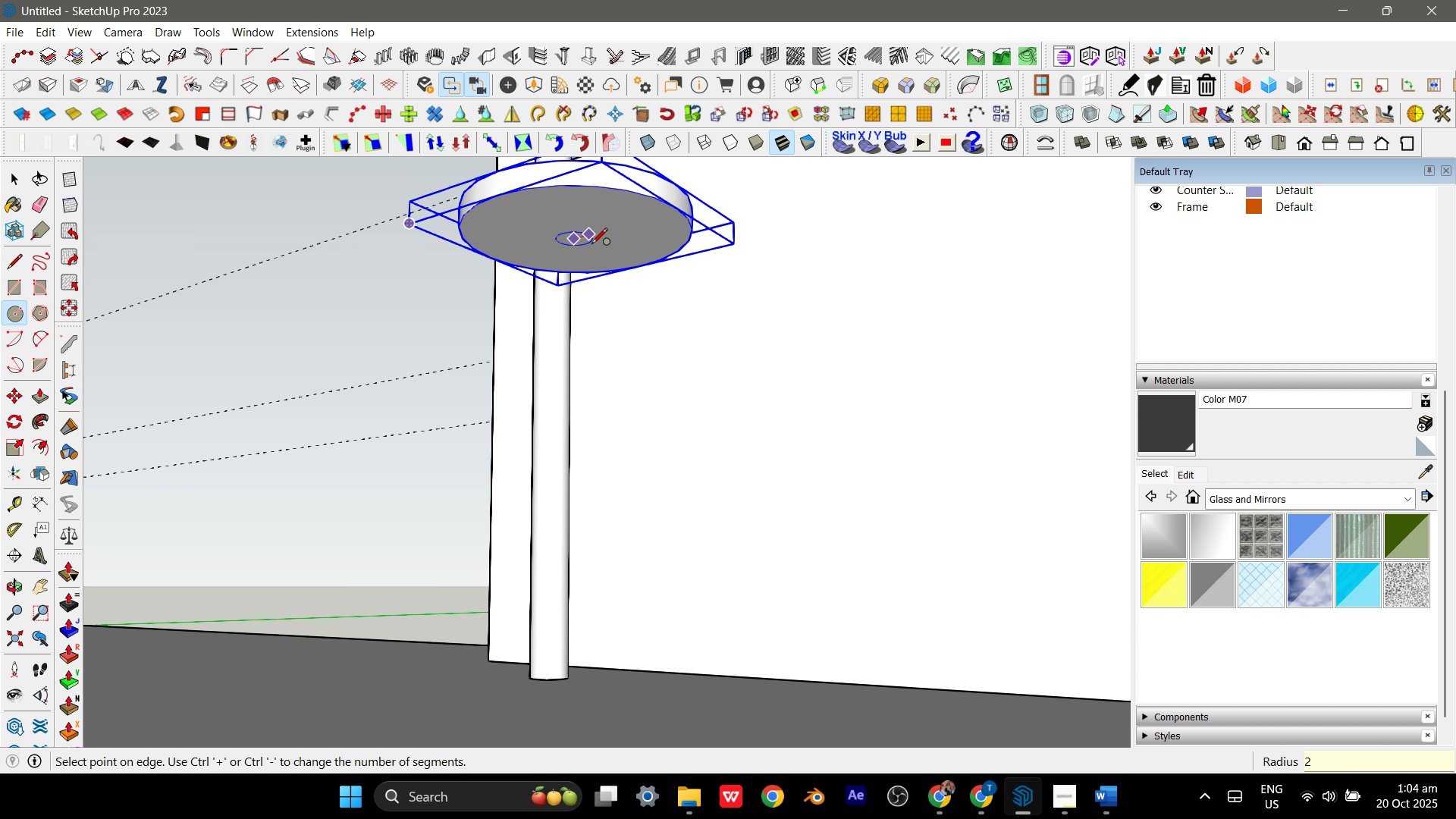 
key(Numpad0)
 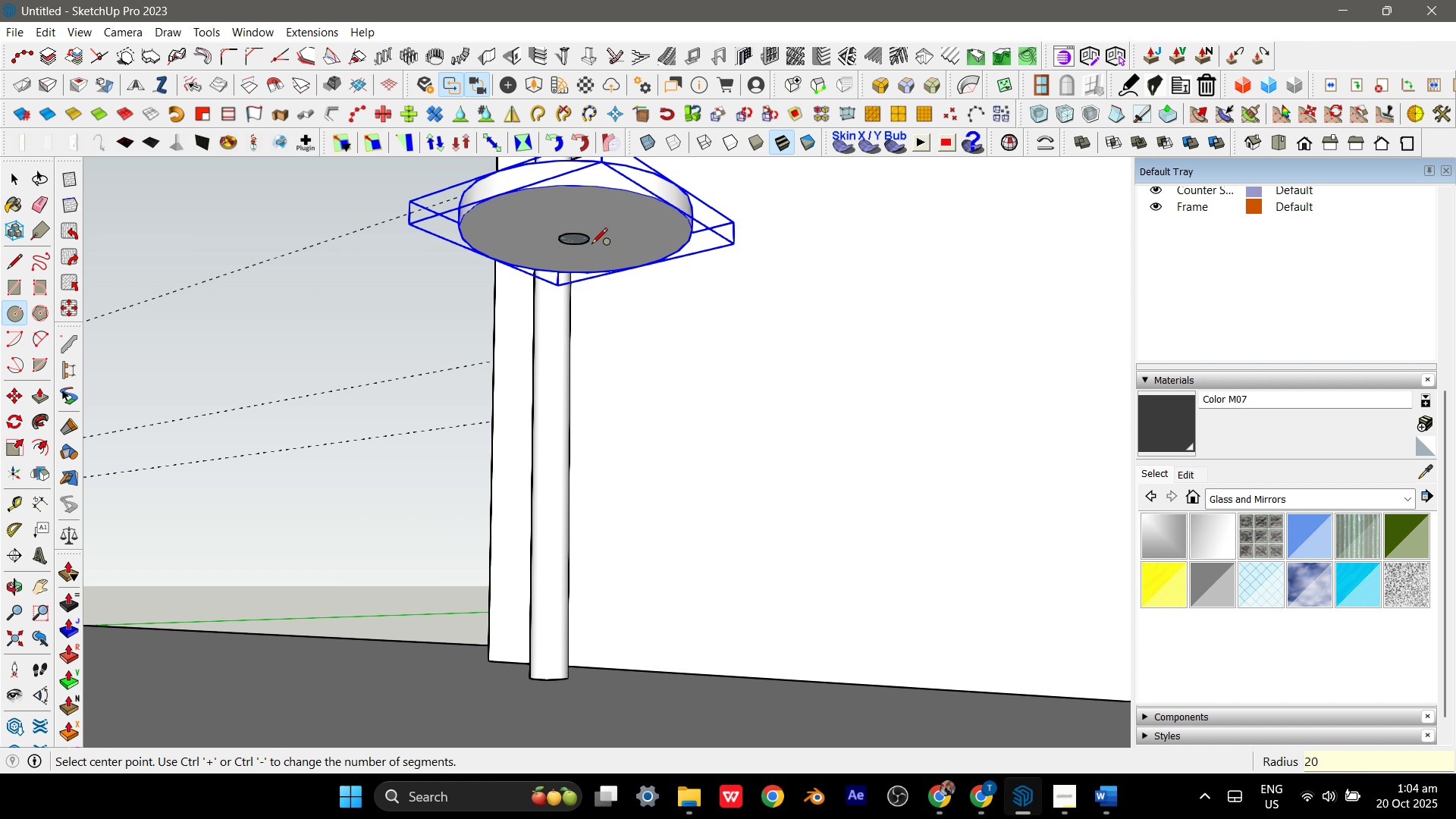 
key(Enter)
 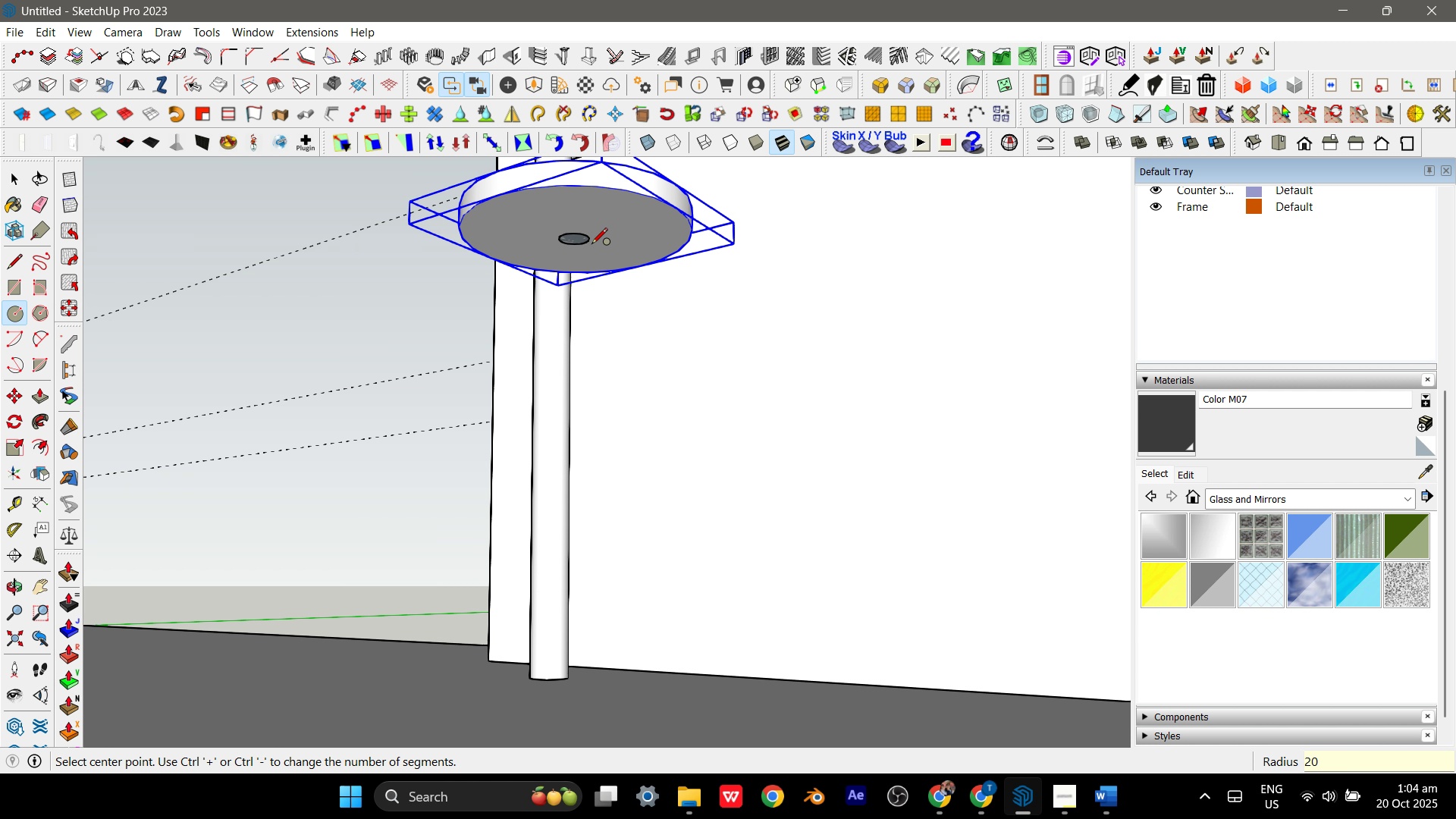 
key(Space)
 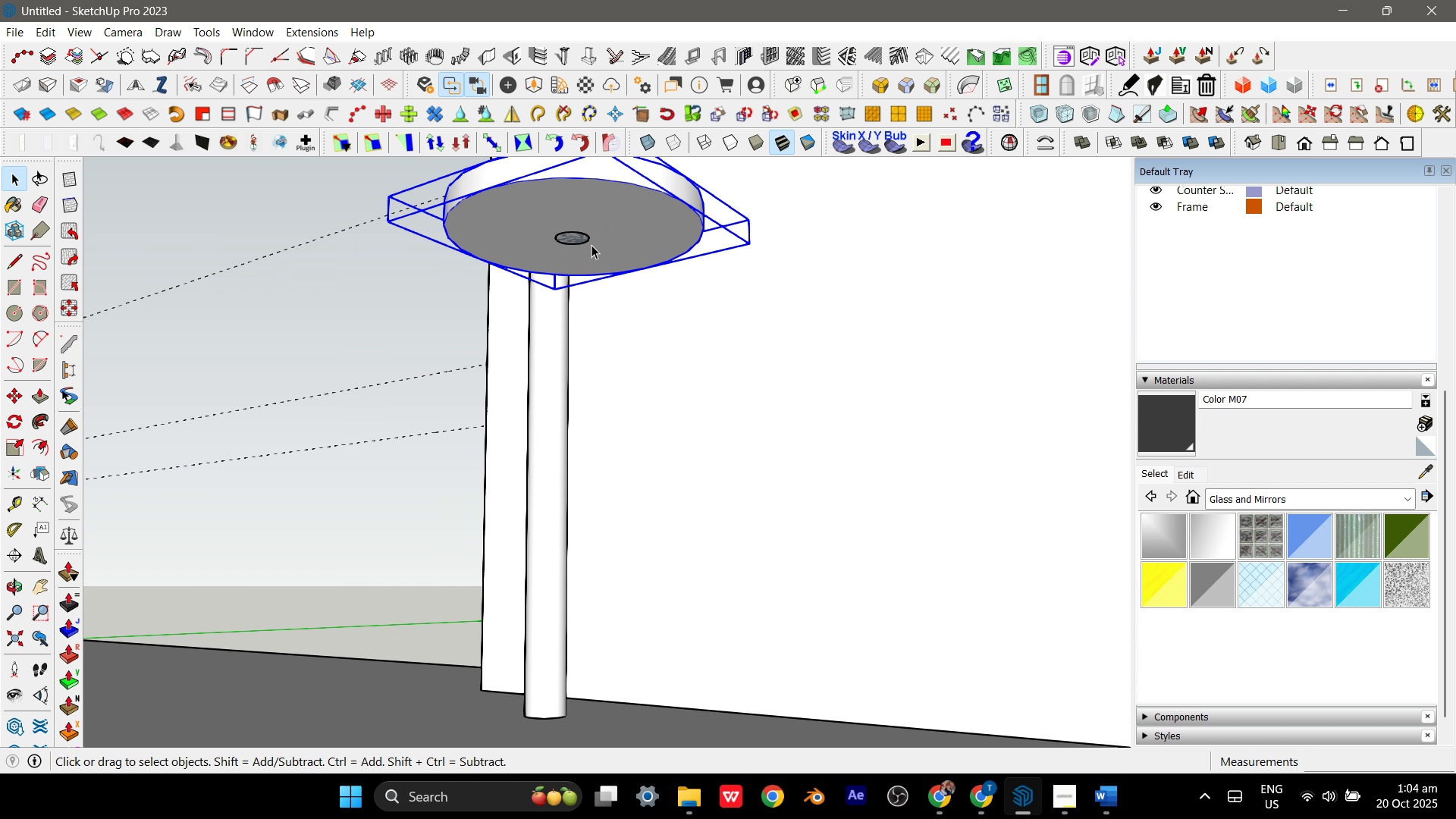 
scroll: coordinate [592, 245], scroll_direction: up, amount: 4.0
 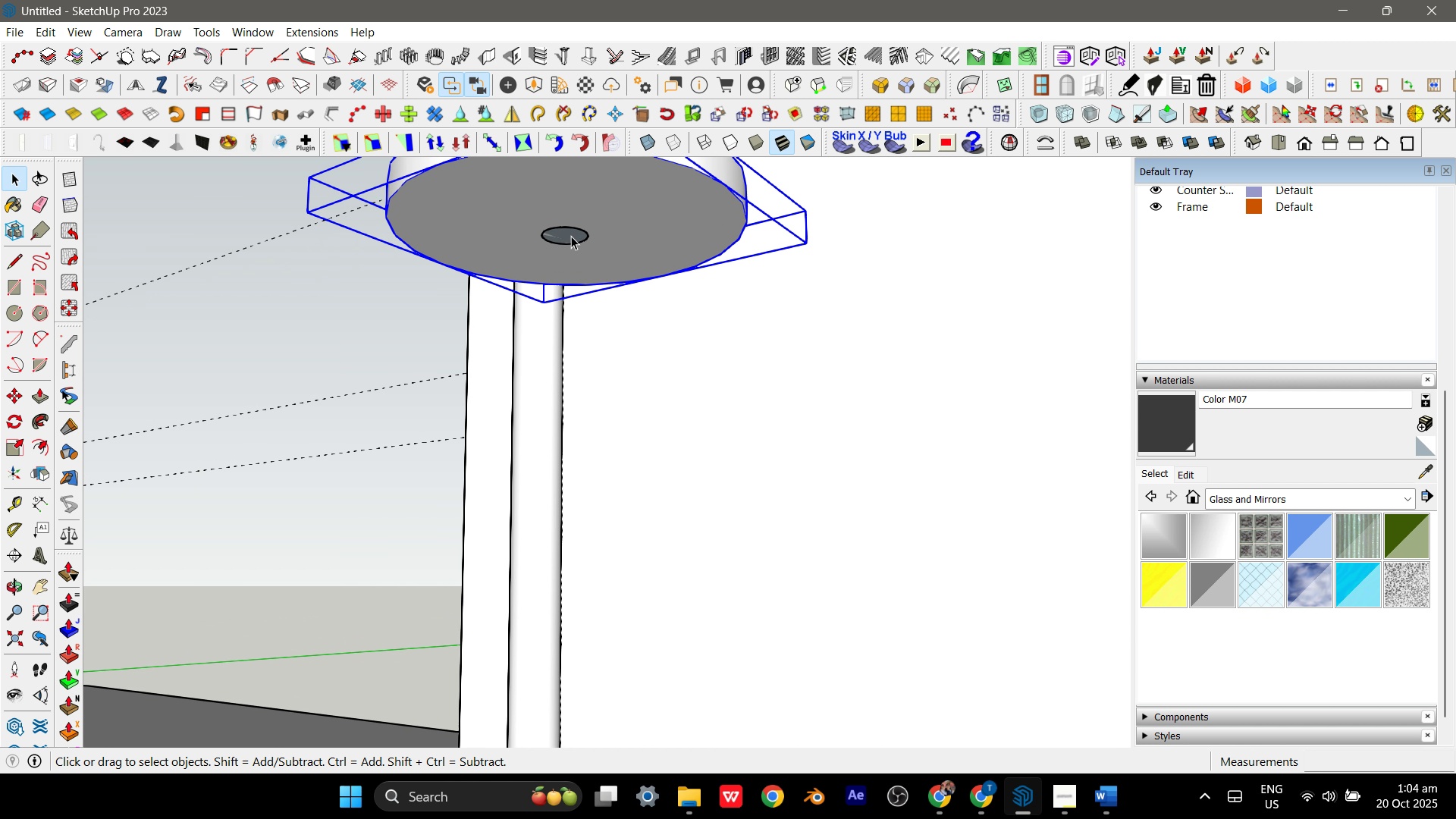 
key(P)
 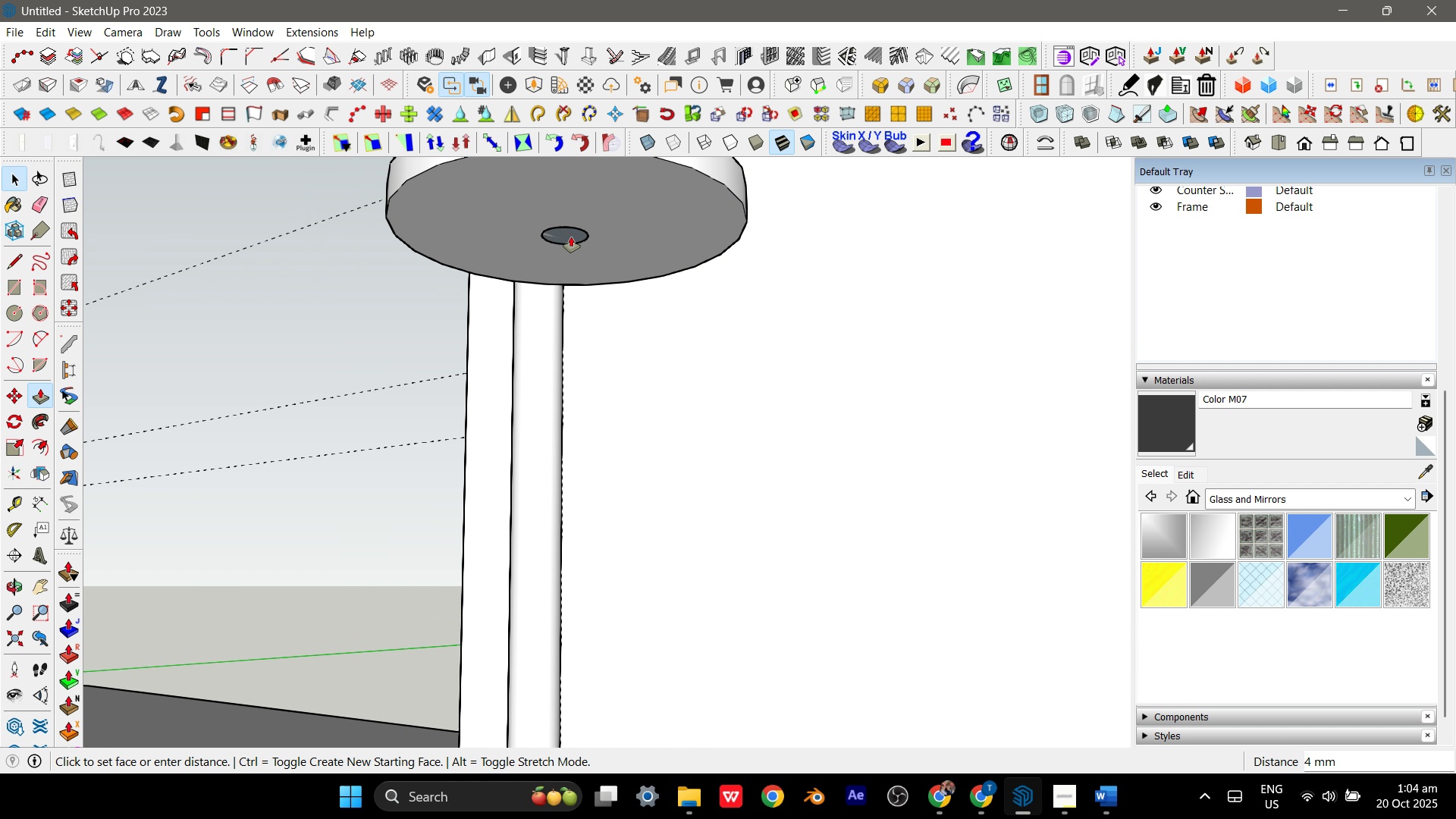 
left_click_drag(start_coordinate=[571, 236], to_coordinate=[569, 266])
 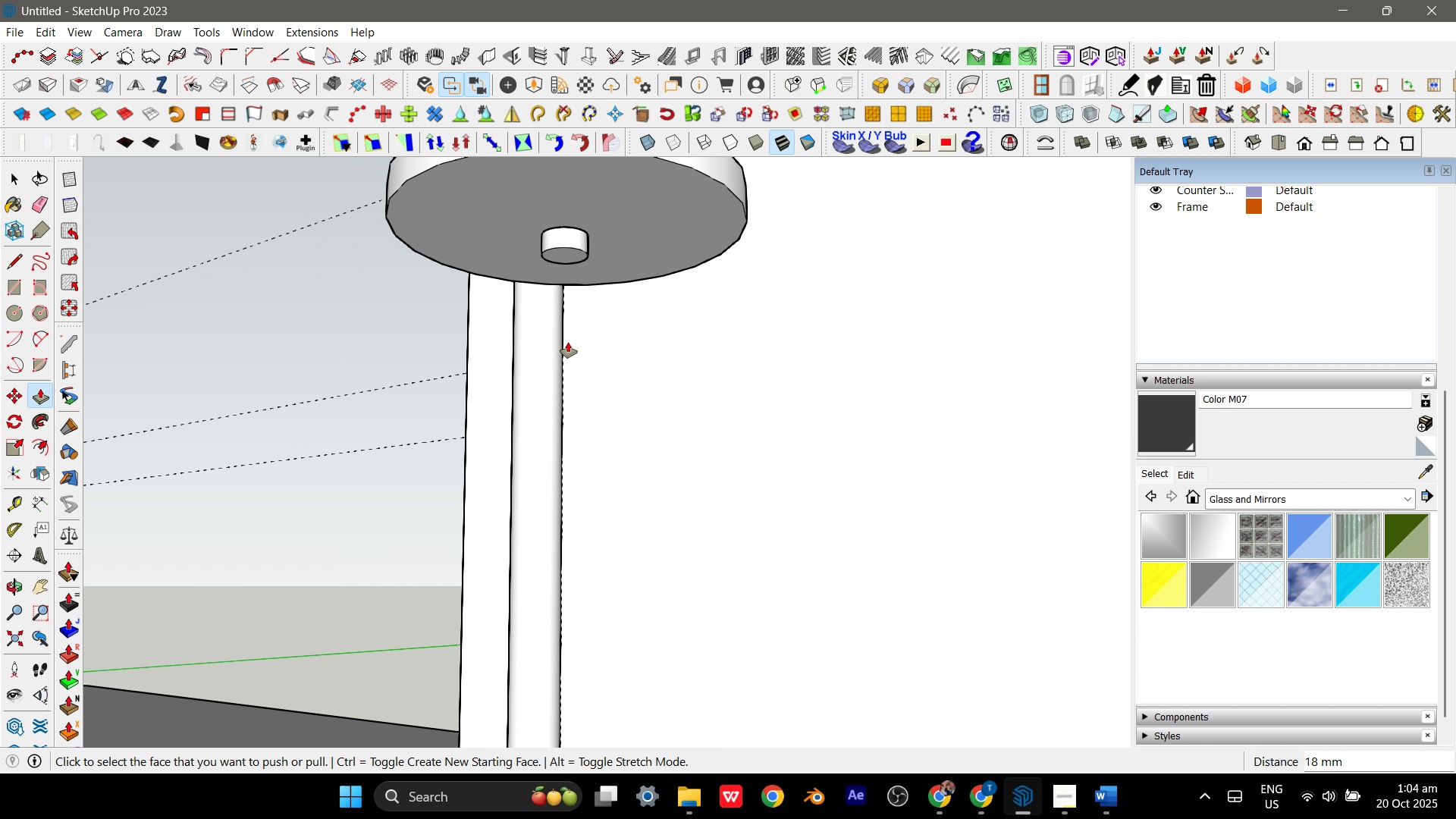 
scroll: coordinate [570, 353], scroll_direction: down, amount: 7.0
 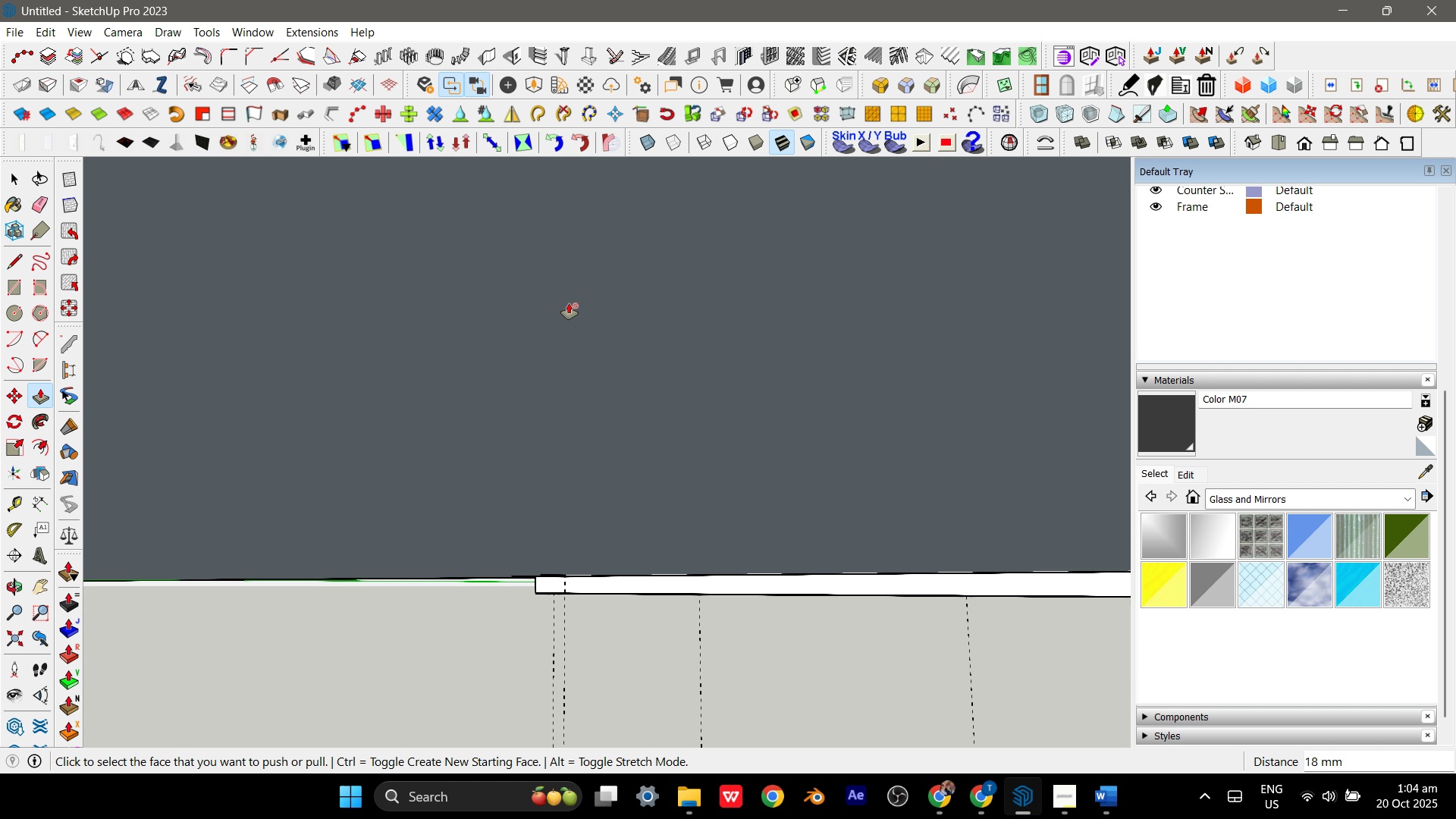 
scroll: coordinate [586, 420], scroll_direction: up, amount: 45.0
 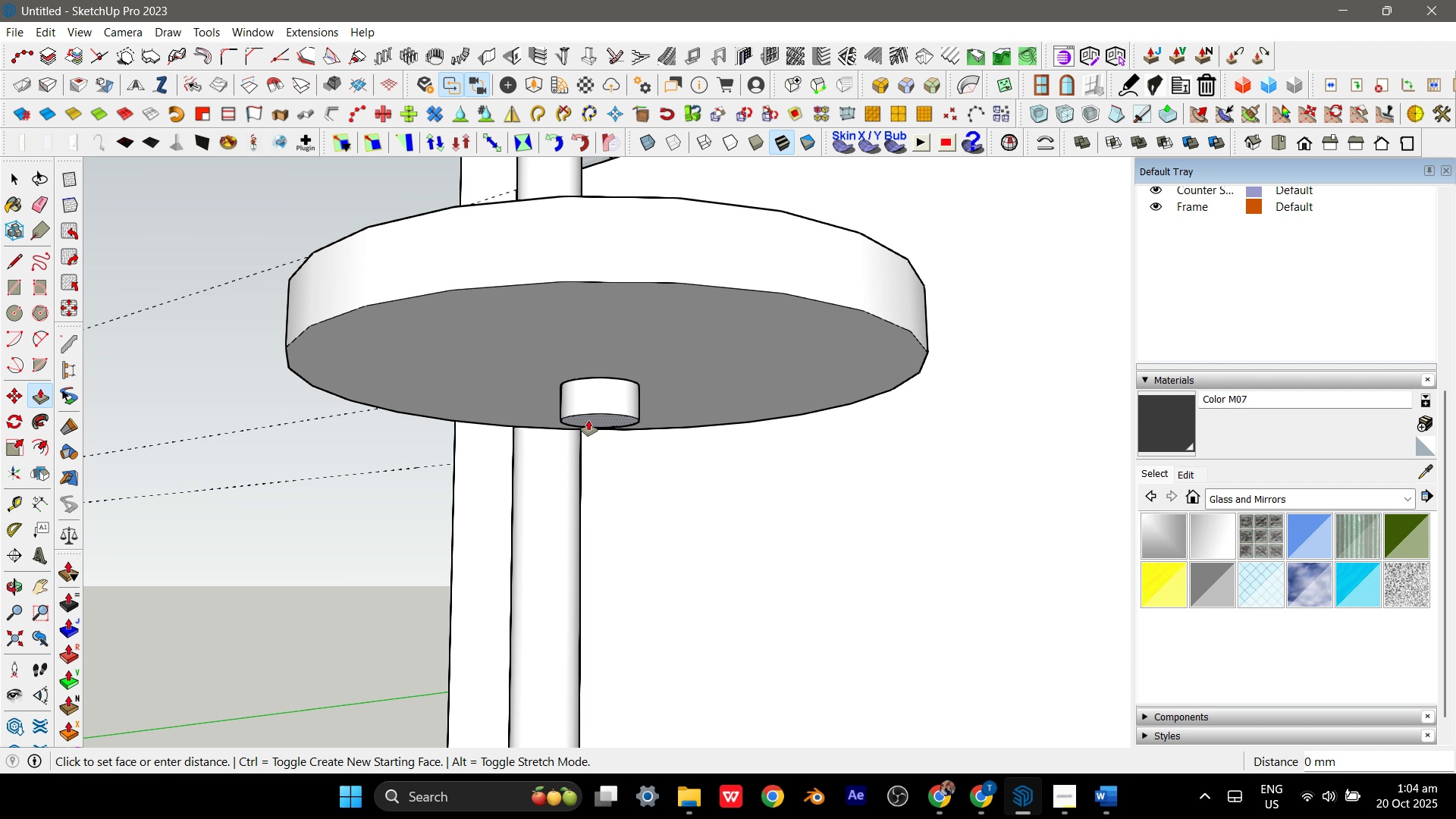 
left_click([588, 420])
 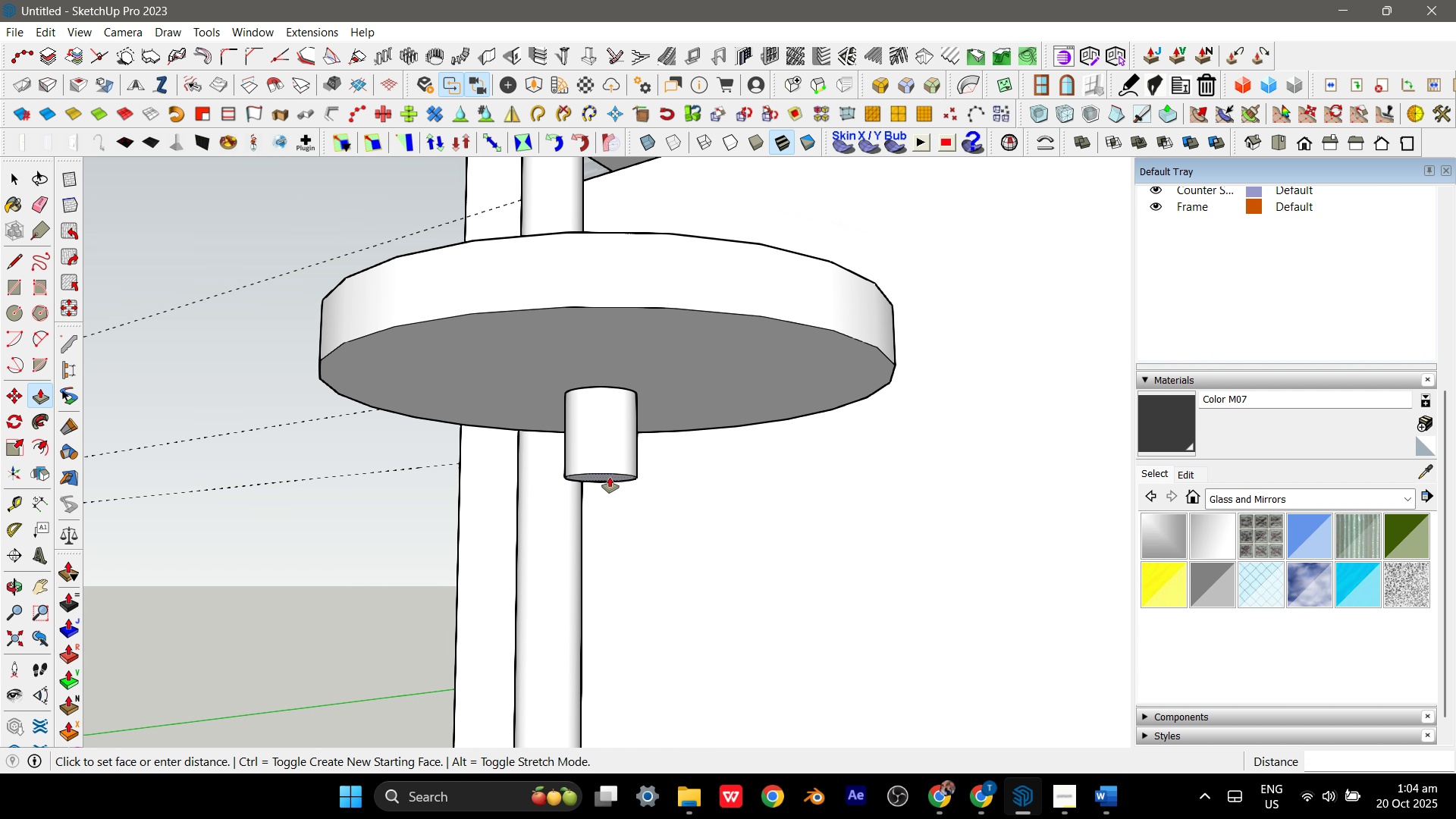 
scroll: coordinate [599, 401], scroll_direction: down, amount: 23.0
 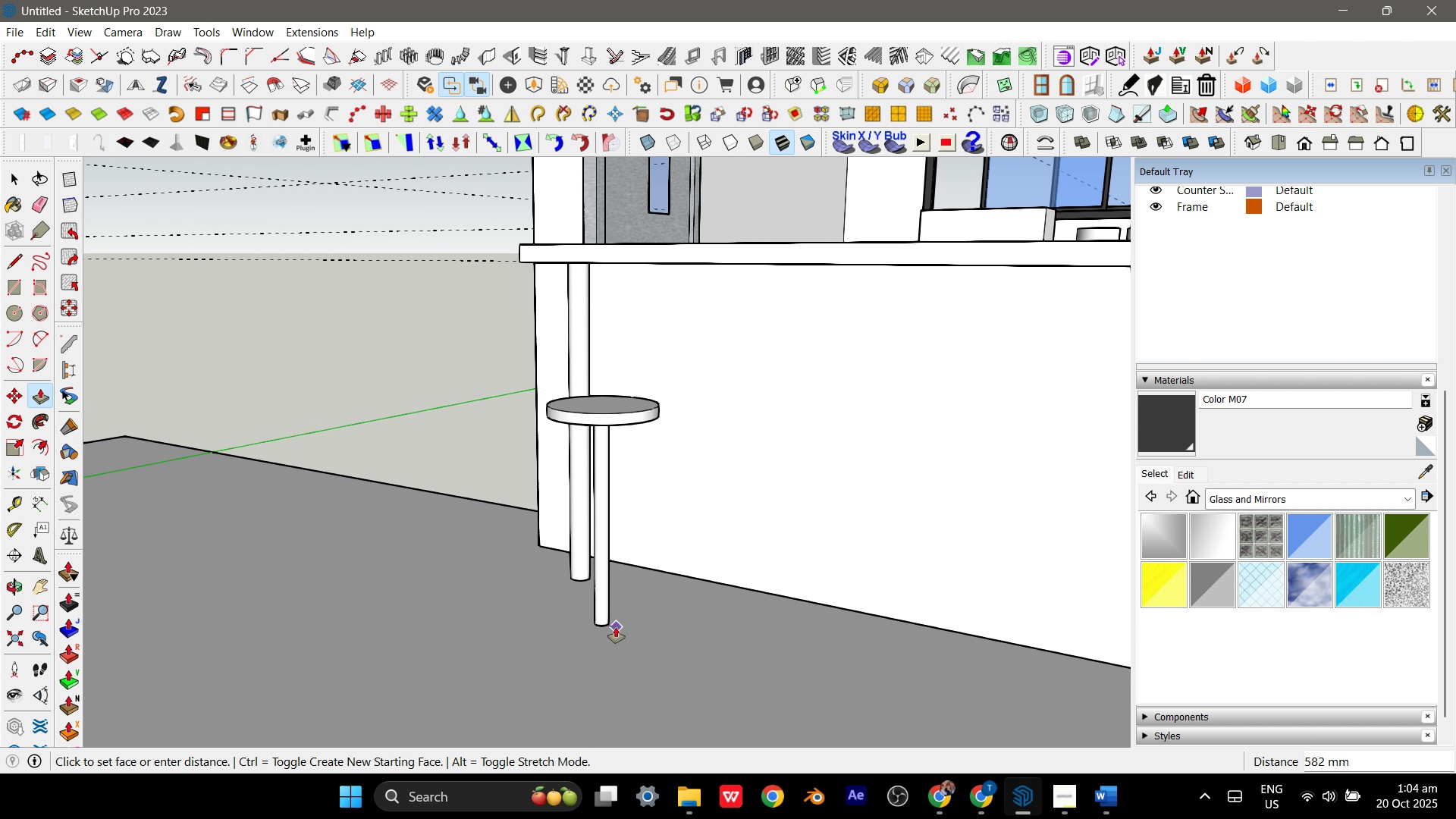 
left_click([616, 635])
 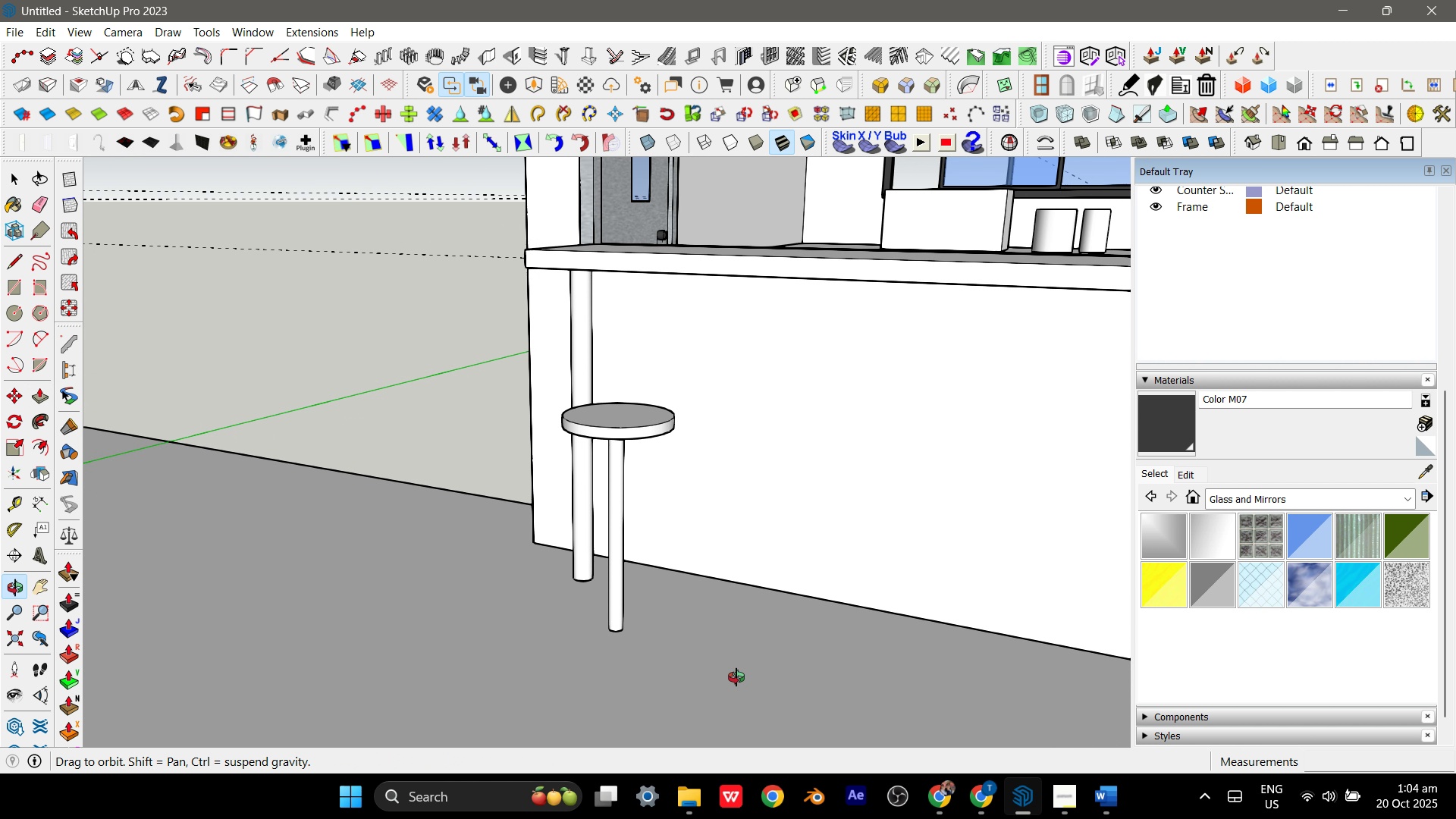 
key(Space)
 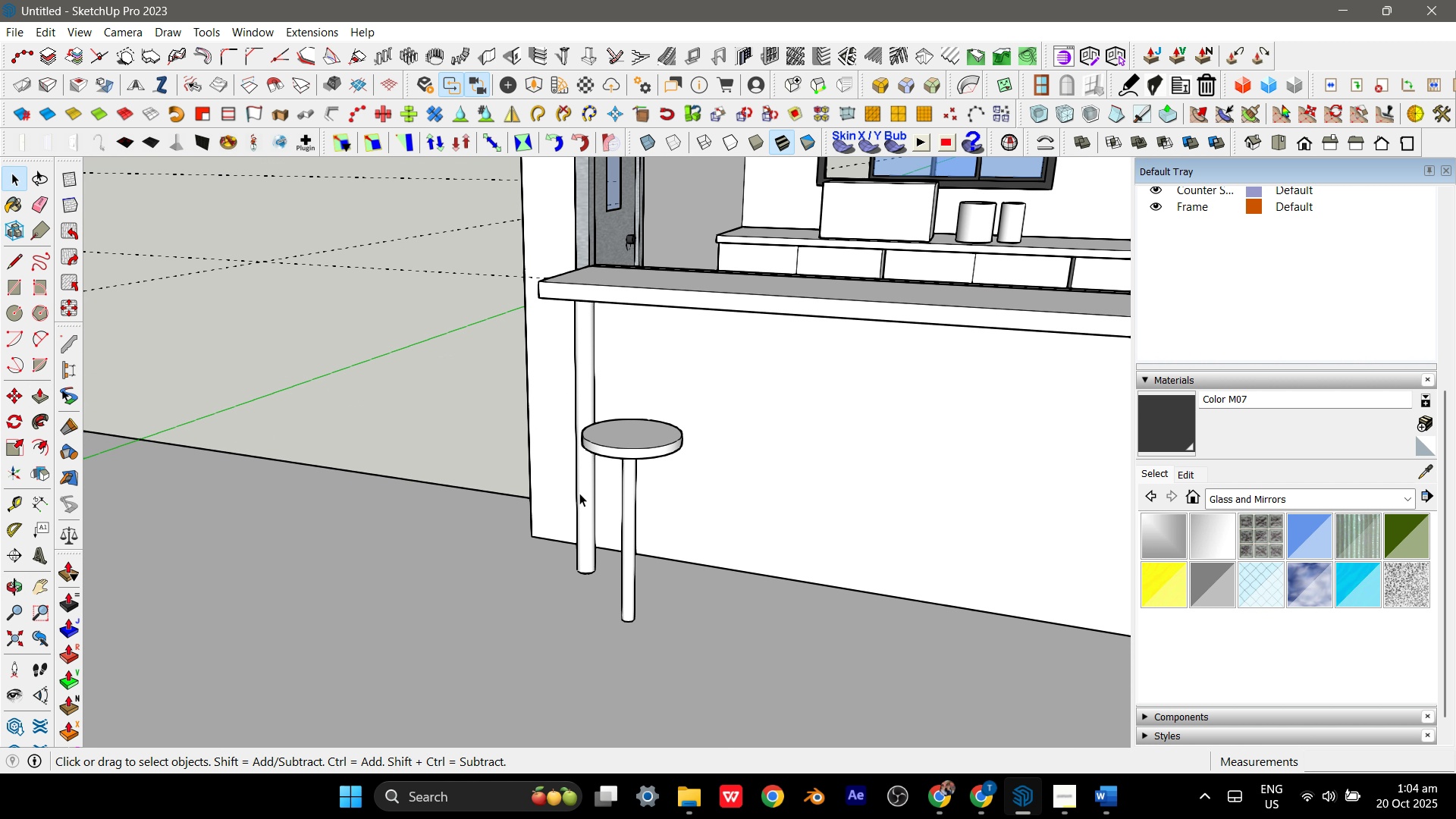 
scroll: coordinate [579, 500], scroll_direction: down, amount: 6.0
 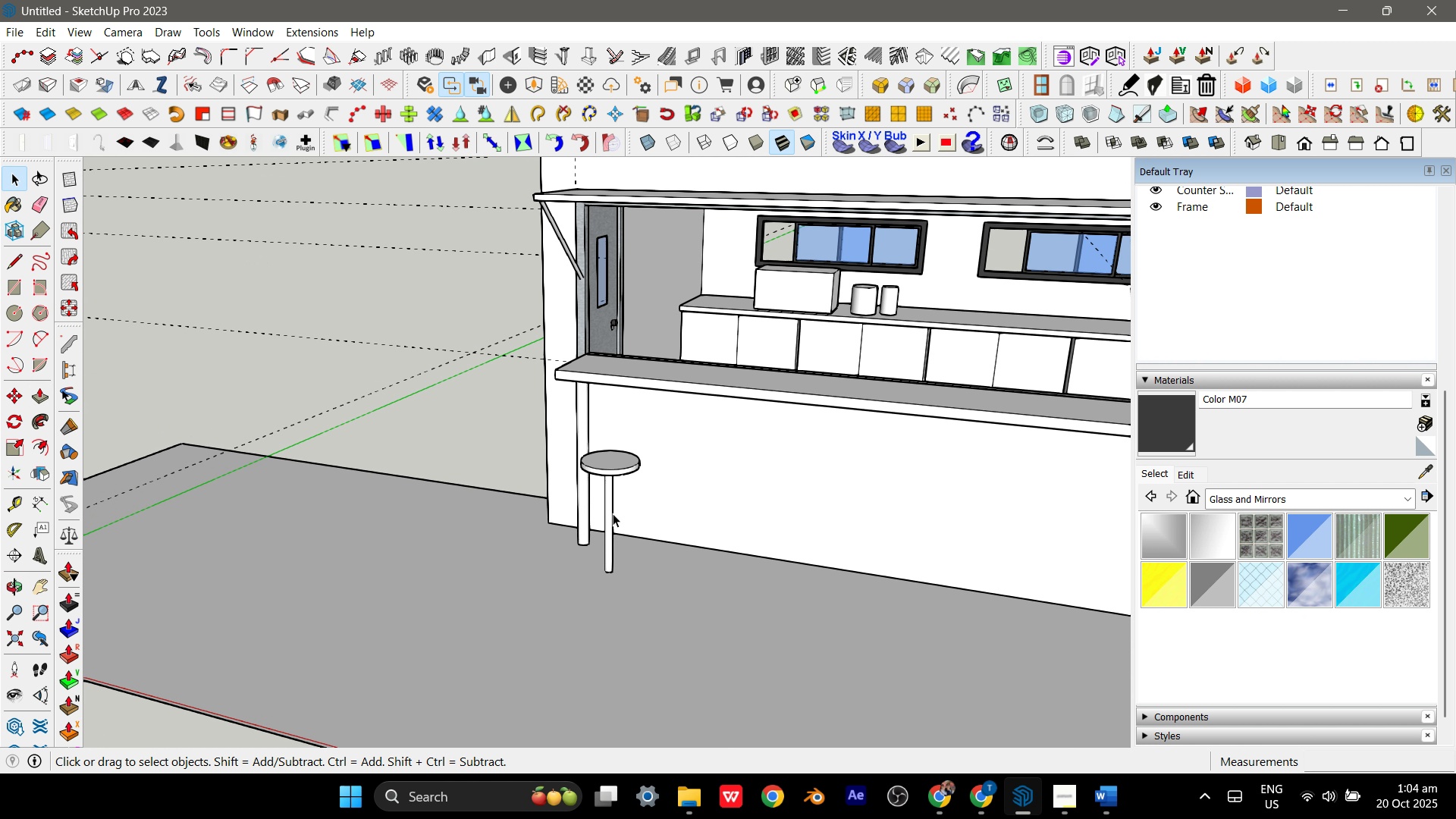 
double_click([613, 513])
 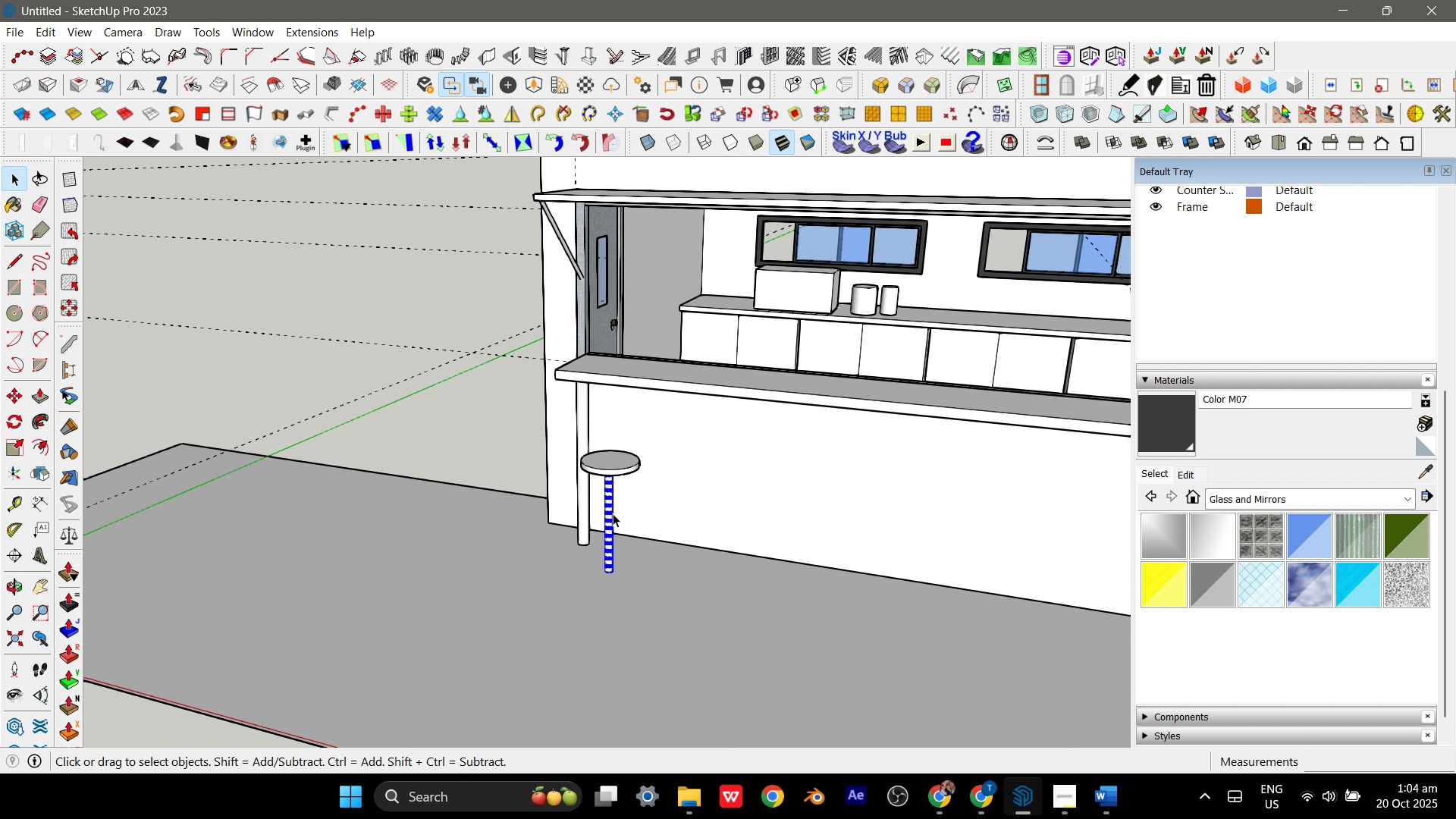 
triple_click([613, 513])
 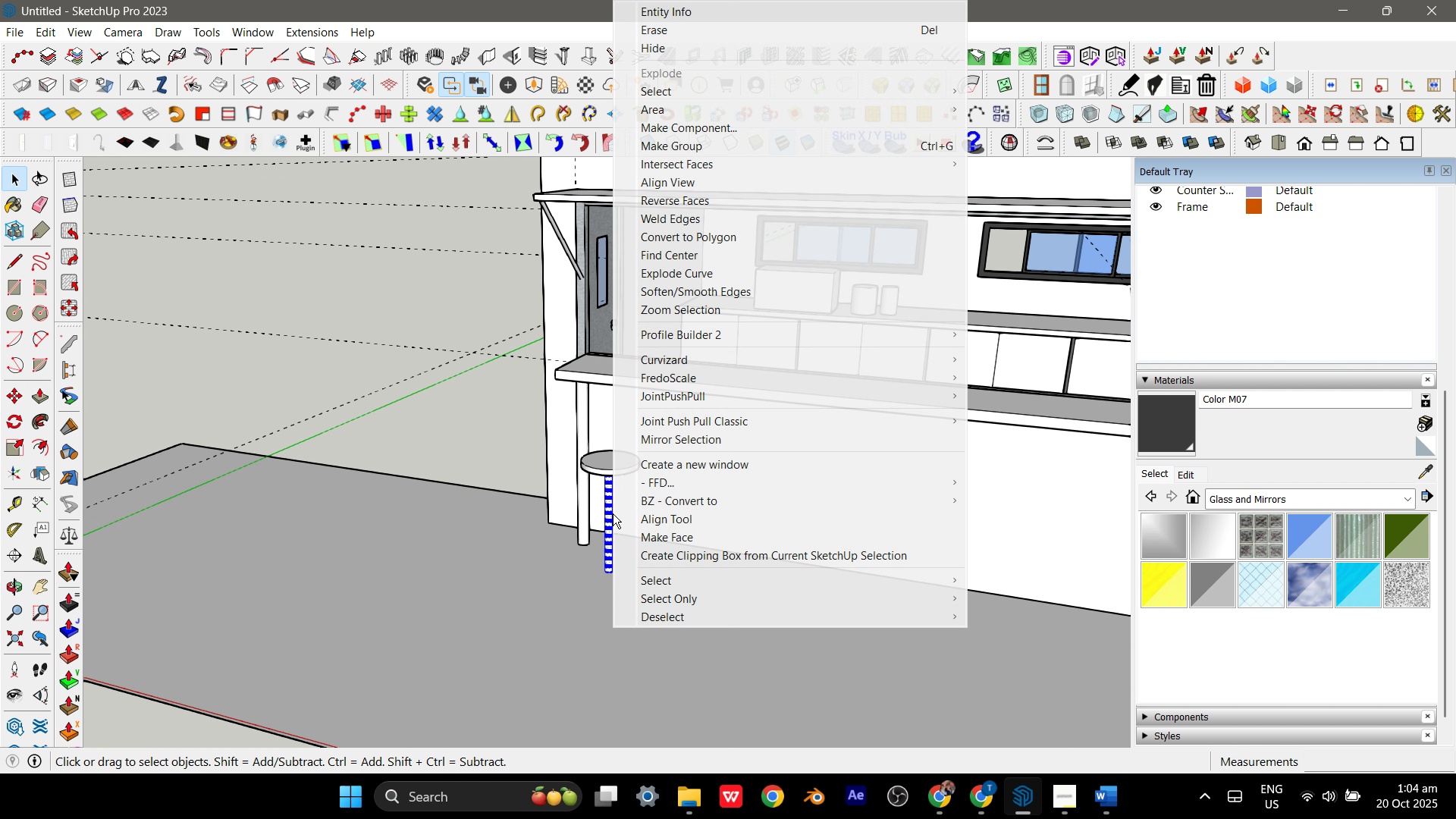 
right_click([613, 513])
 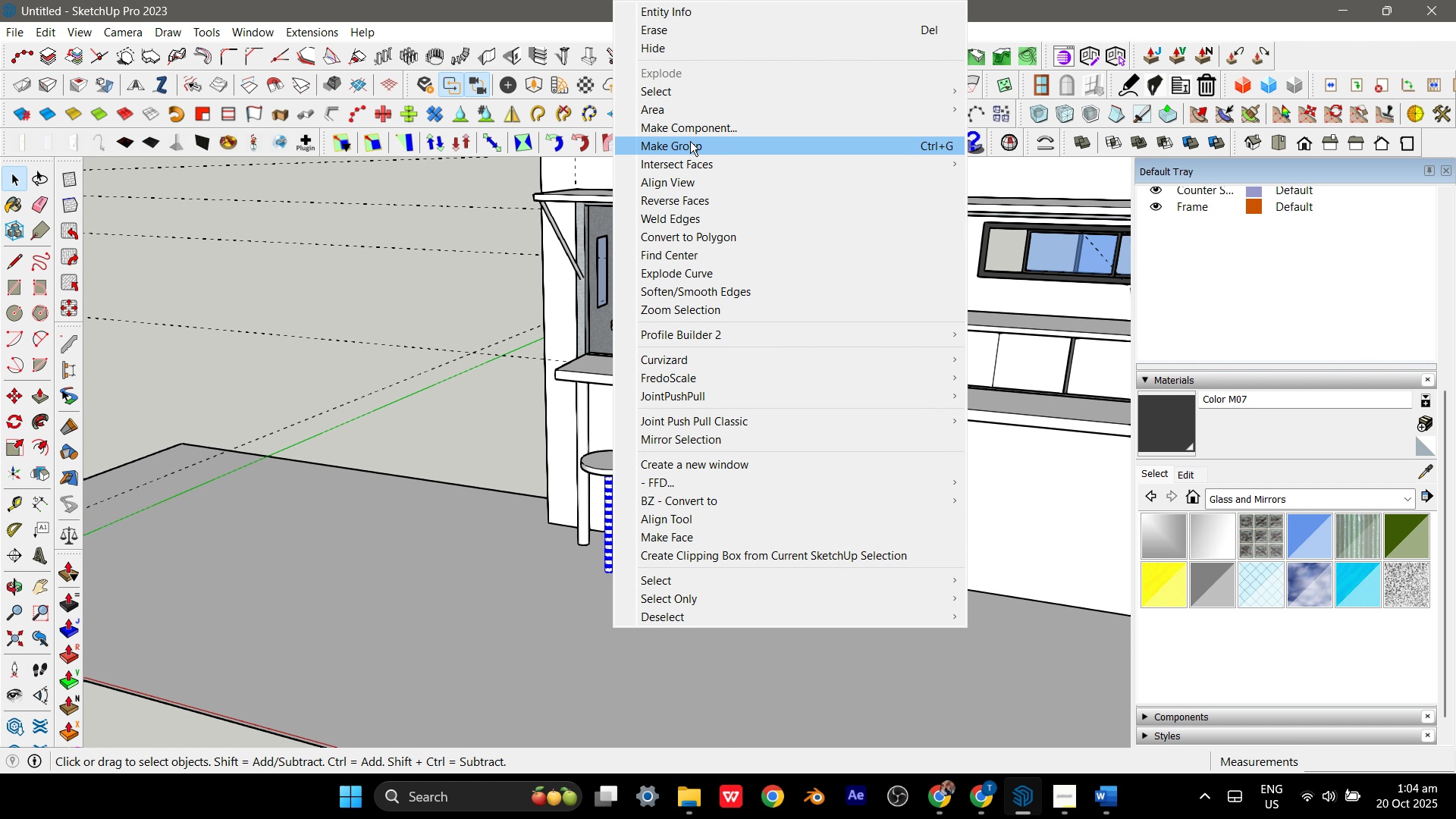 
left_click([690, 145])
 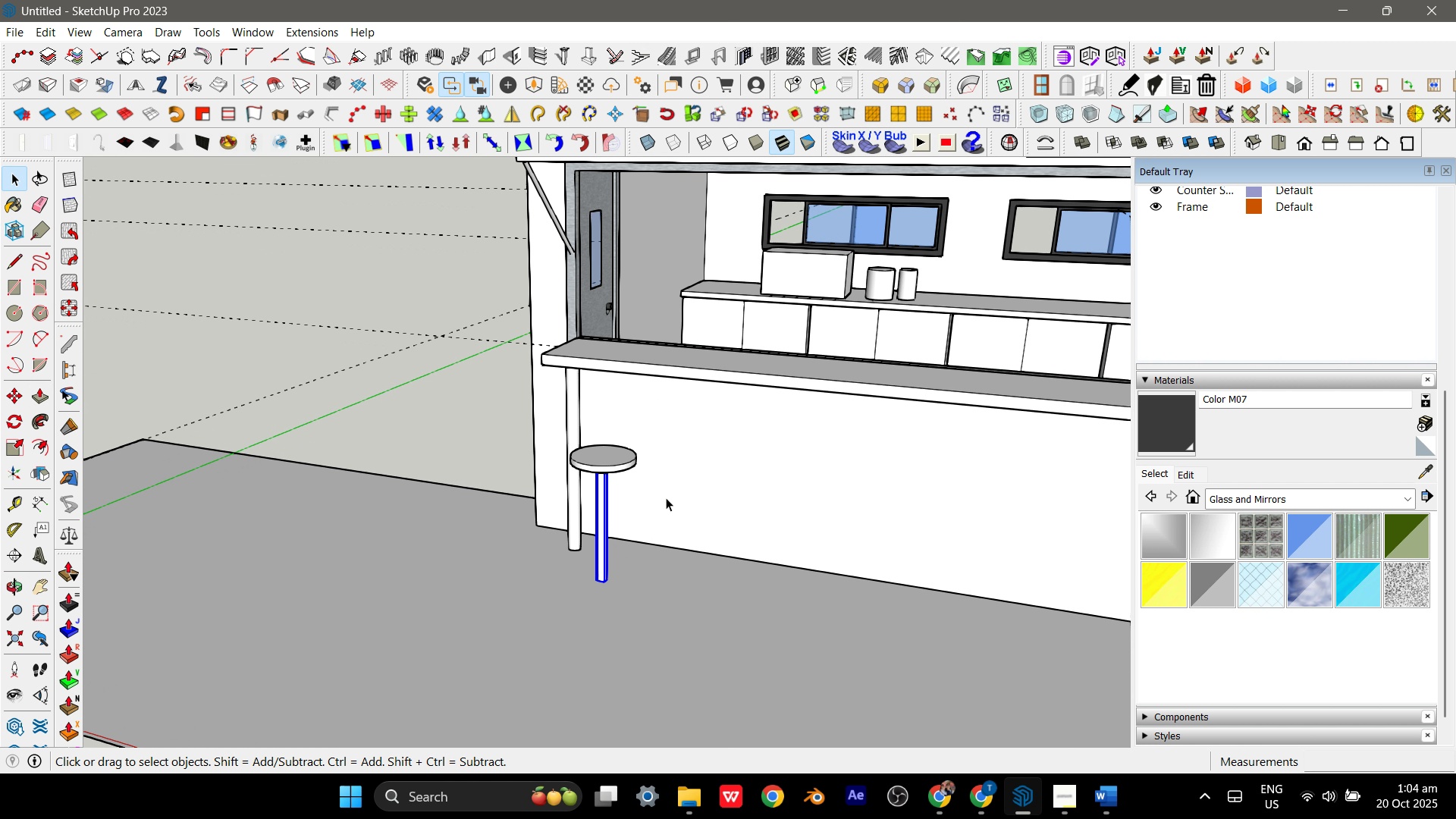 
scroll: coordinate [666, 497], scroll_direction: up, amount: 5.0
 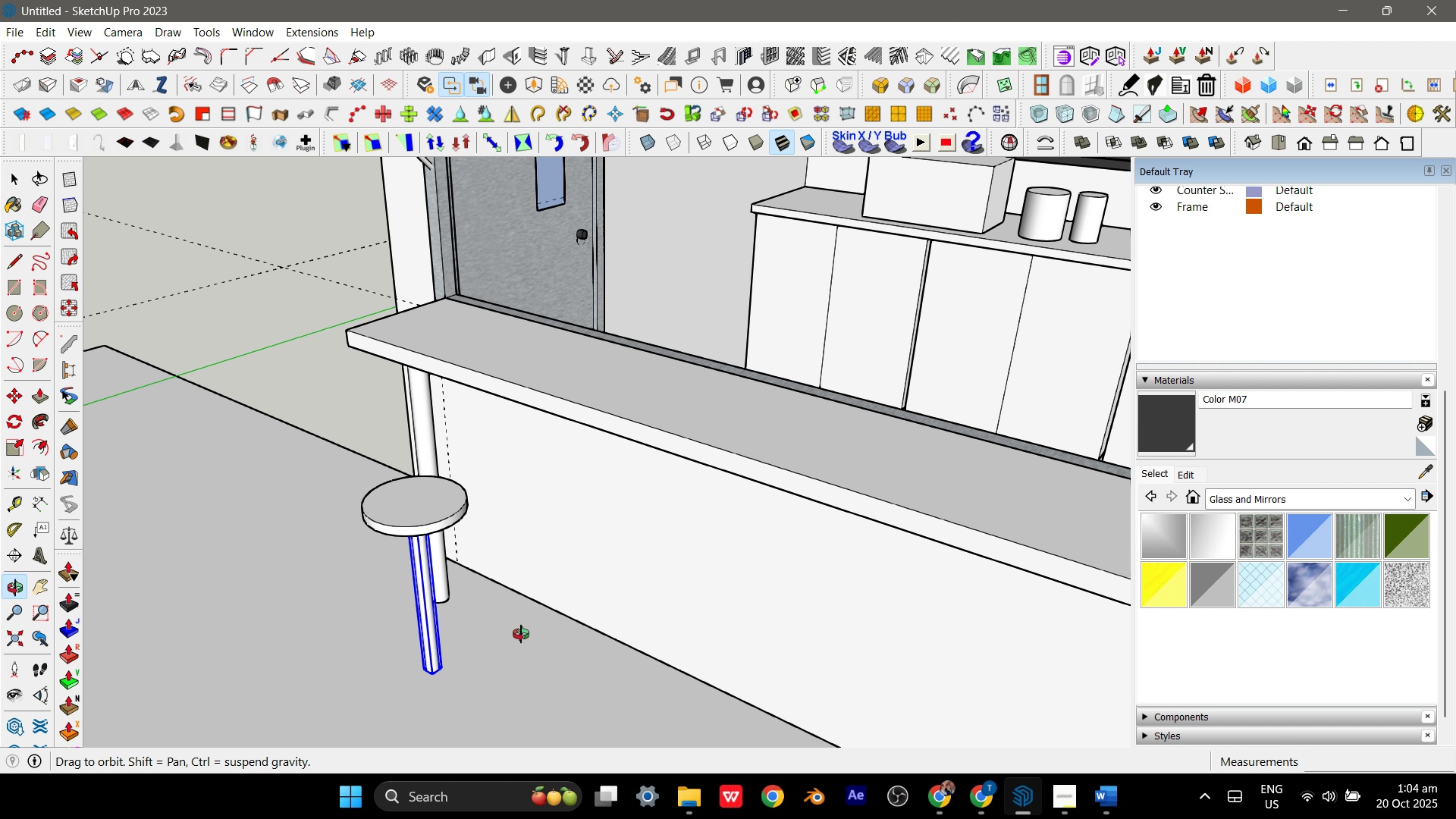 
key(Space)
 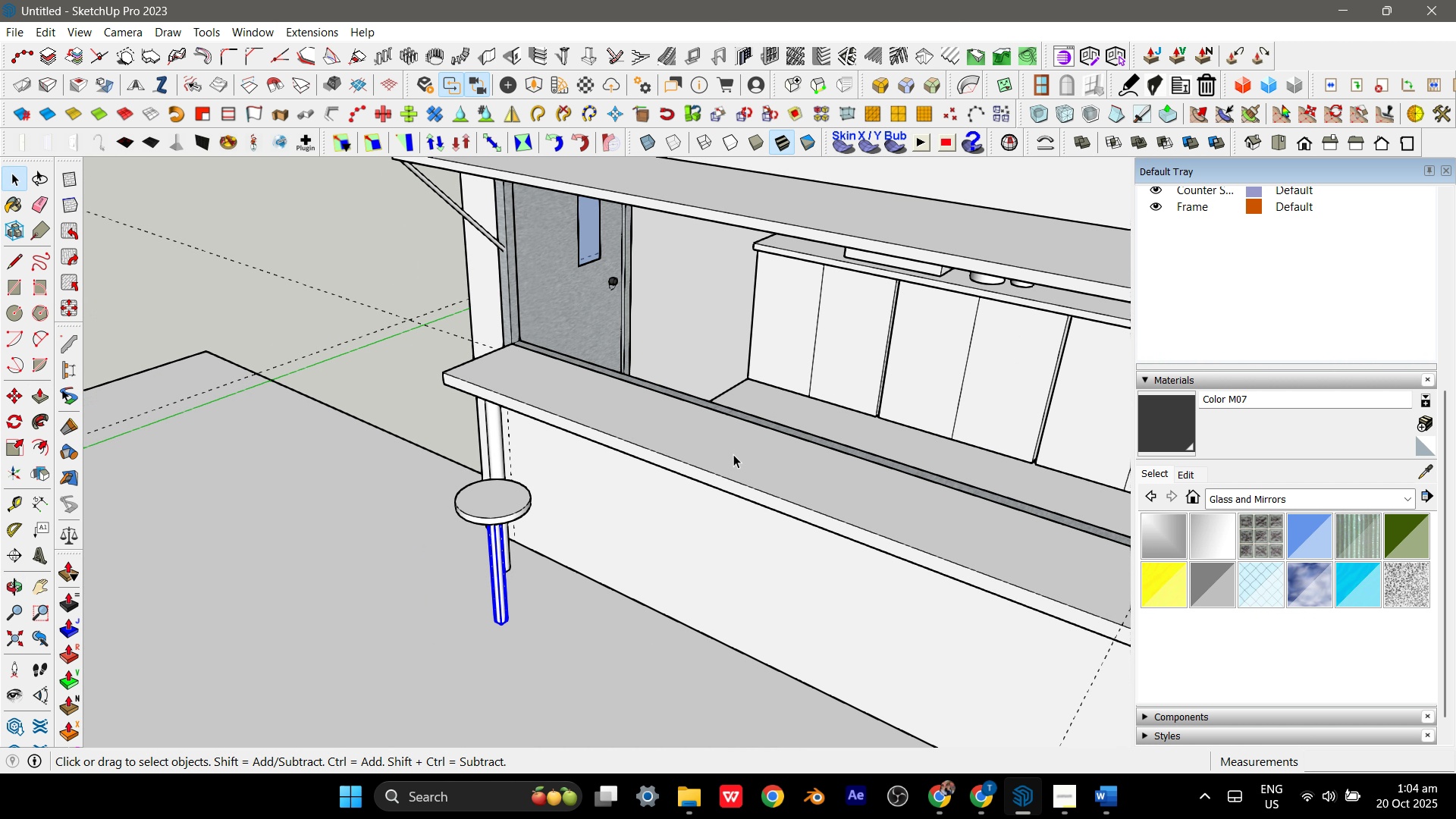 
scroll: coordinate [733, 454], scroll_direction: down, amount: 6.0
 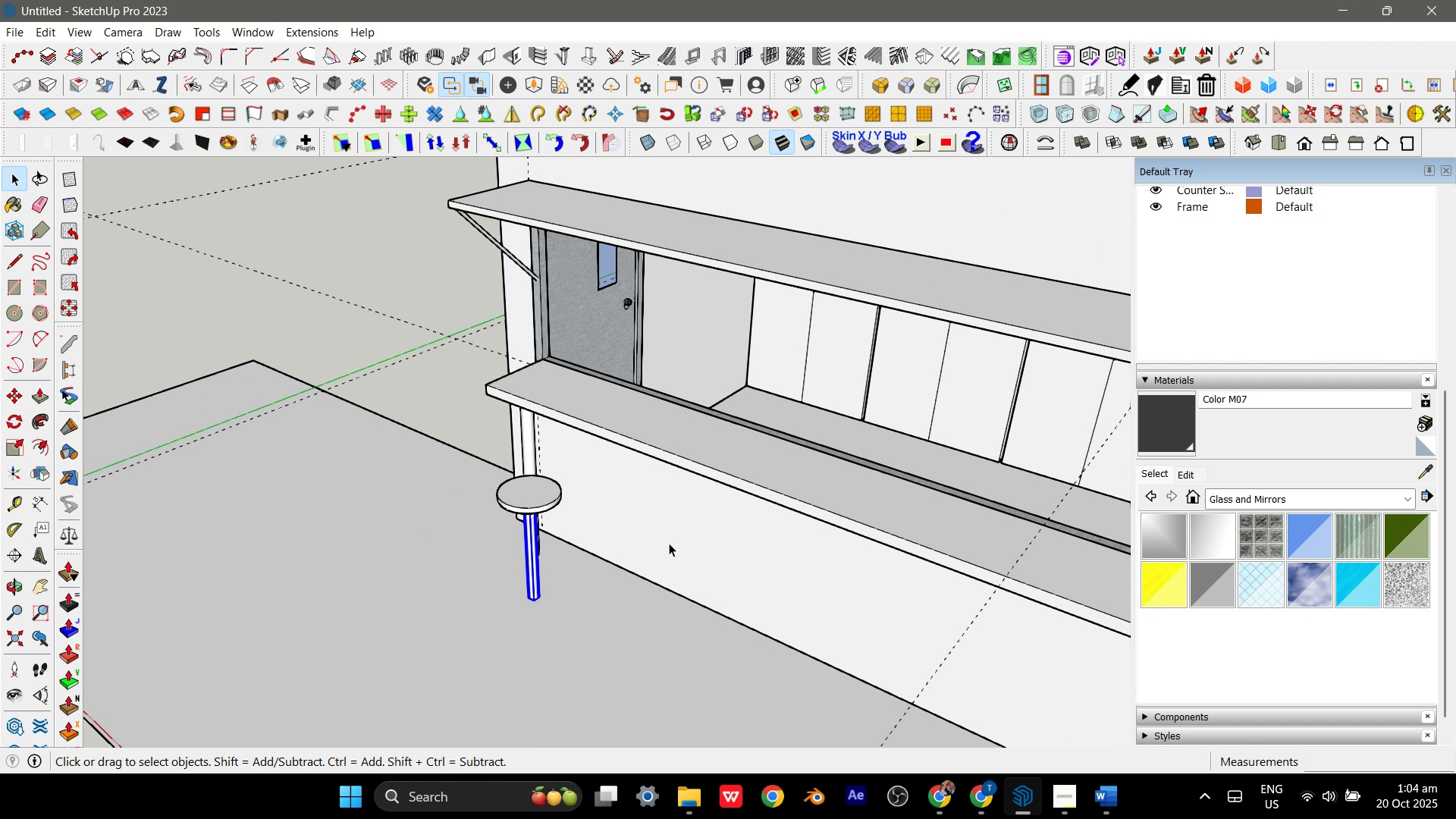 
key(Escape)
 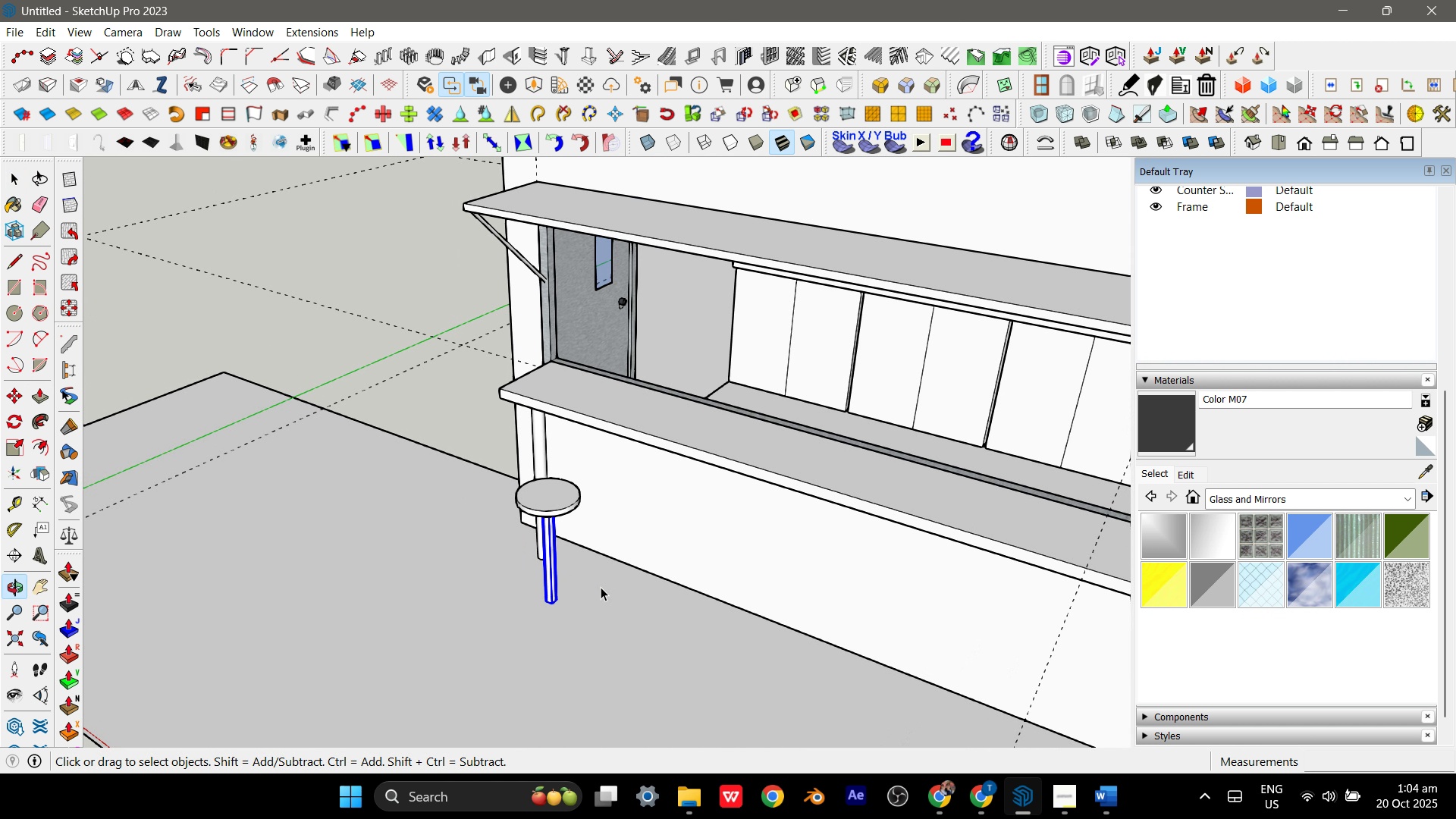 
left_click([598, 592])
 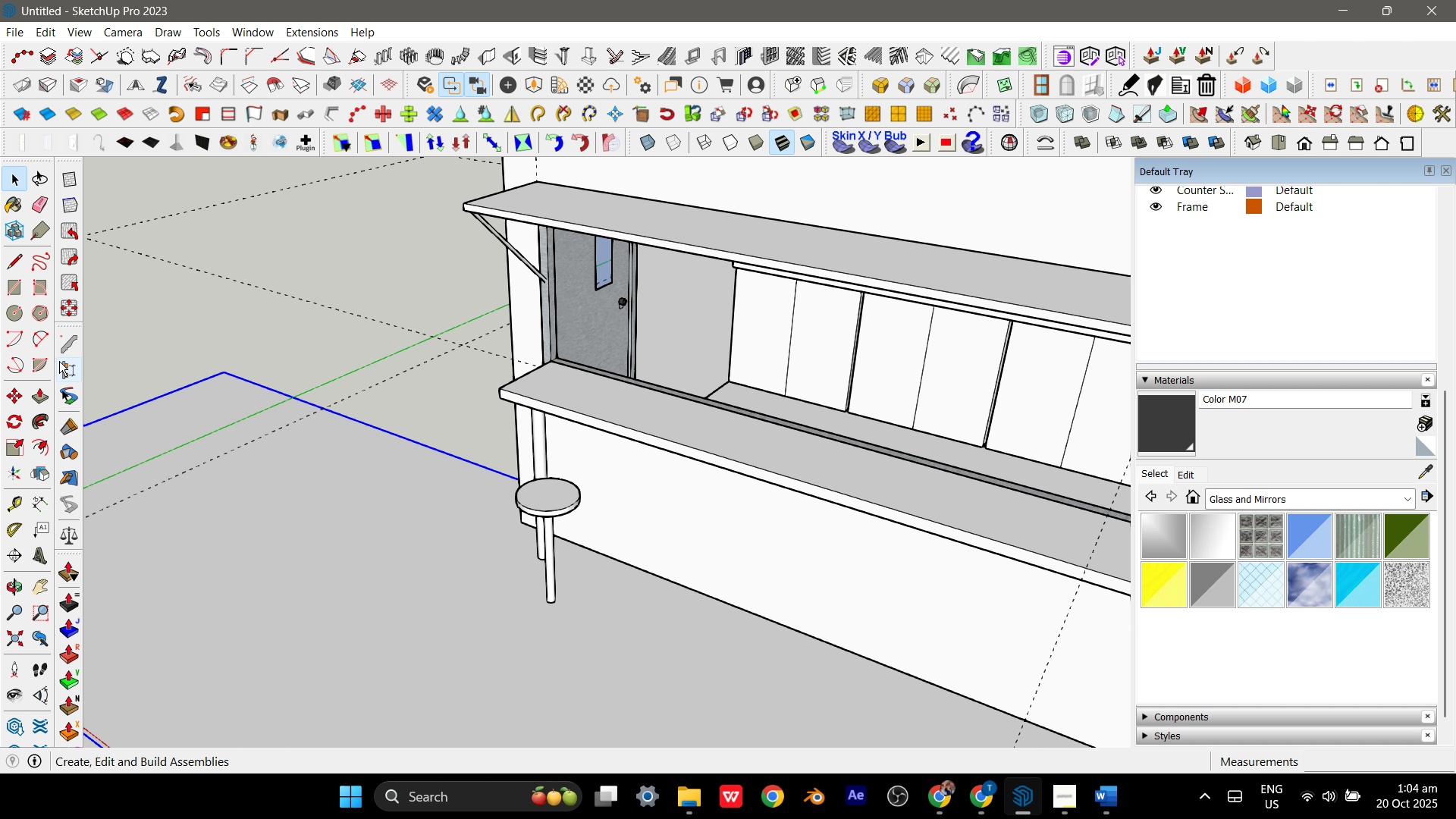 
mouse_move([17, 317])
 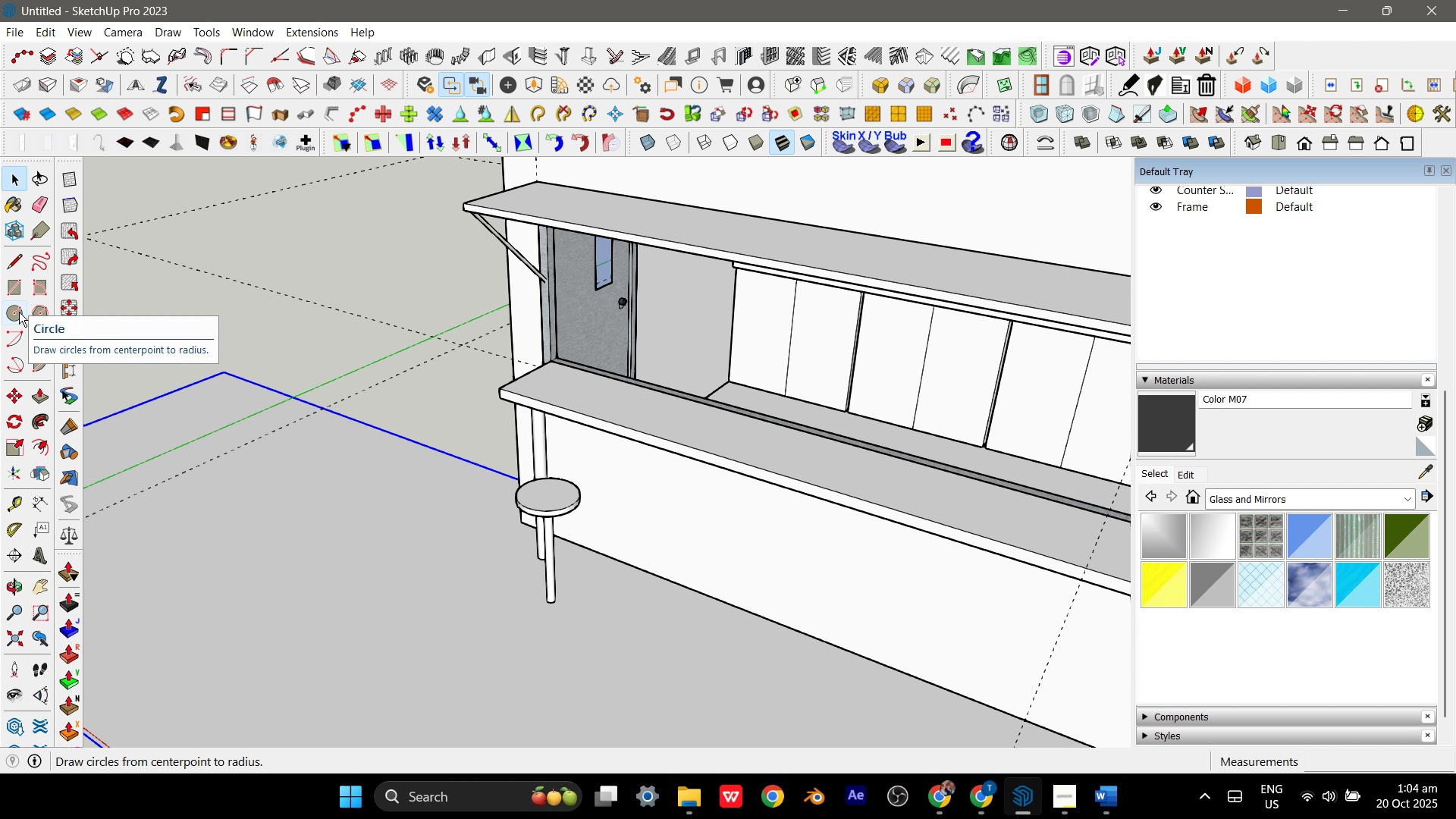 
left_click([19, 312])
 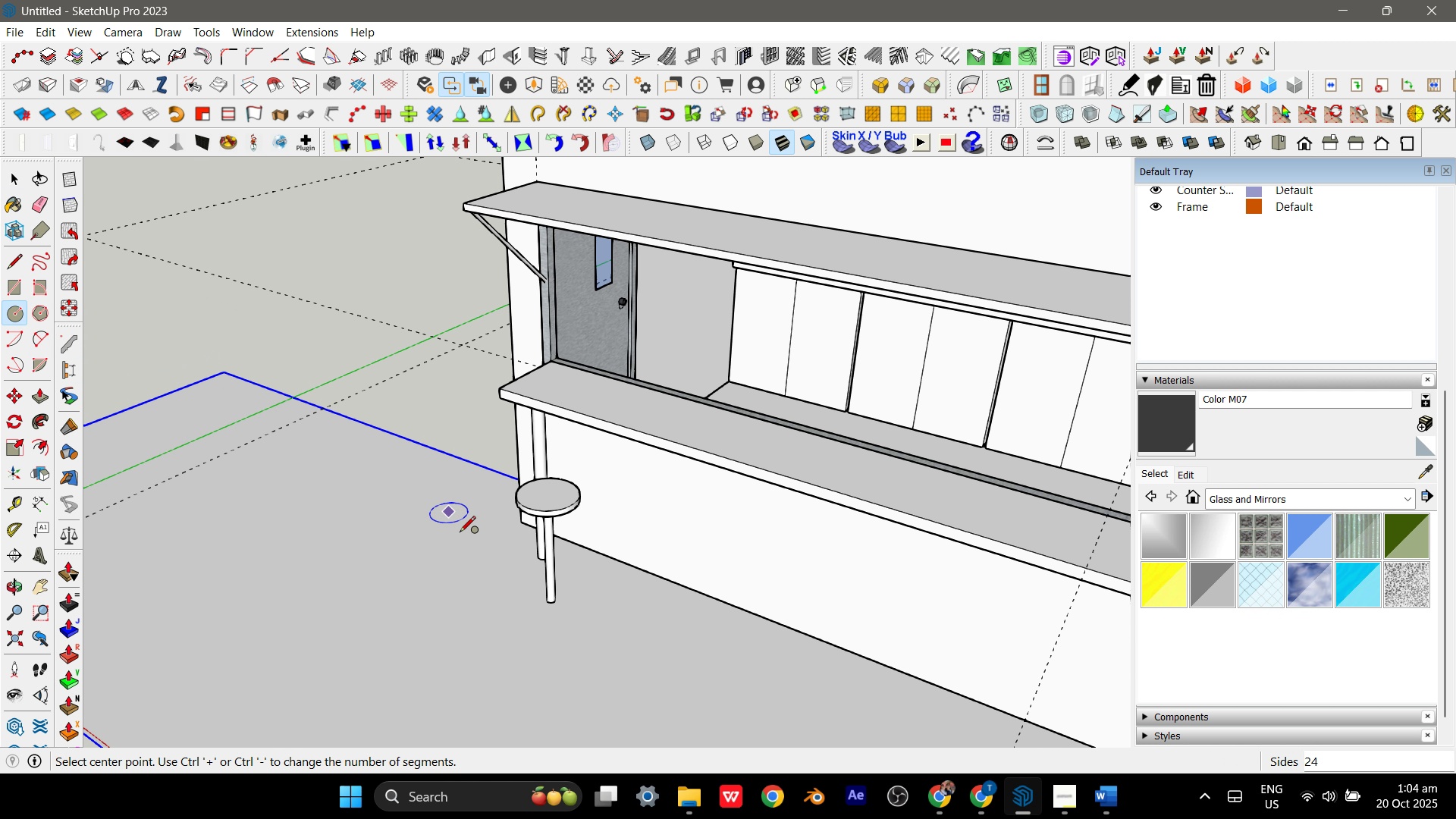 
scroll: coordinate [671, 664], scroll_direction: up, amount: 20.0
 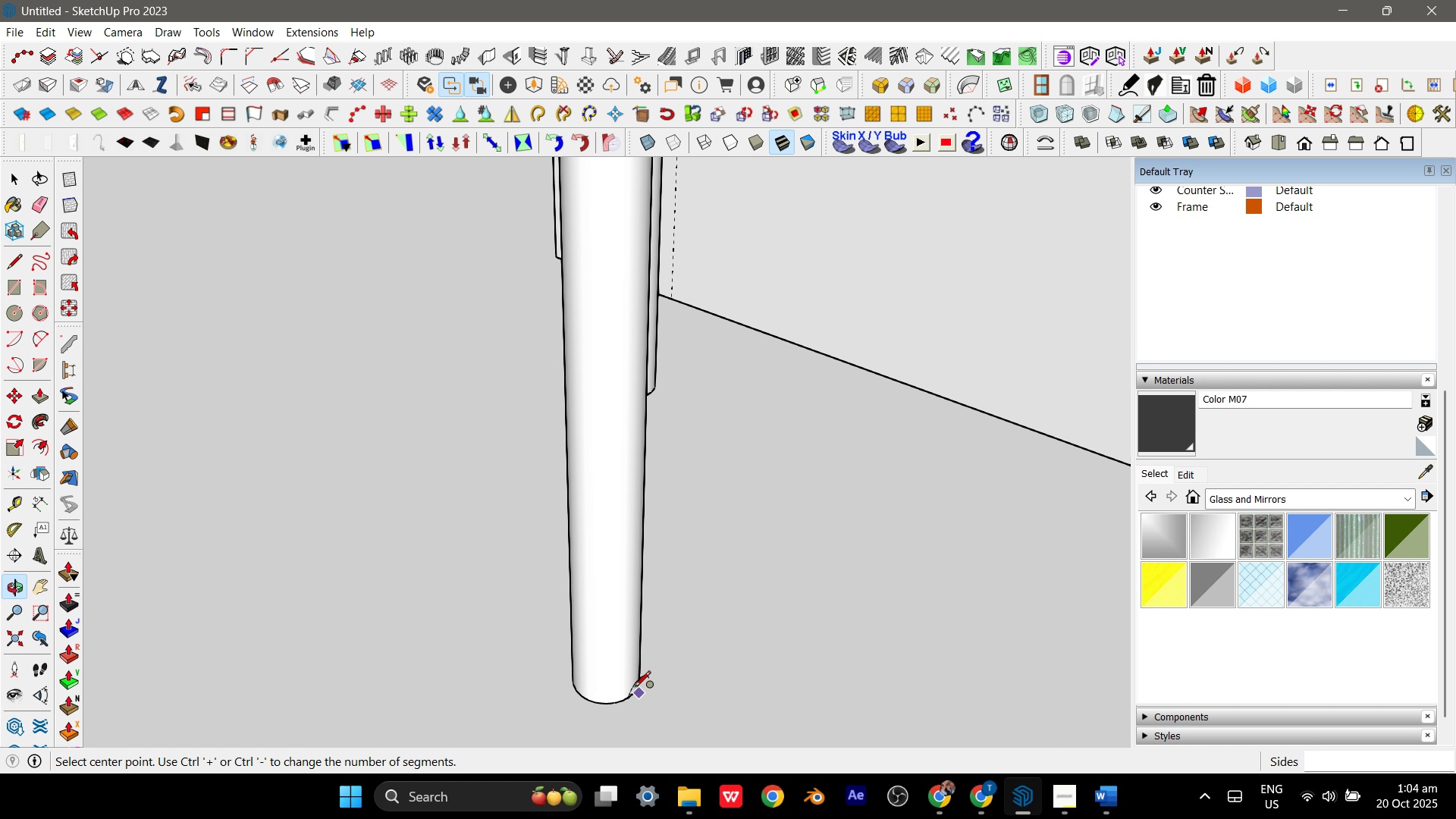 
scroll: coordinate [602, 621], scroll_direction: down, amount: 4.0
 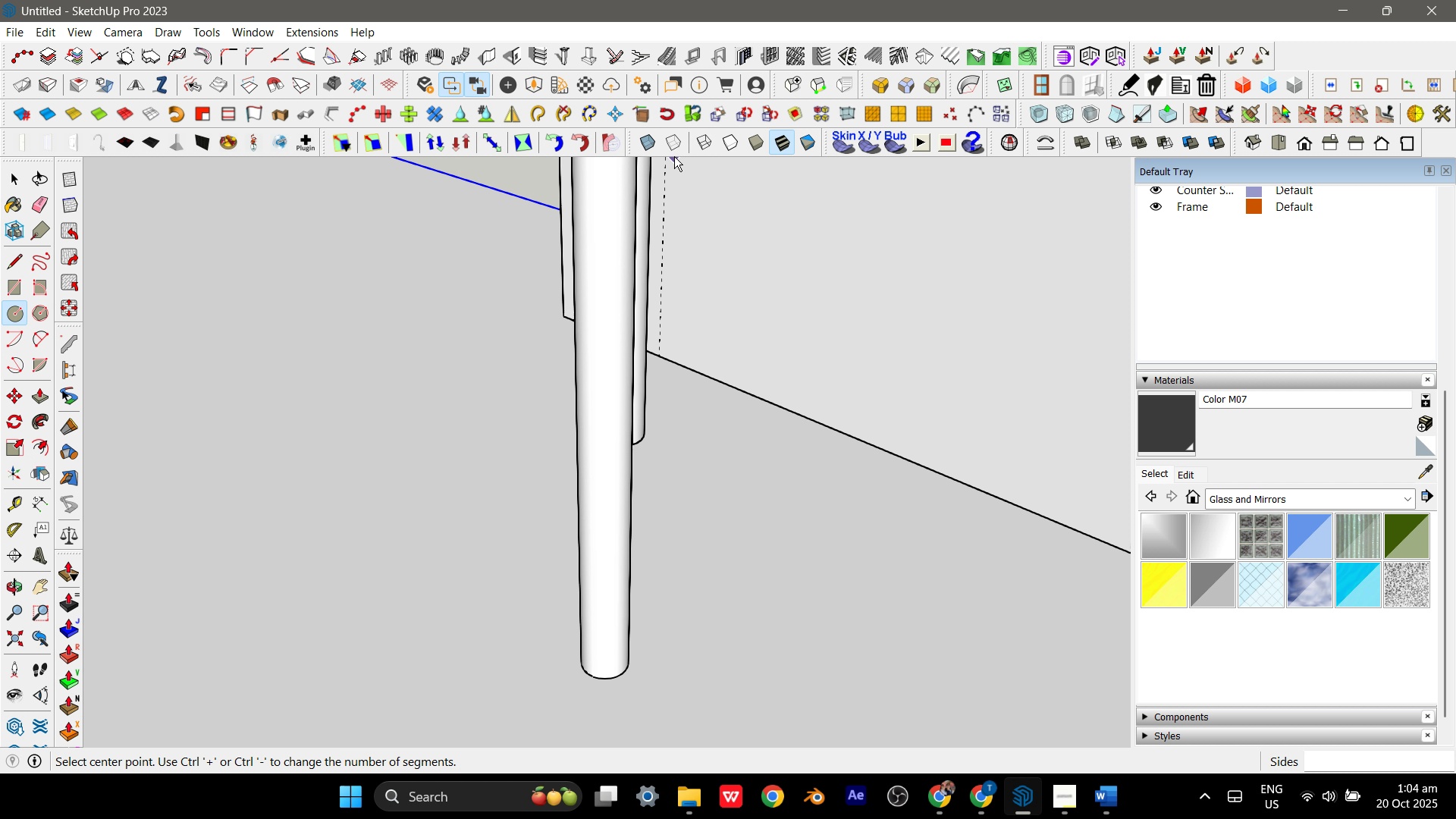 
left_click([671, 153])
 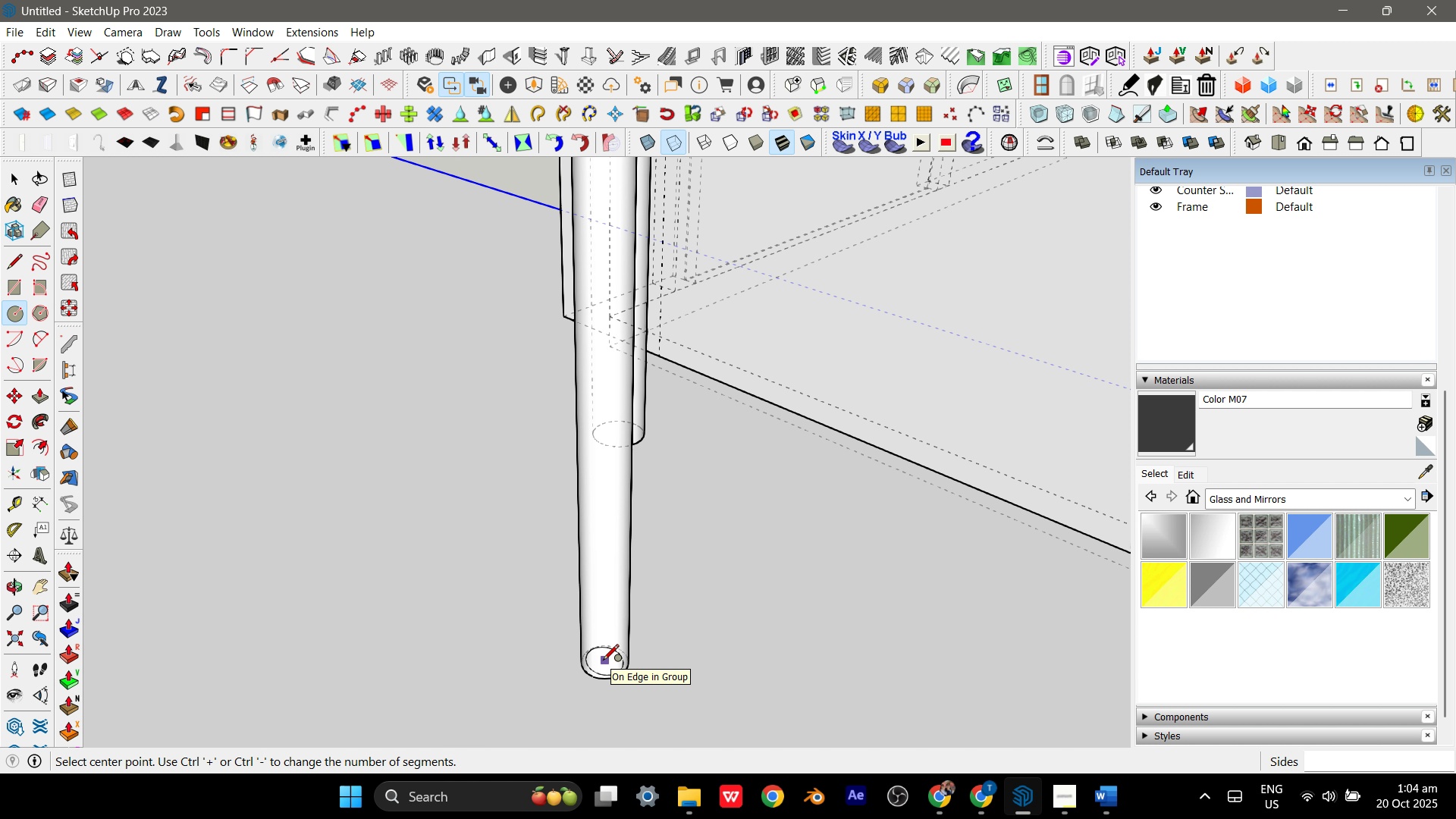 
key(ArrowLeft)
 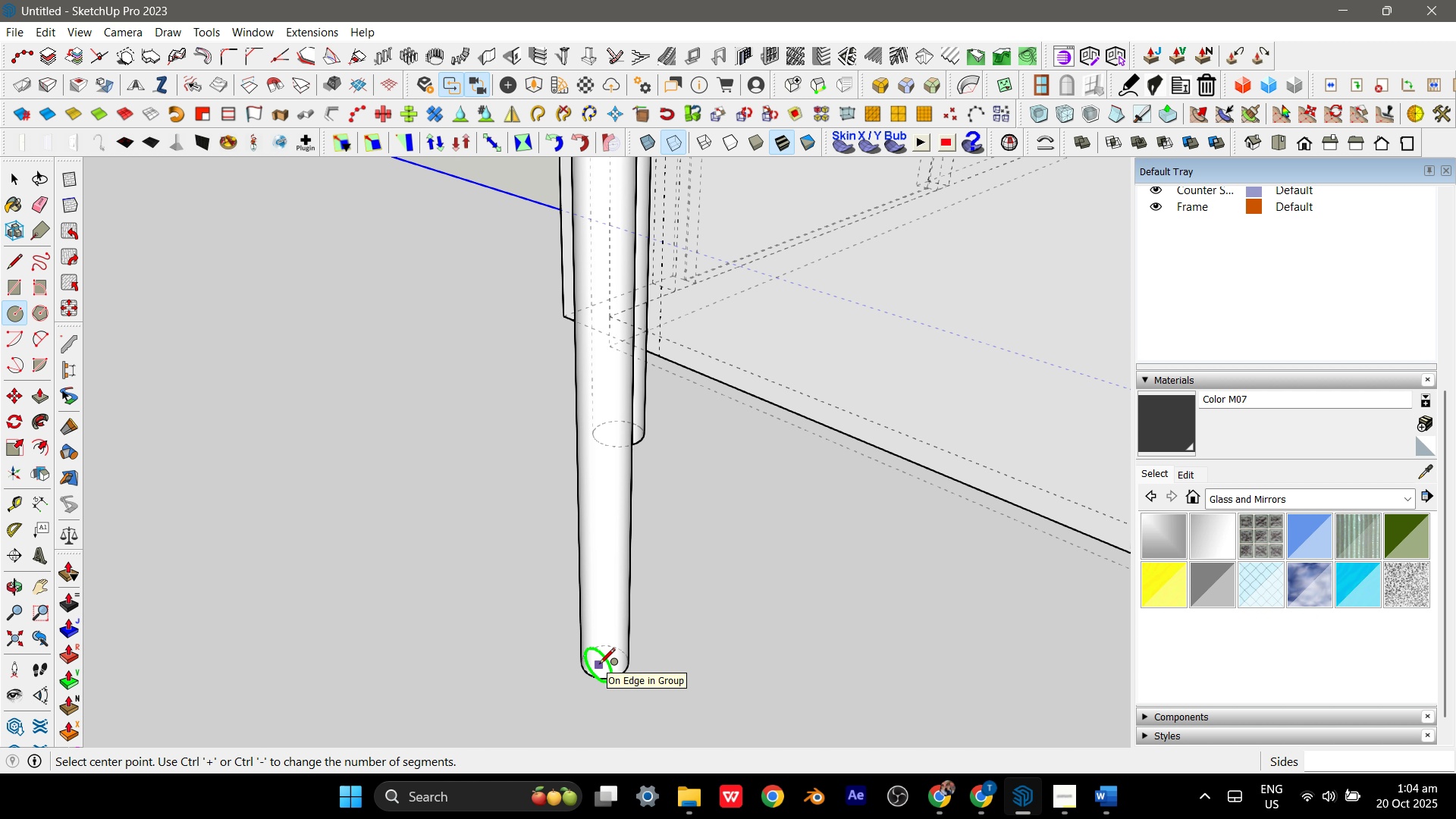 
key(ArrowDown)
 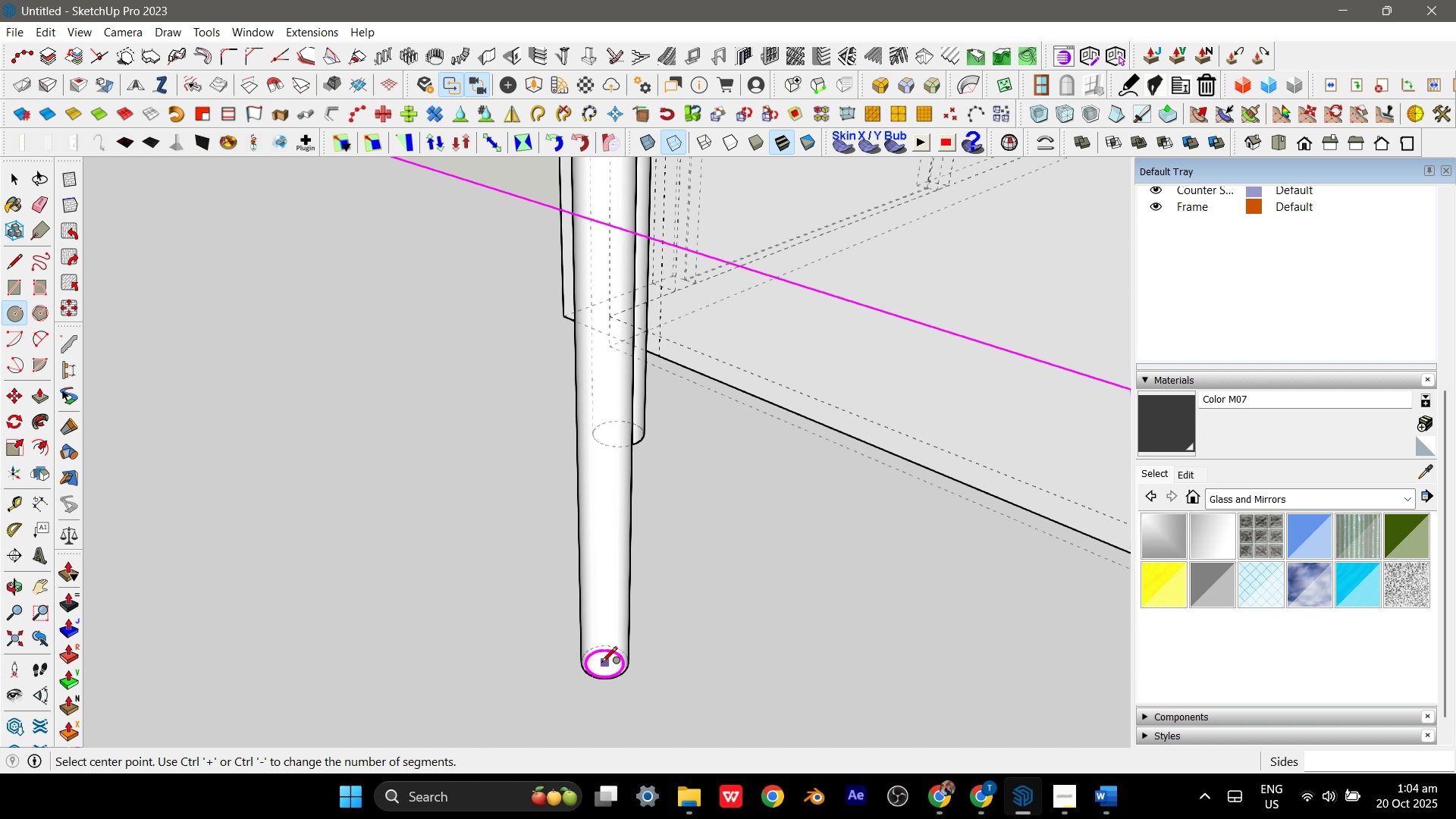 
key(ArrowUp)
 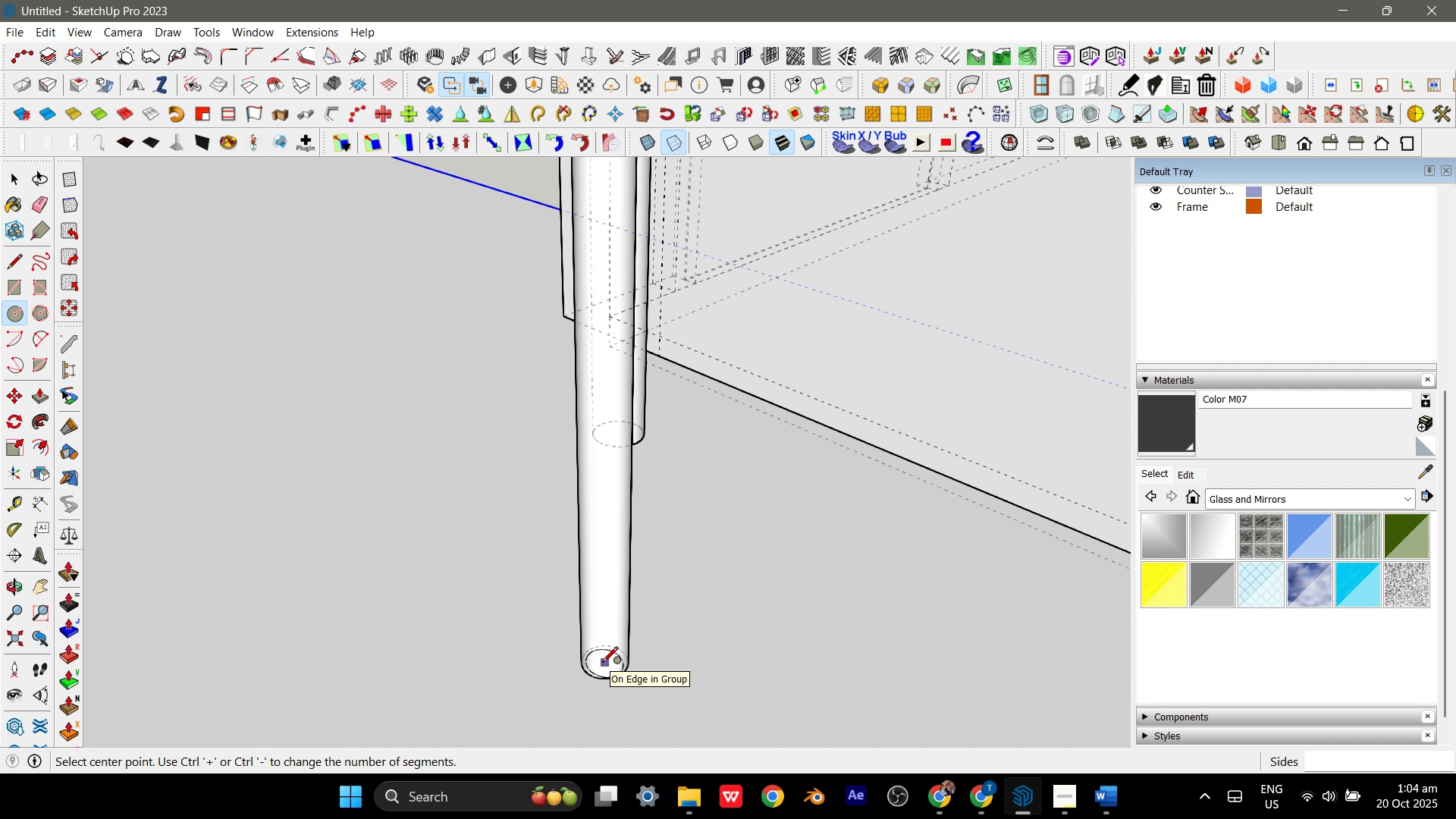 
key(ArrowLeft)
 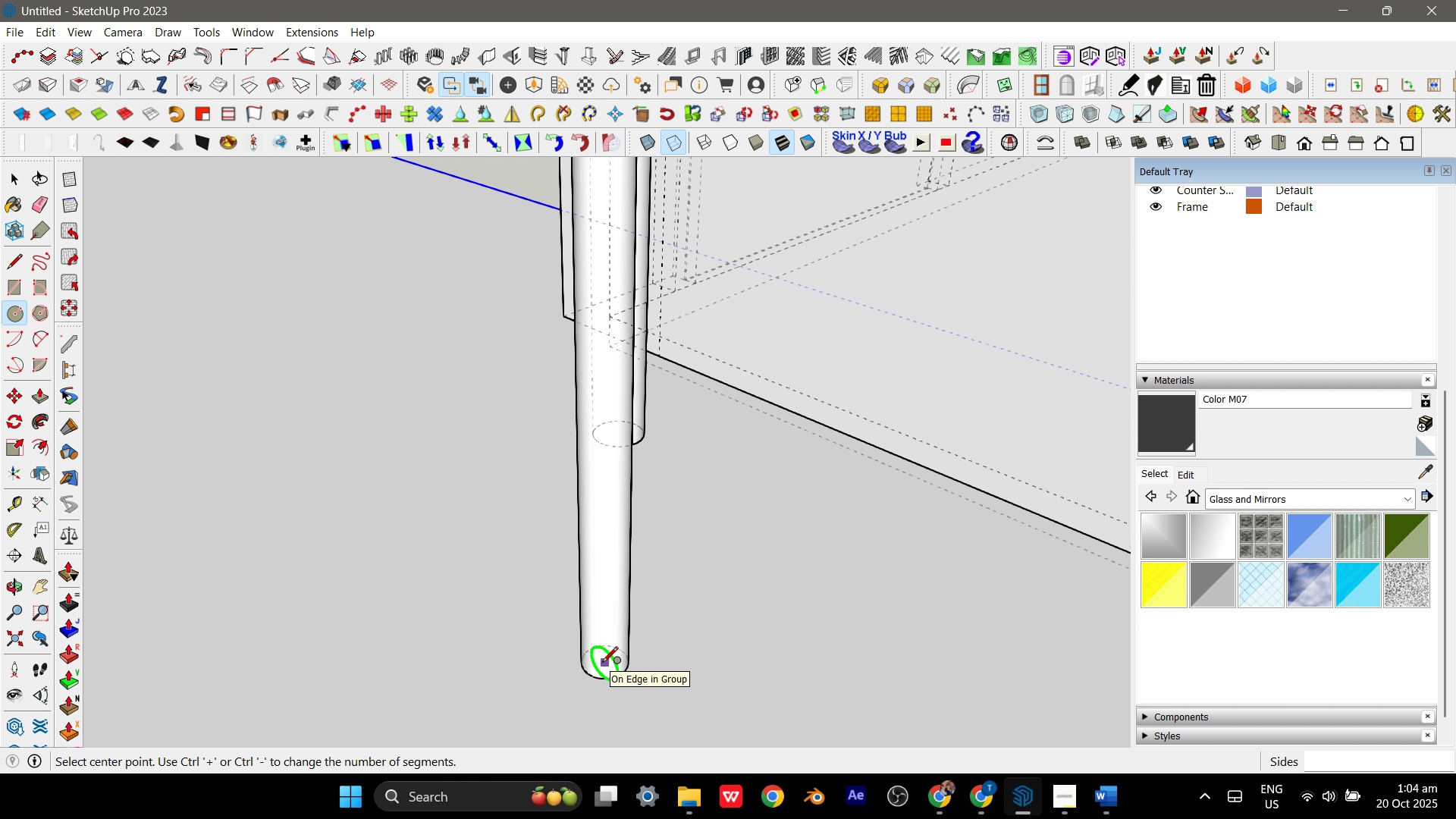 
key(ArrowLeft)
 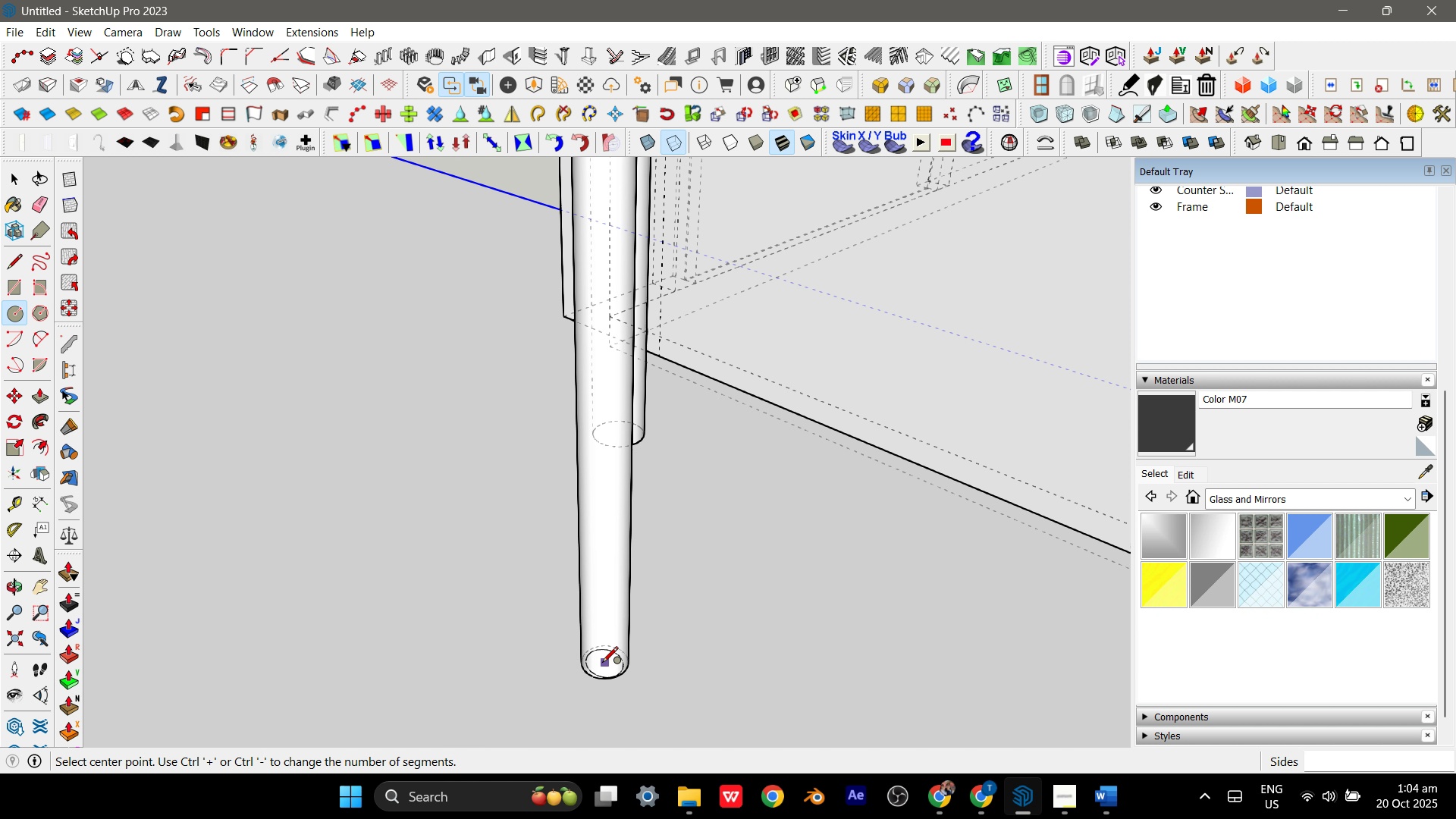 
key(Shift+ShiftRight)
 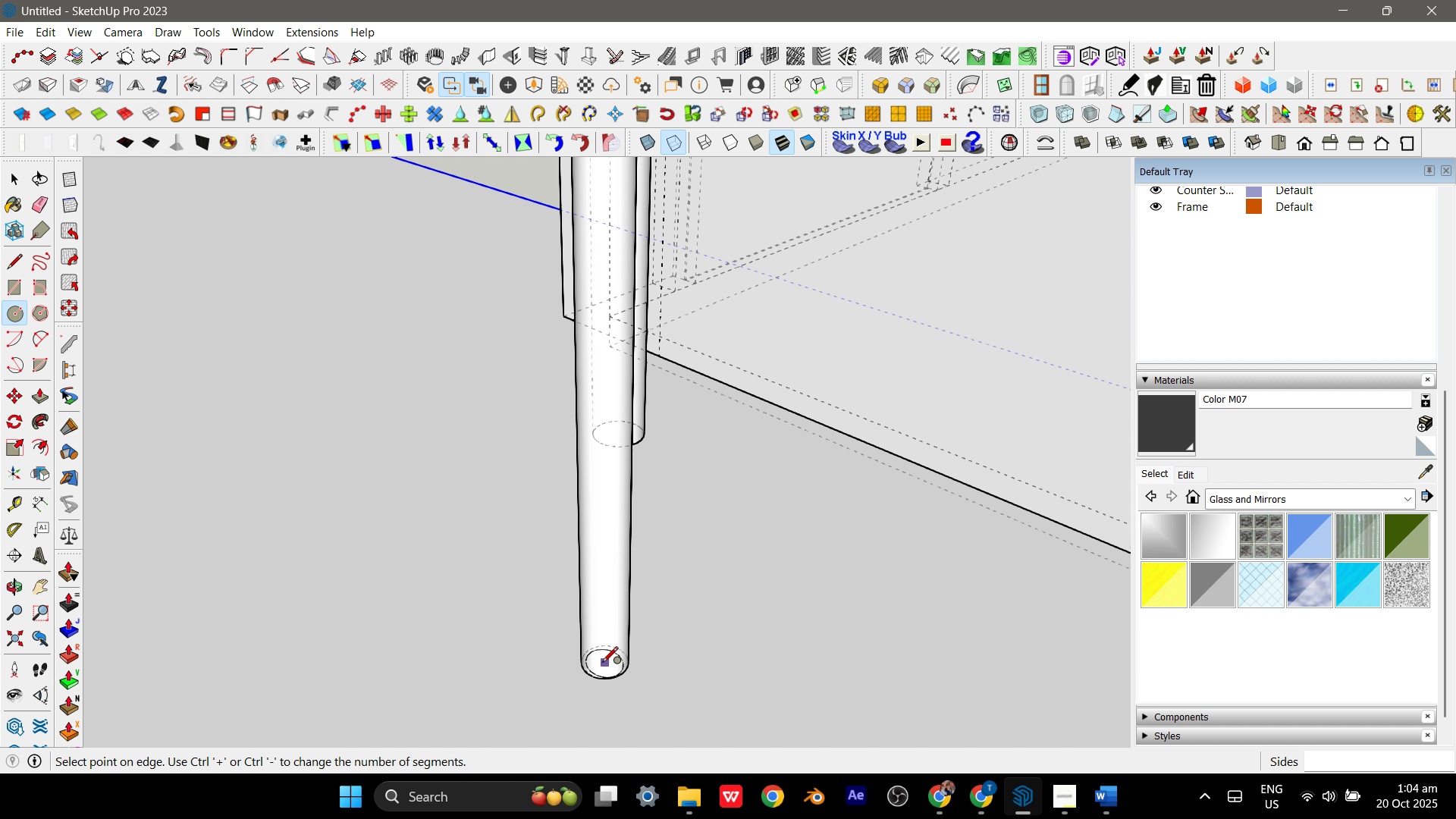 
key(ArrowRight)
 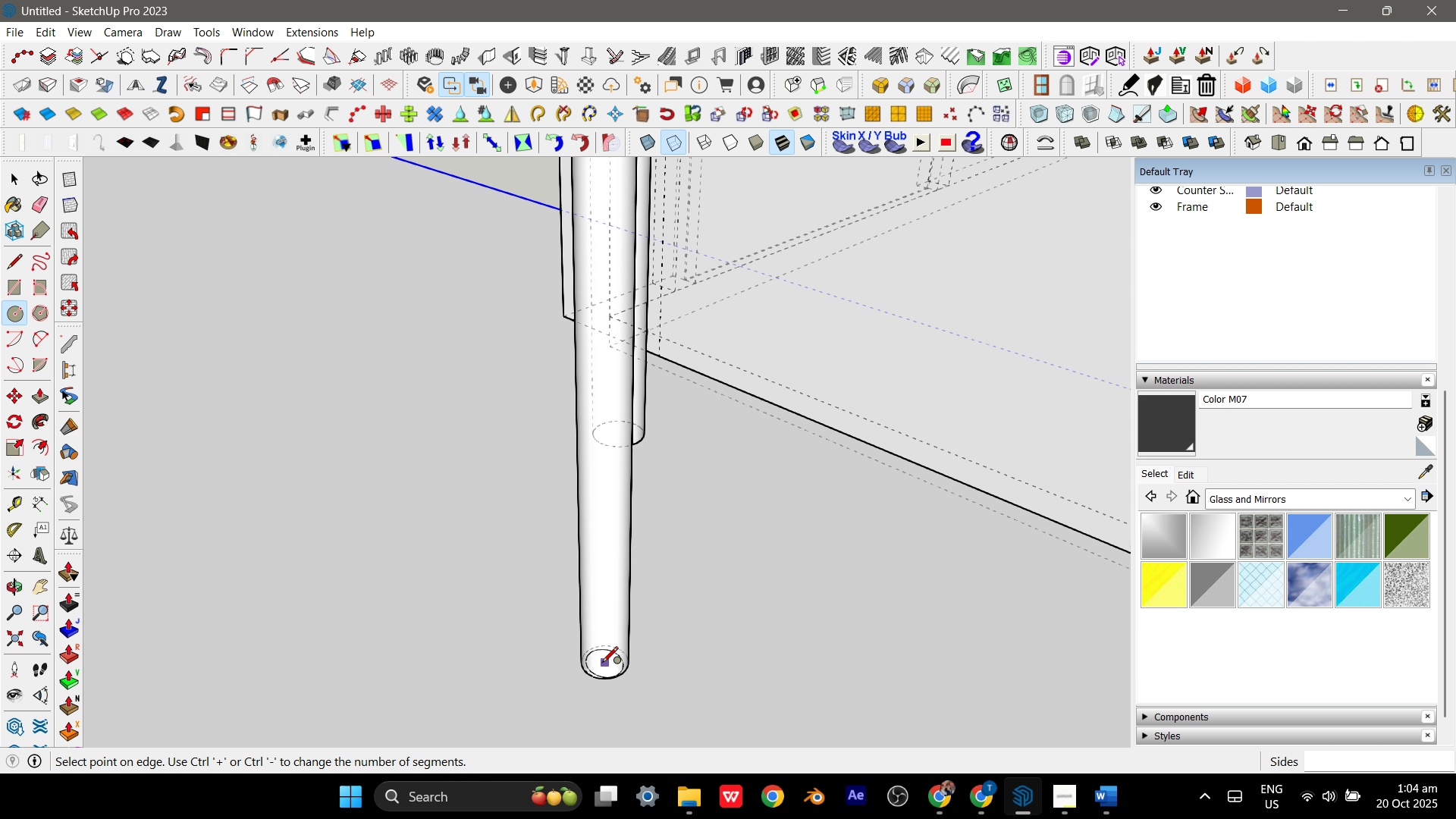 
left_click([602, 664])
 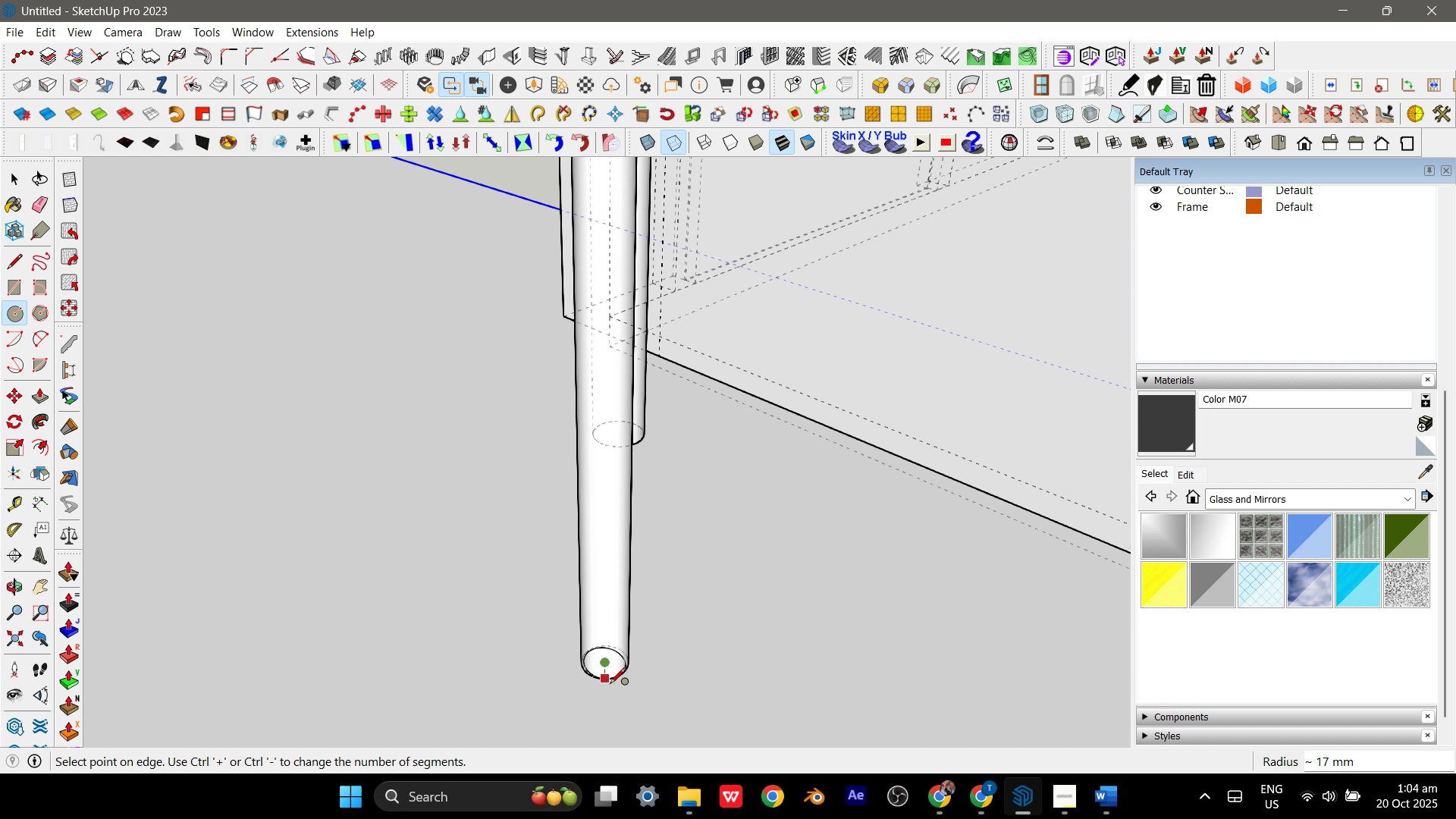 
scroll: coordinate [615, 697], scroll_direction: up, amount: 6.0
 